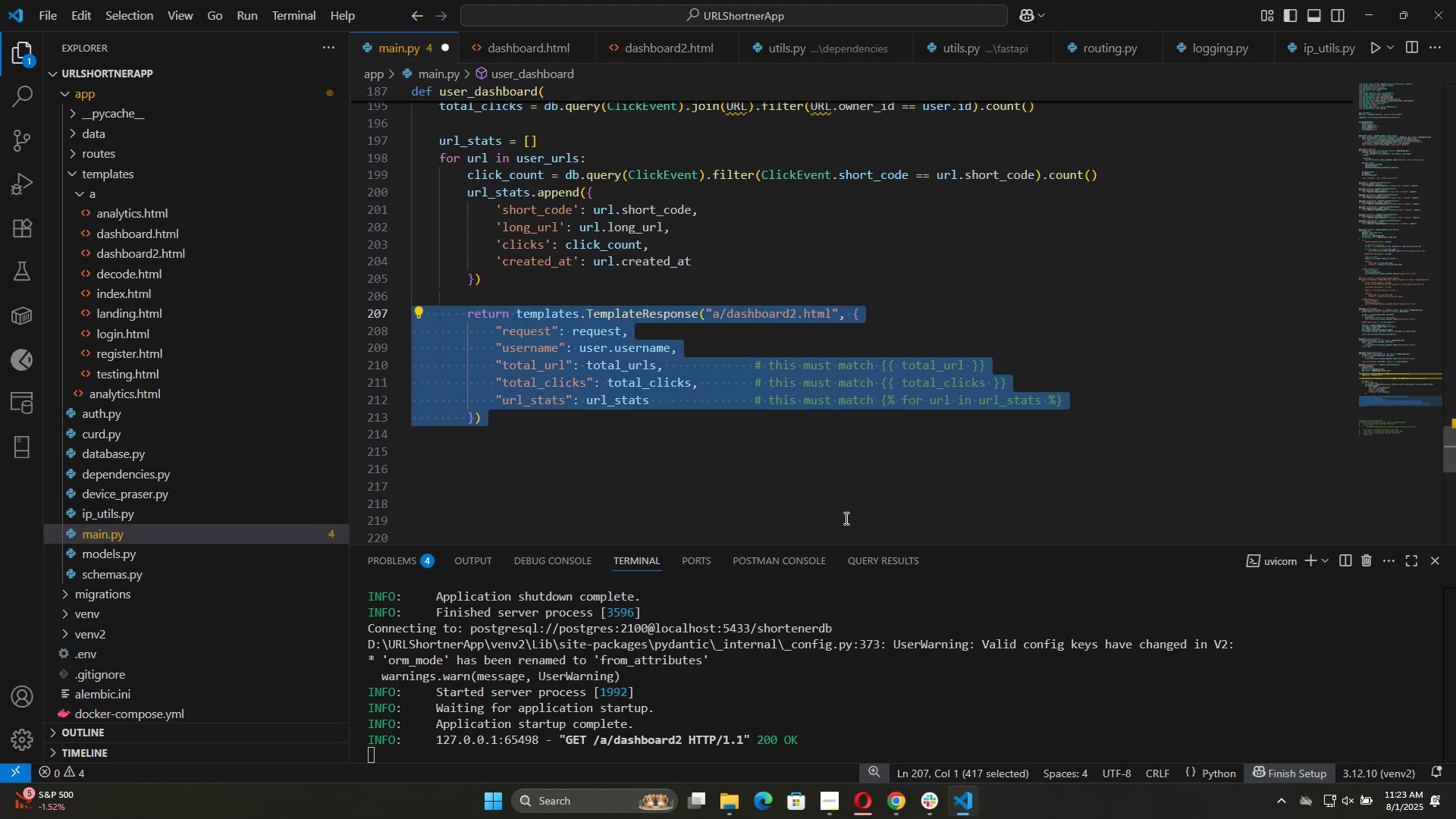 
key(Escape)
 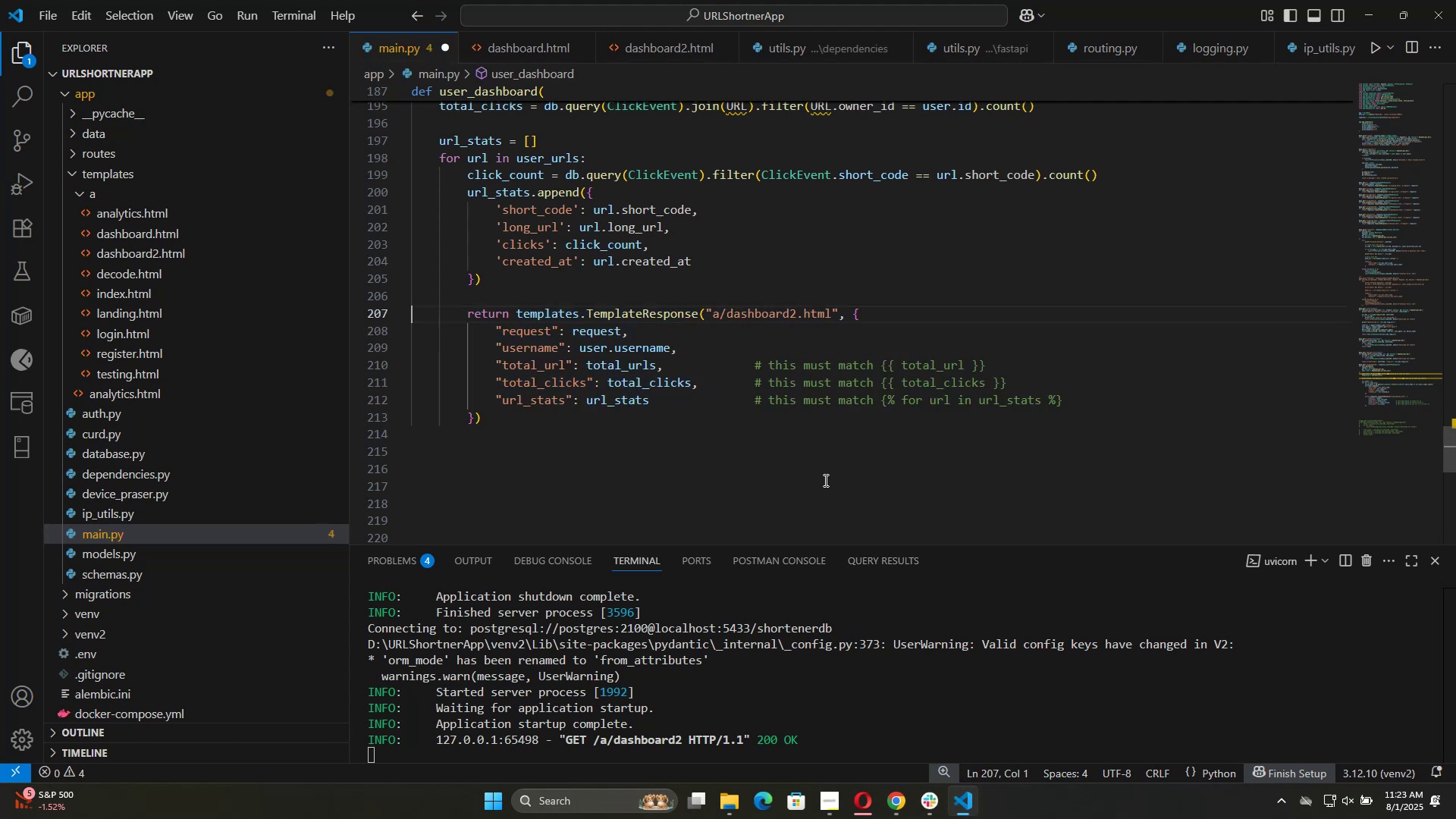 
scroll: coordinate [908, 418], scroll_direction: up, amount: 3.0
 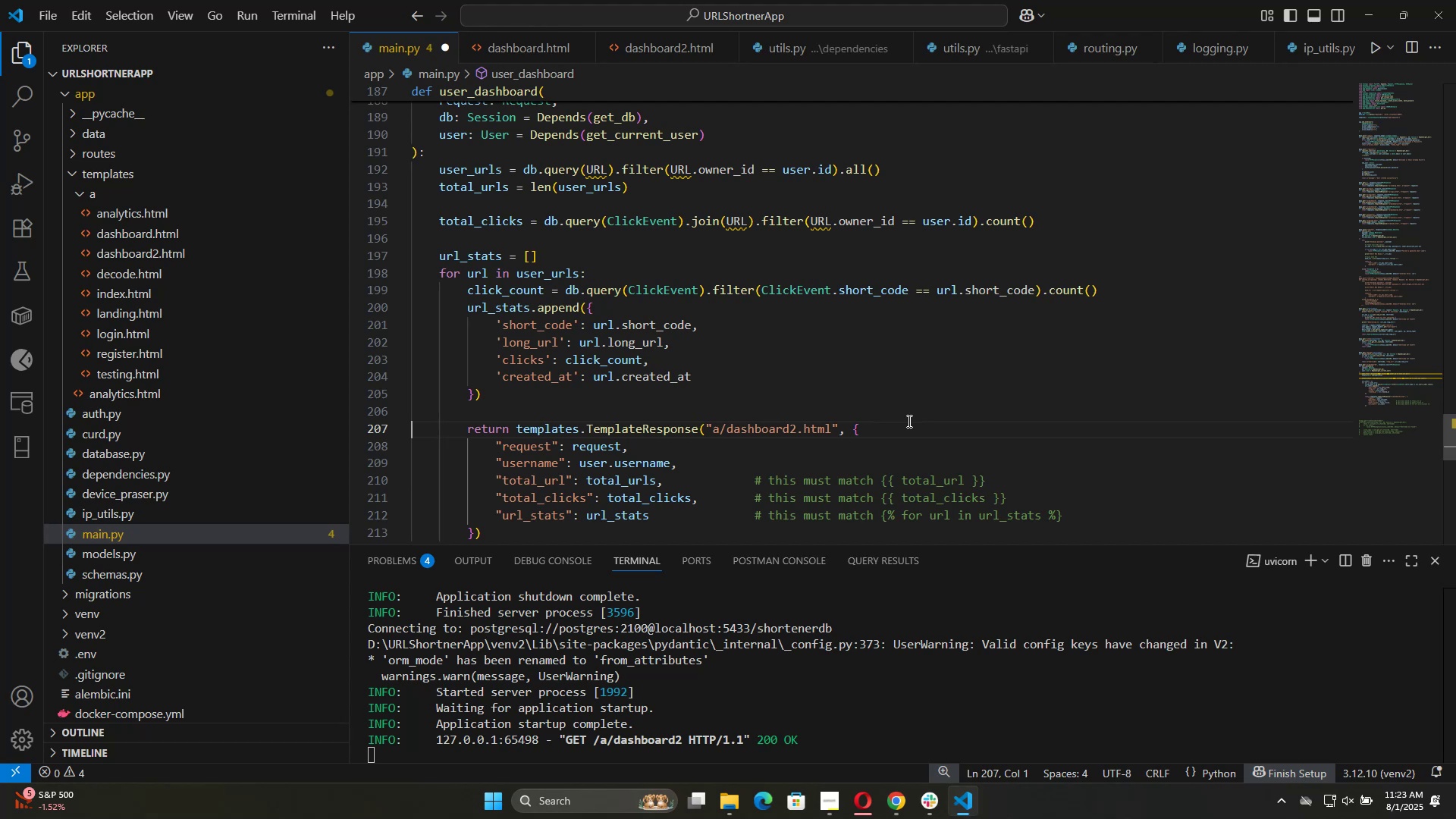 
key(Control+S)
 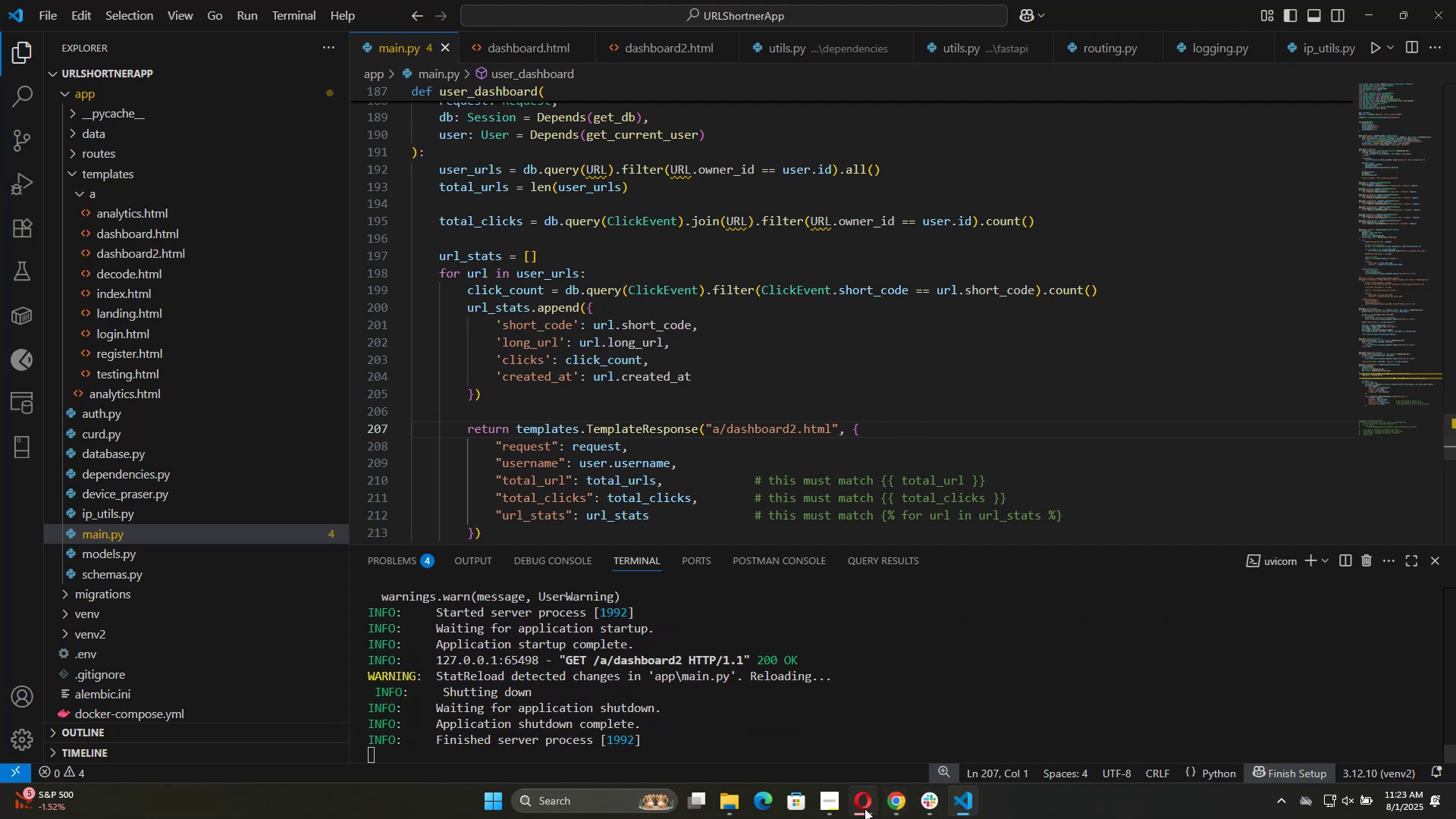 
left_click([888, 807])
 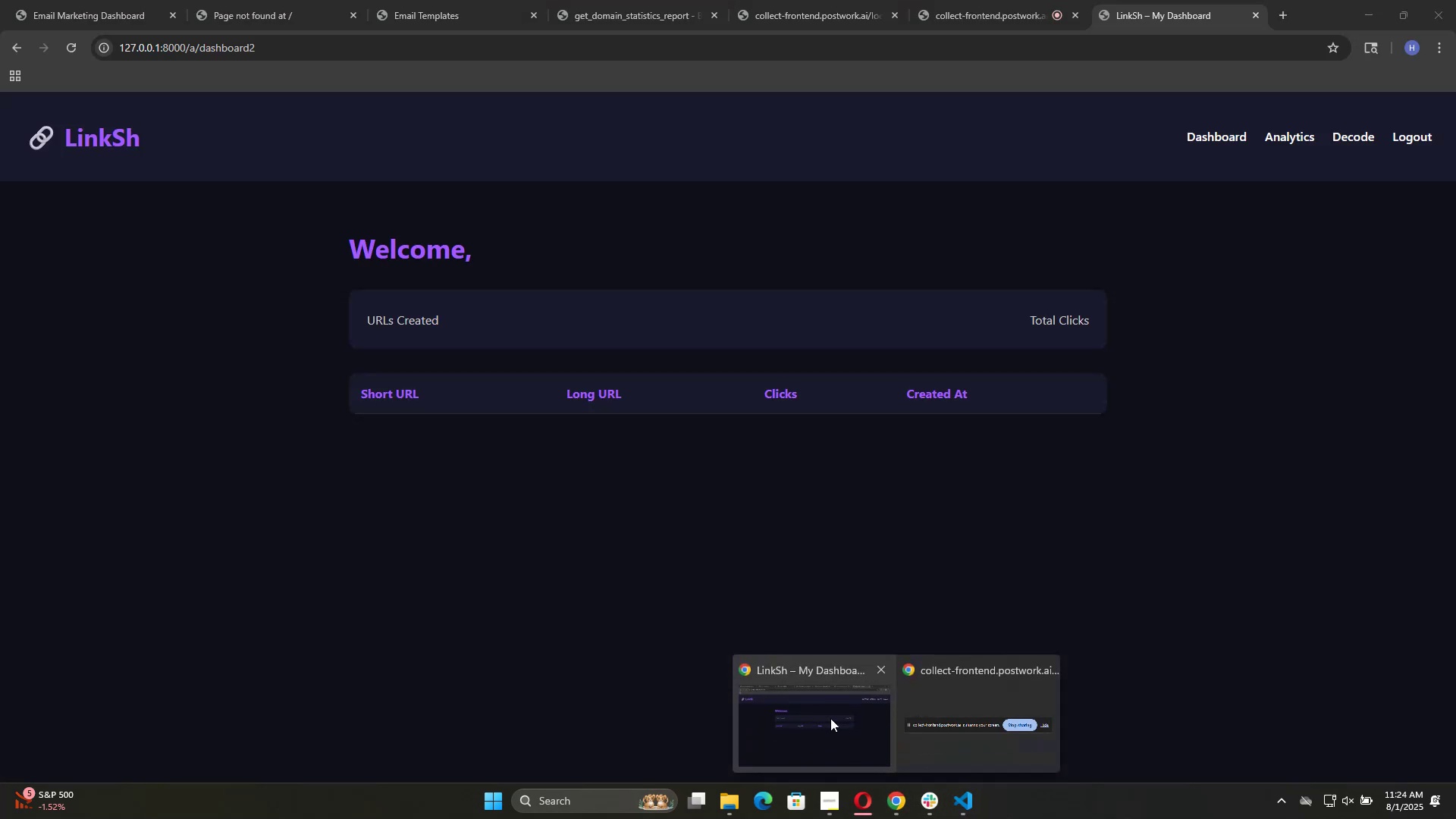 
left_click([830, 718])
 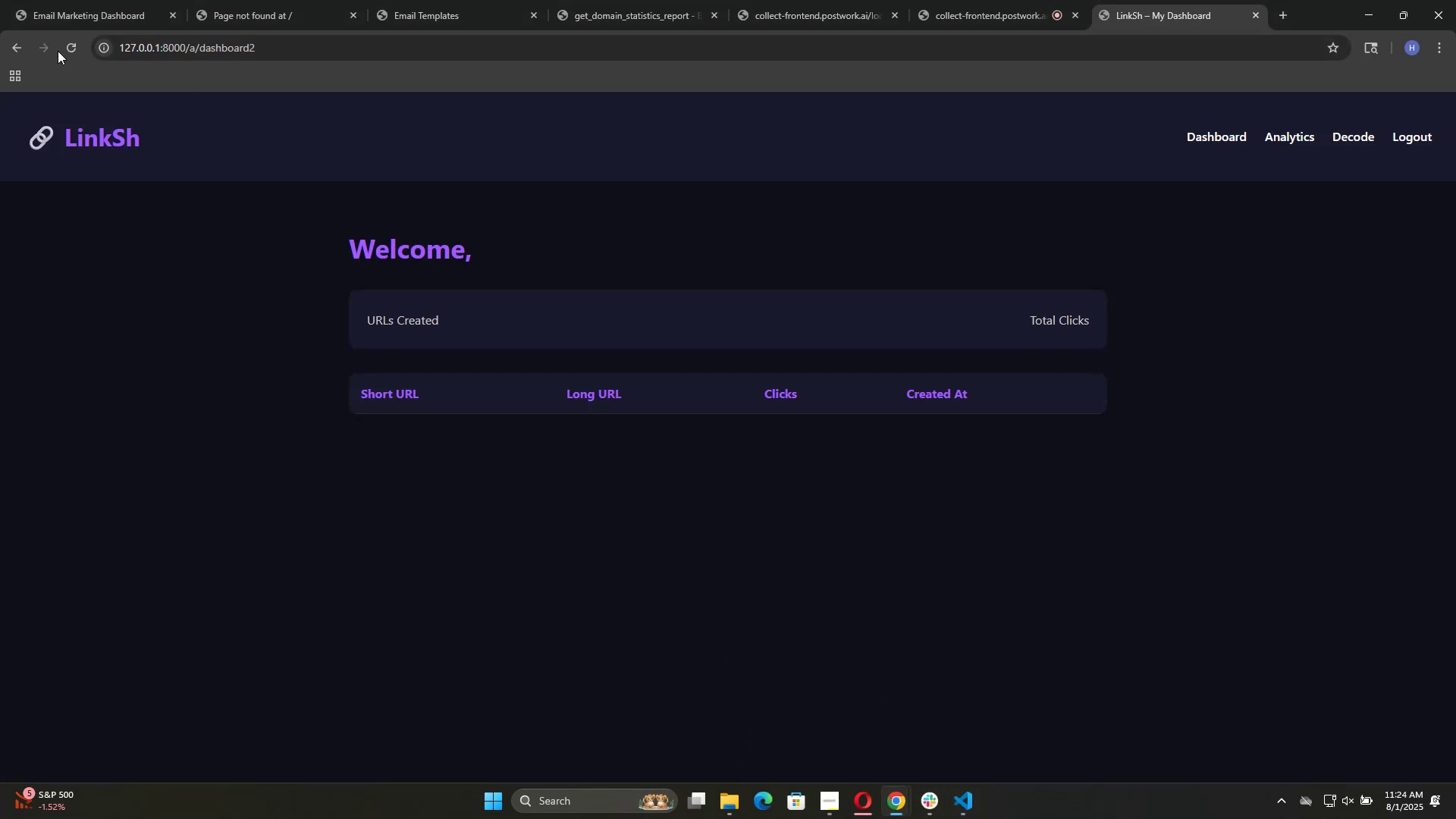 
left_click([65, 48])
 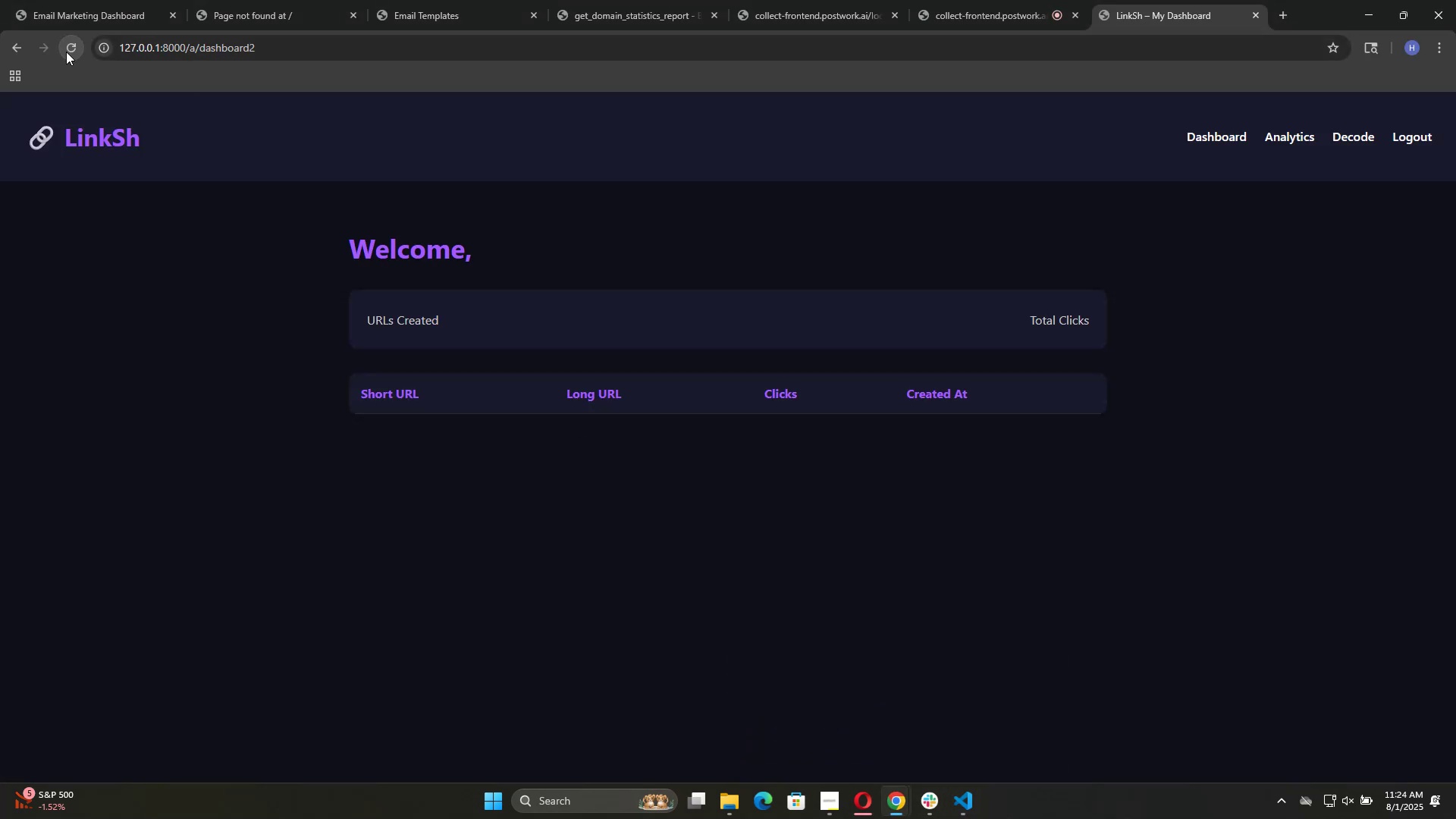 
double_click([66, 52])
 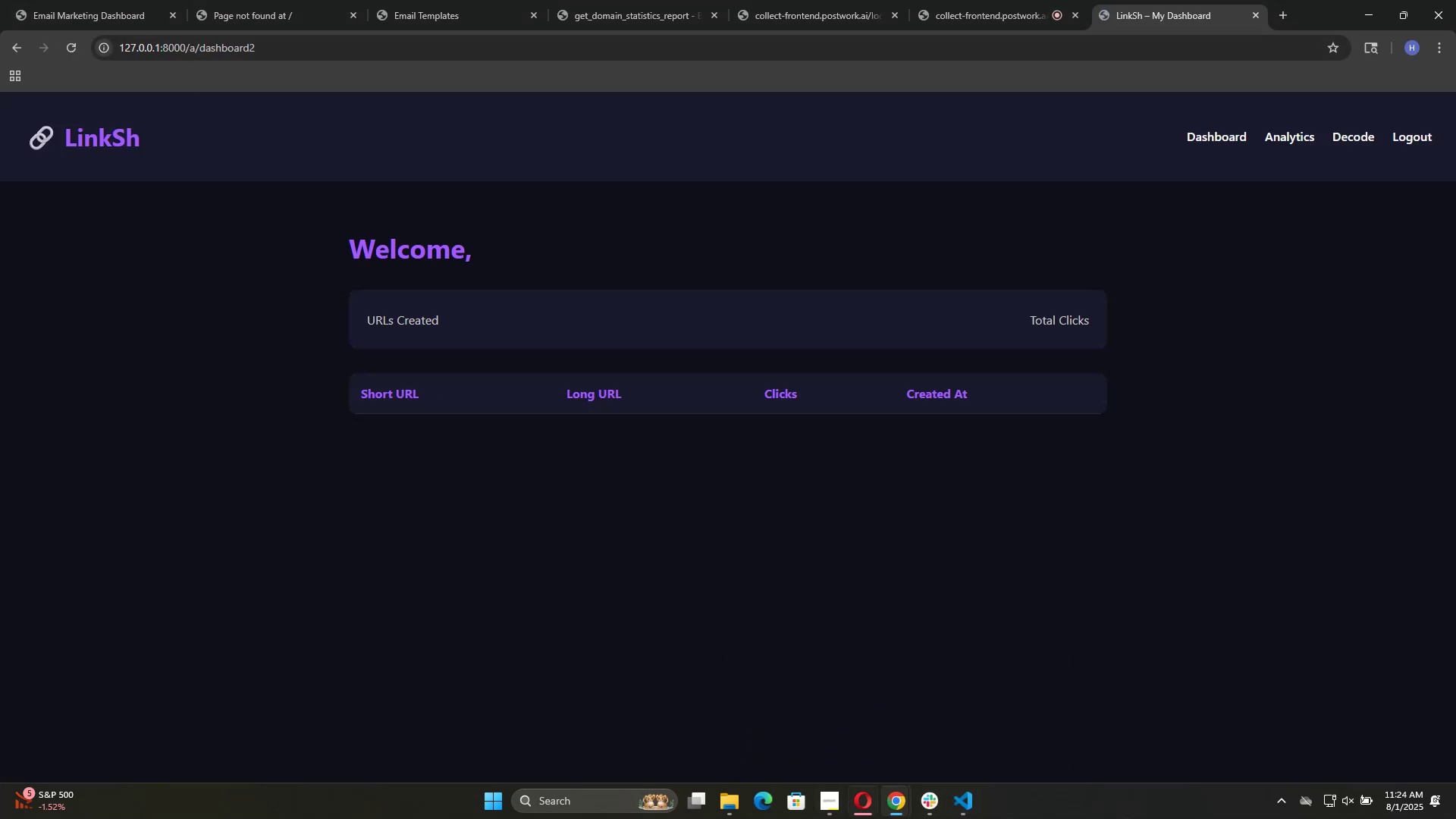 
left_click([970, 799])
 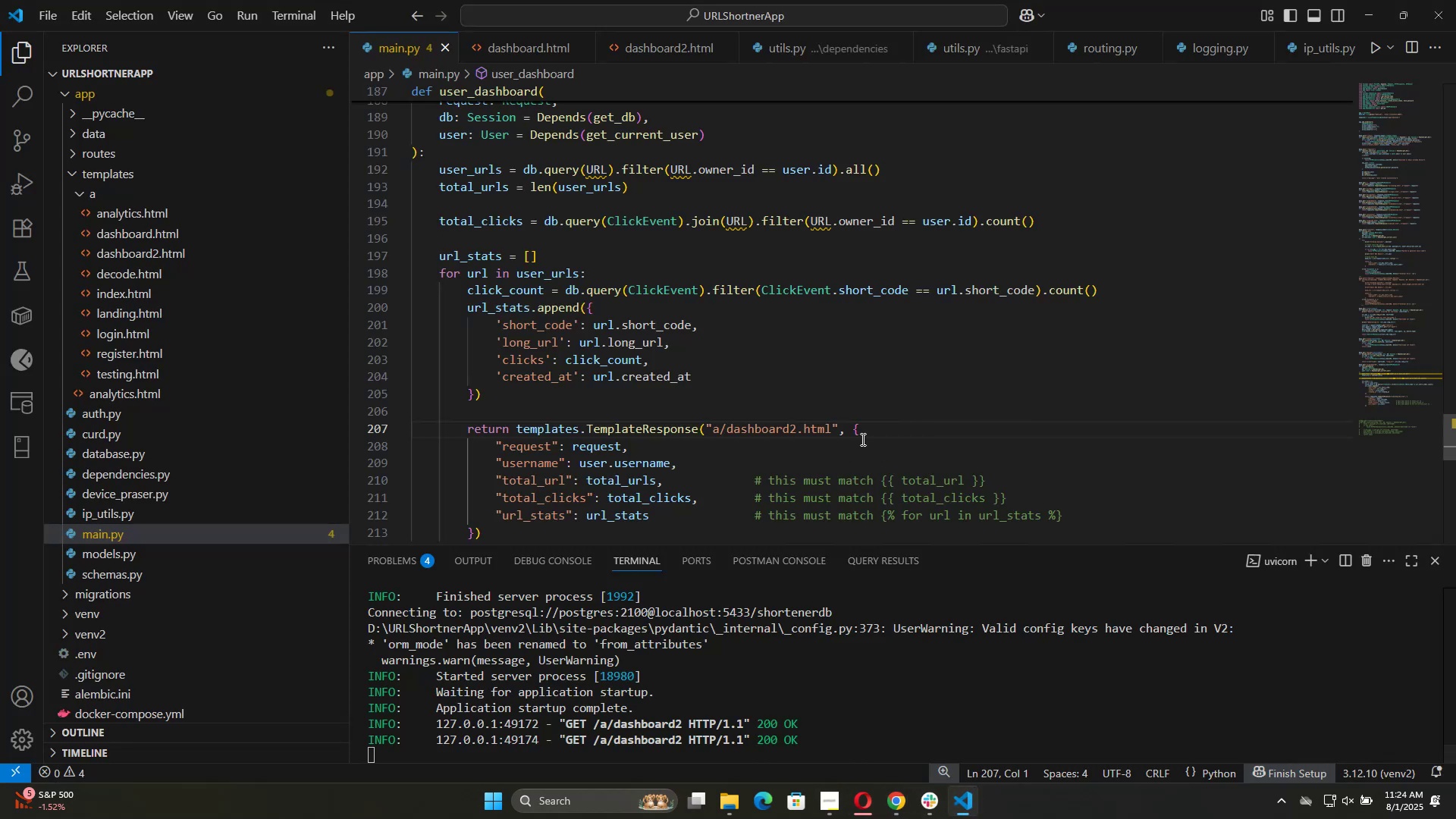 
wait(5.18)
 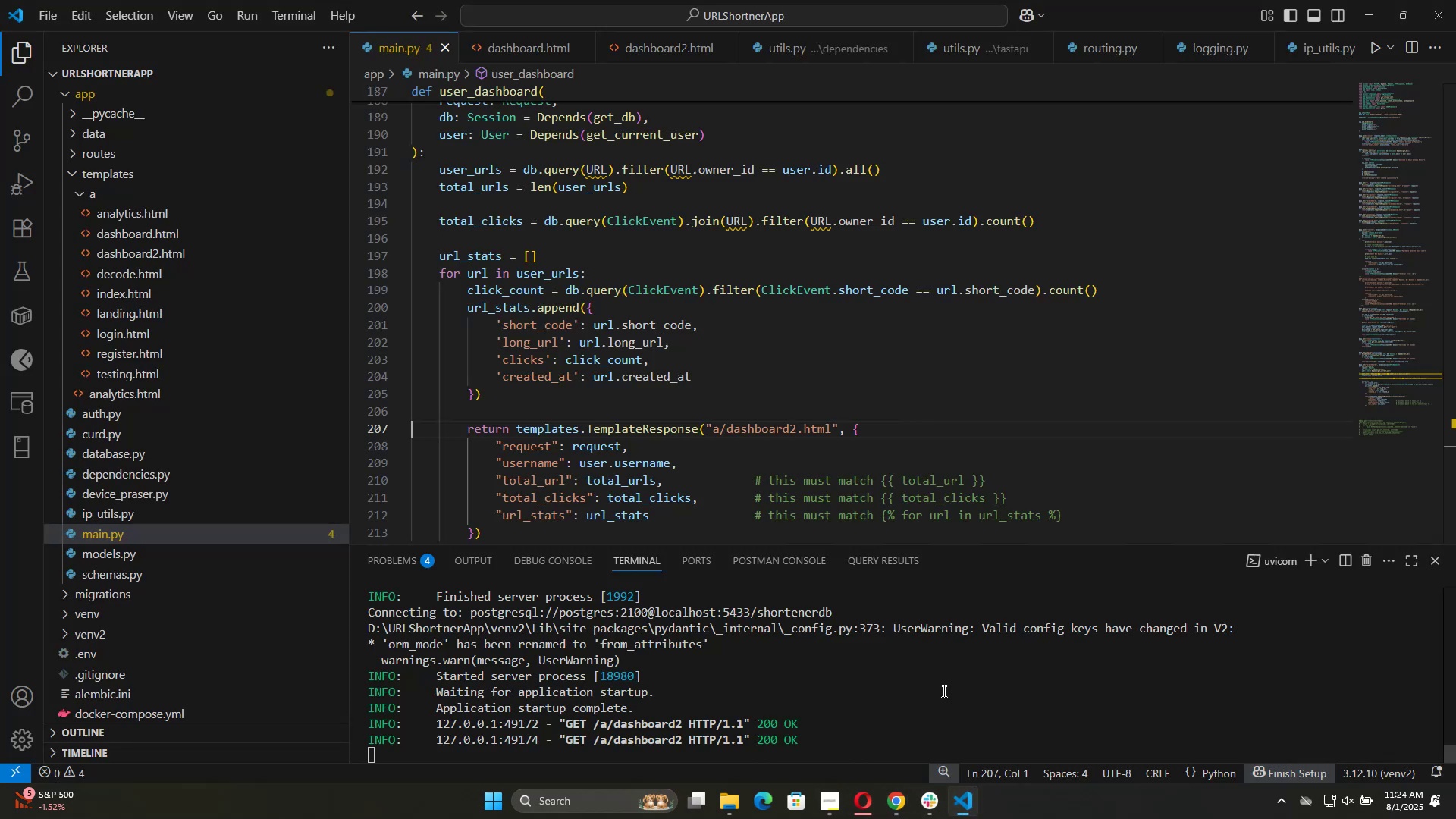 
left_click([864, 813])
 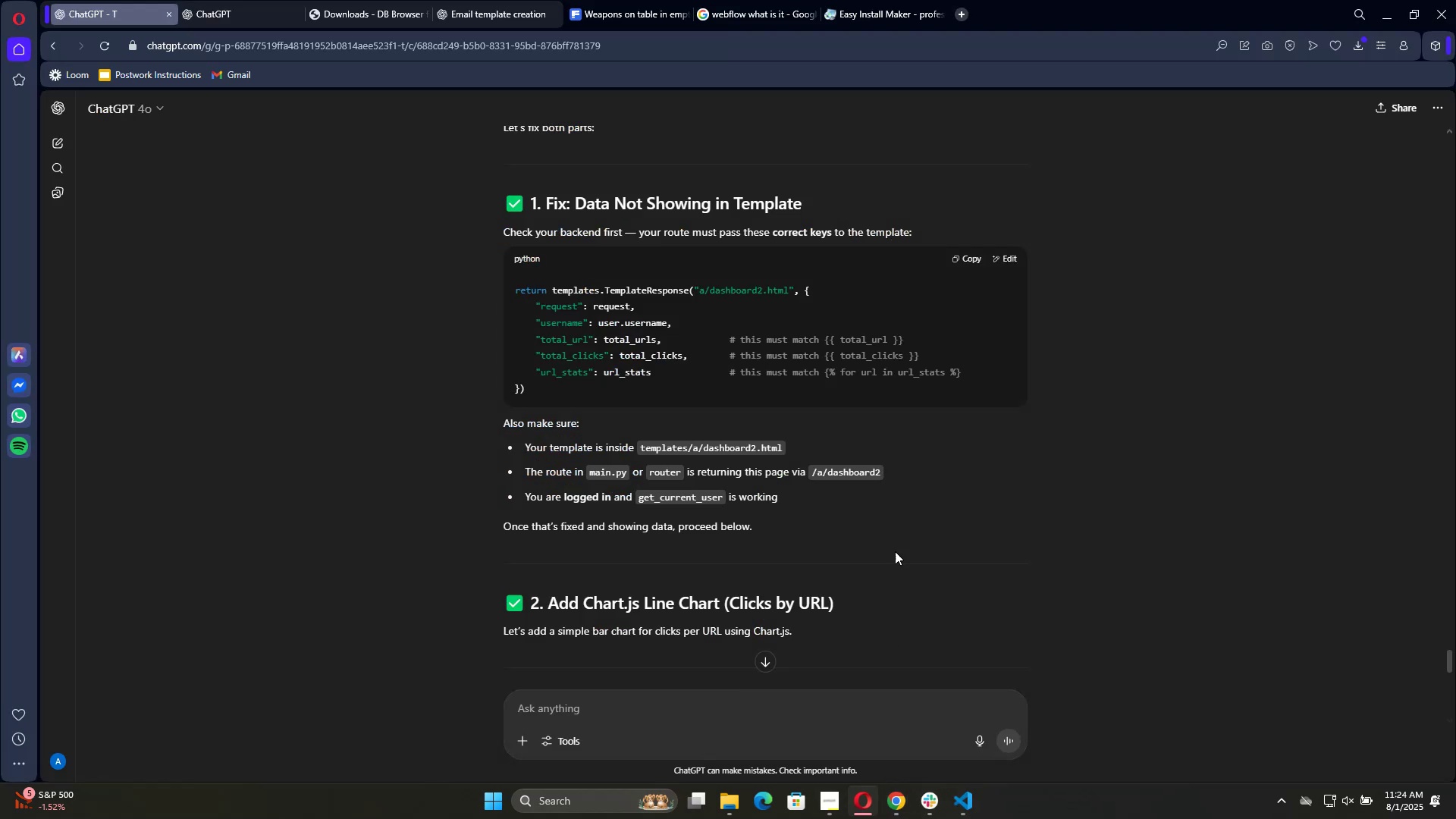 
scroll: coordinate [929, 503], scroll_direction: down, amount: 5.0
 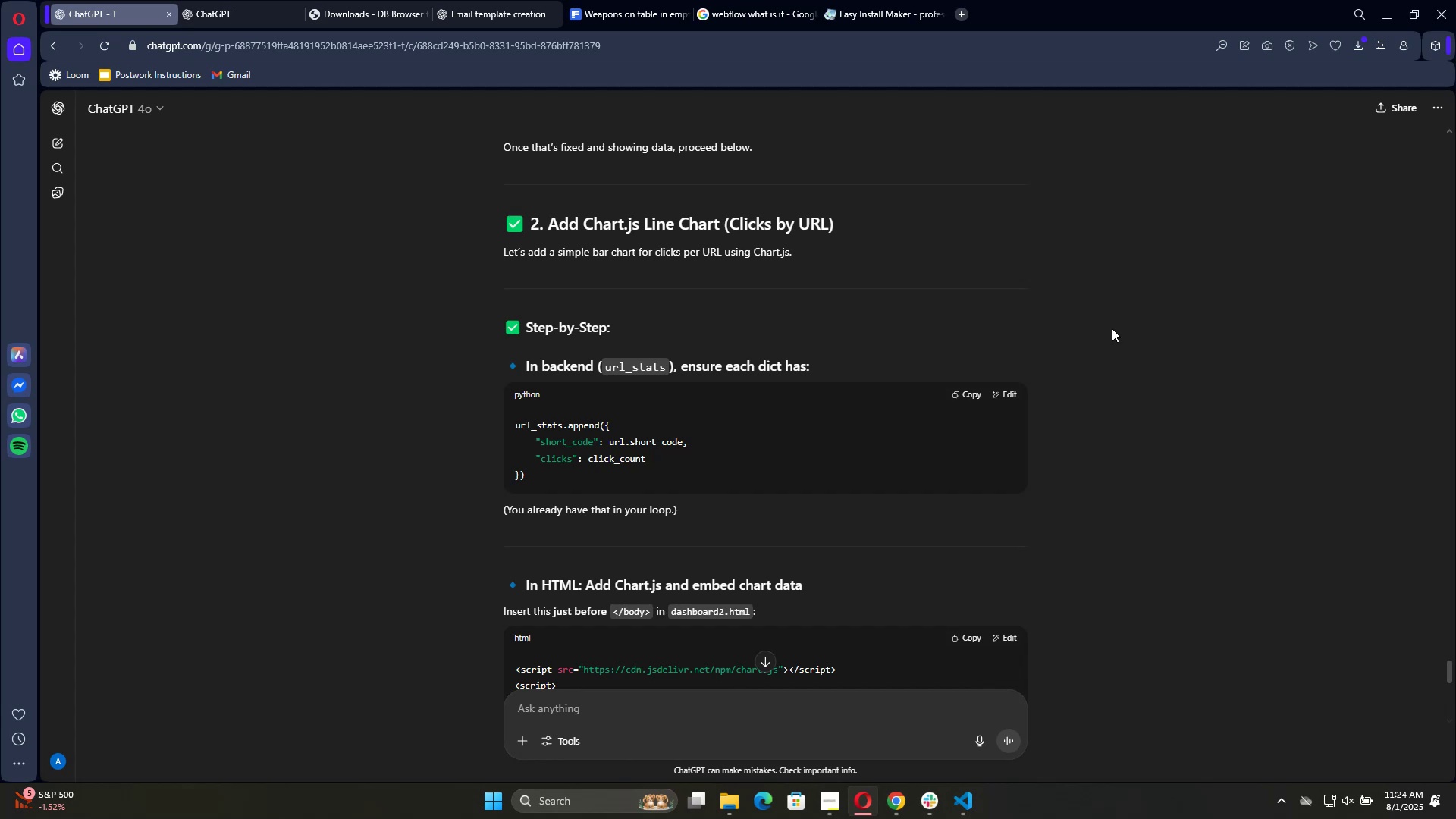 
wait(42.96)
 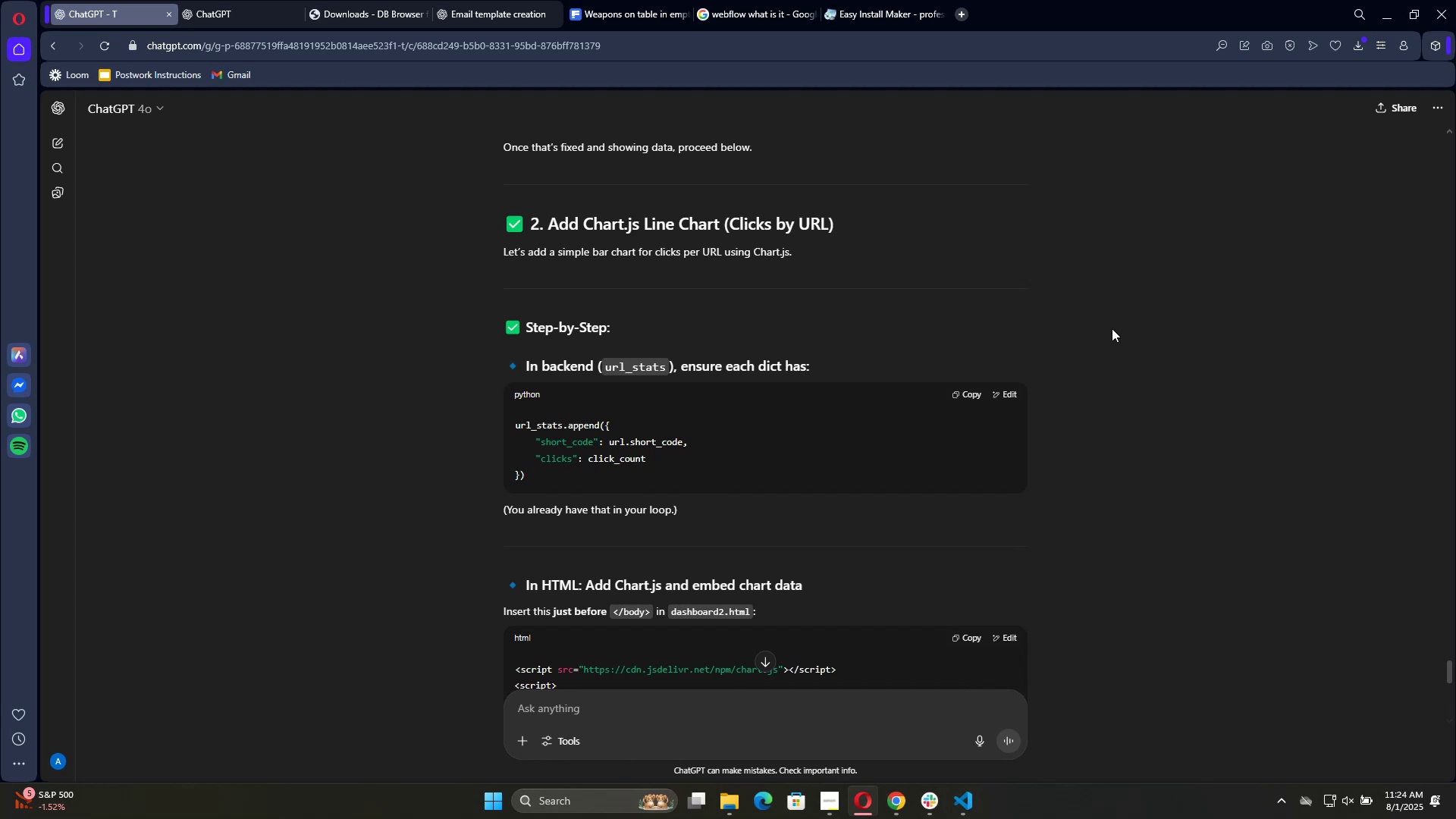 
scroll: coordinate [991, 306], scroll_direction: down, amount: 1.0
 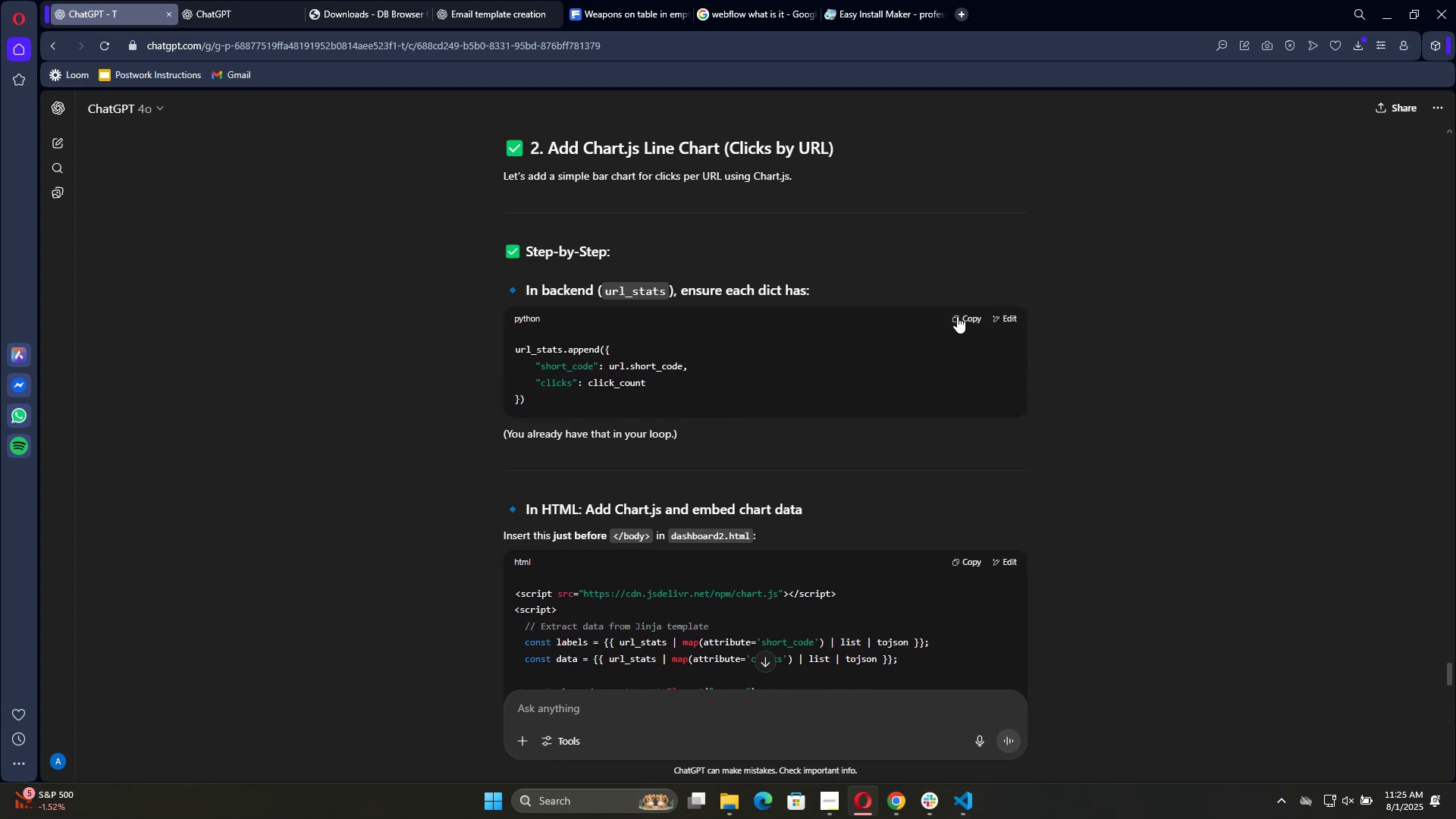 
wait(13.99)
 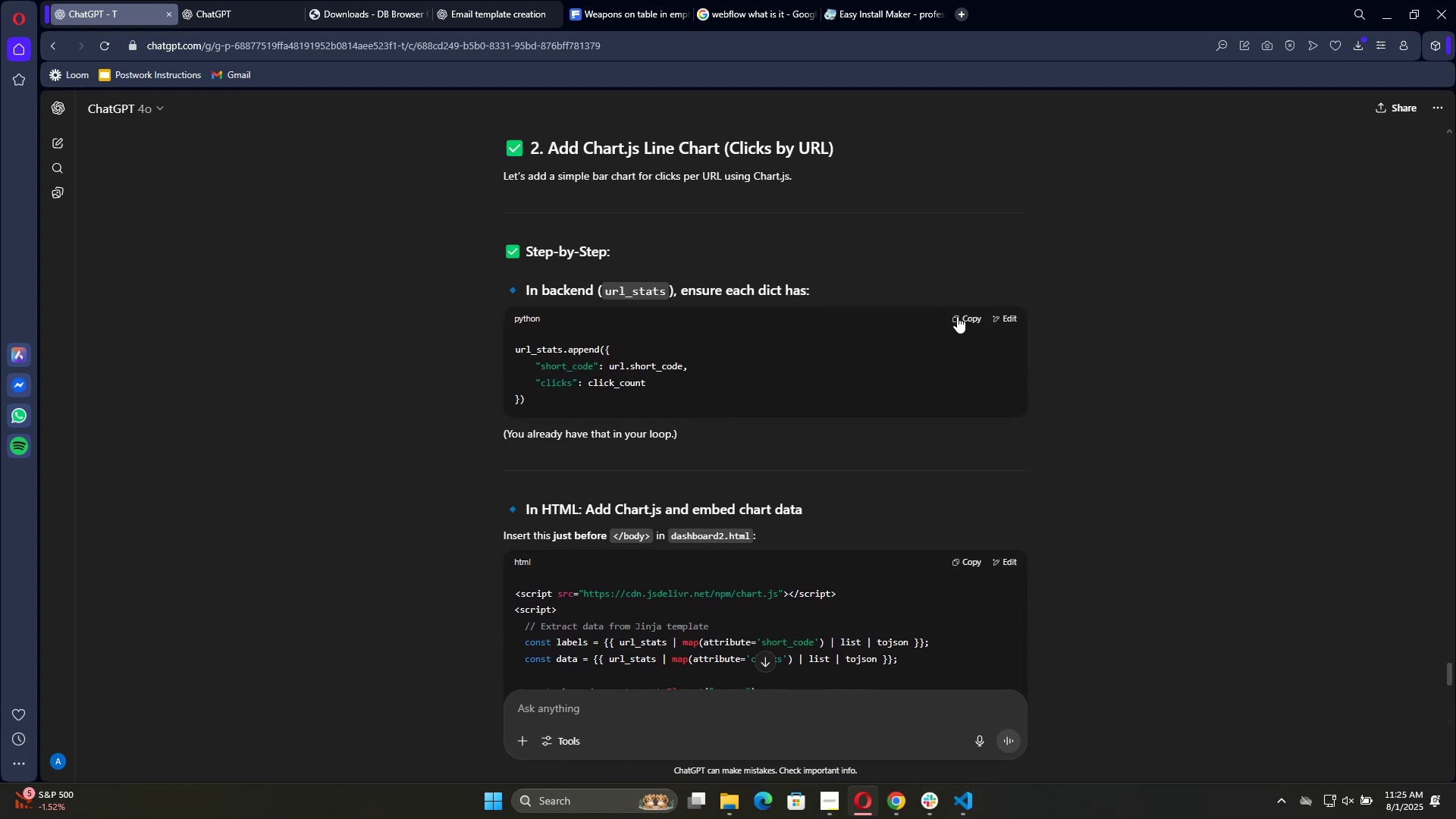 
scroll: coordinate [1080, 364], scroll_direction: down, amount: 6.0
 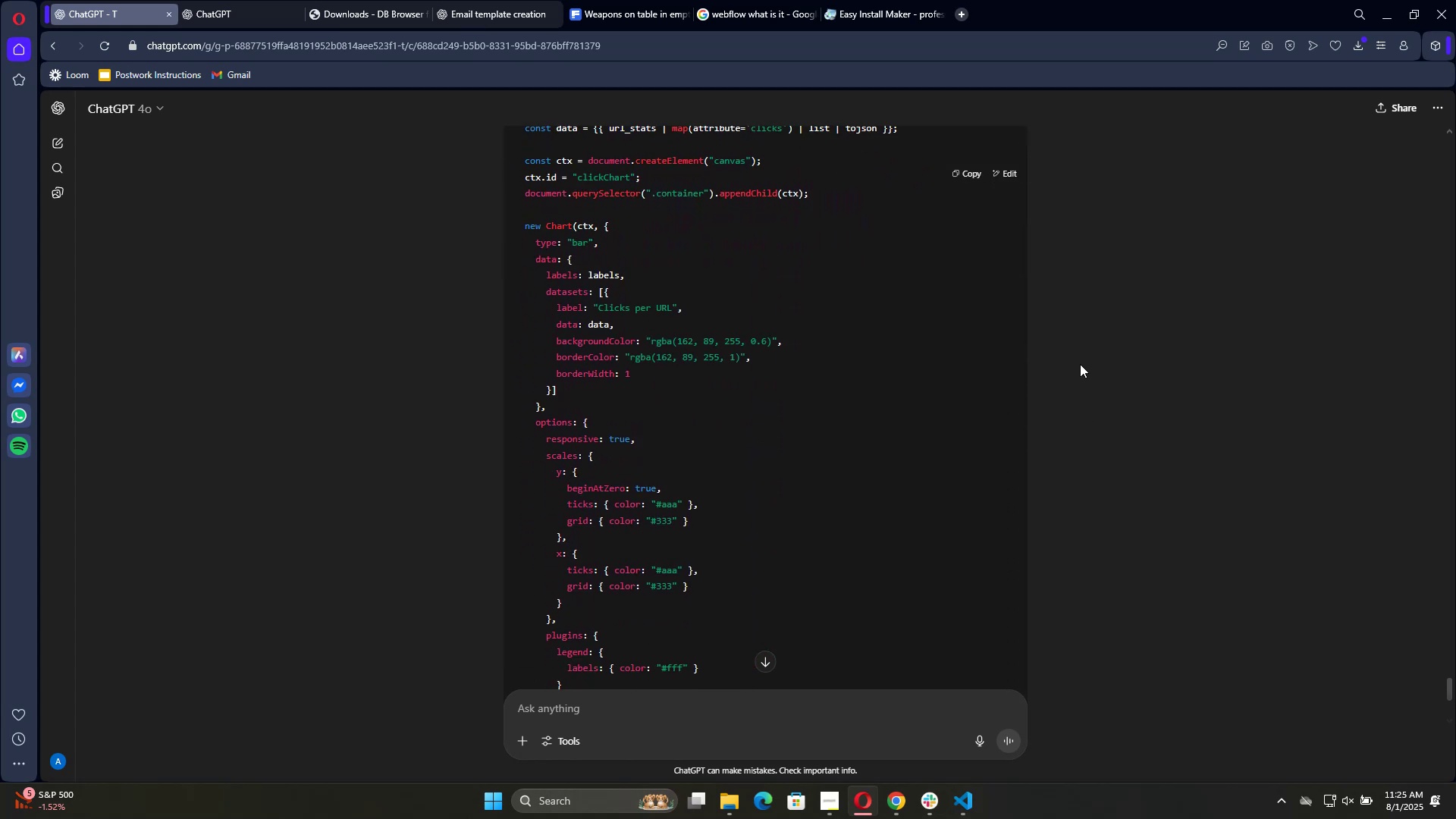 
scroll: coordinate [1080, 364], scroll_direction: up, amount: 6.0
 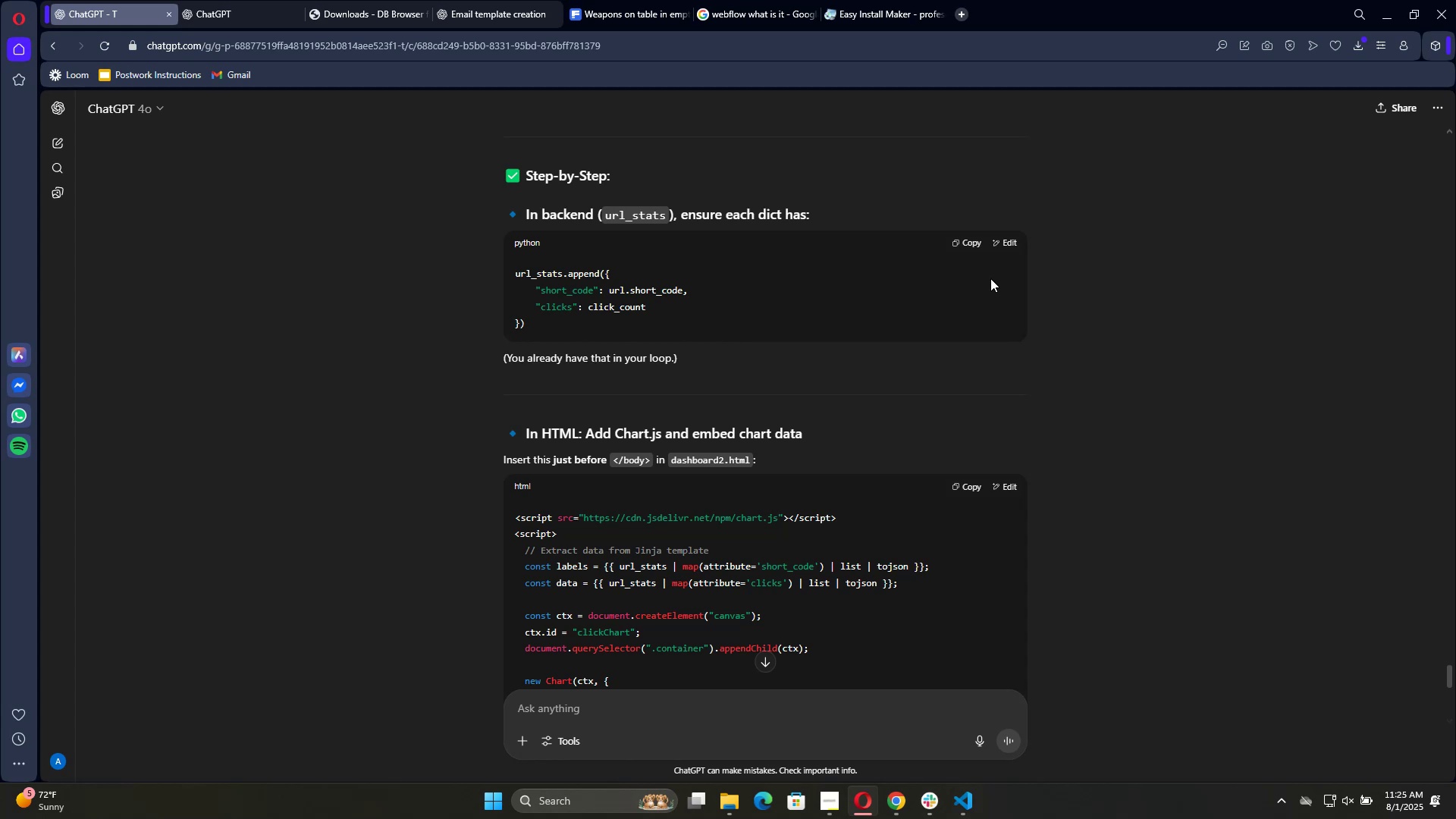 
wait(43.66)
 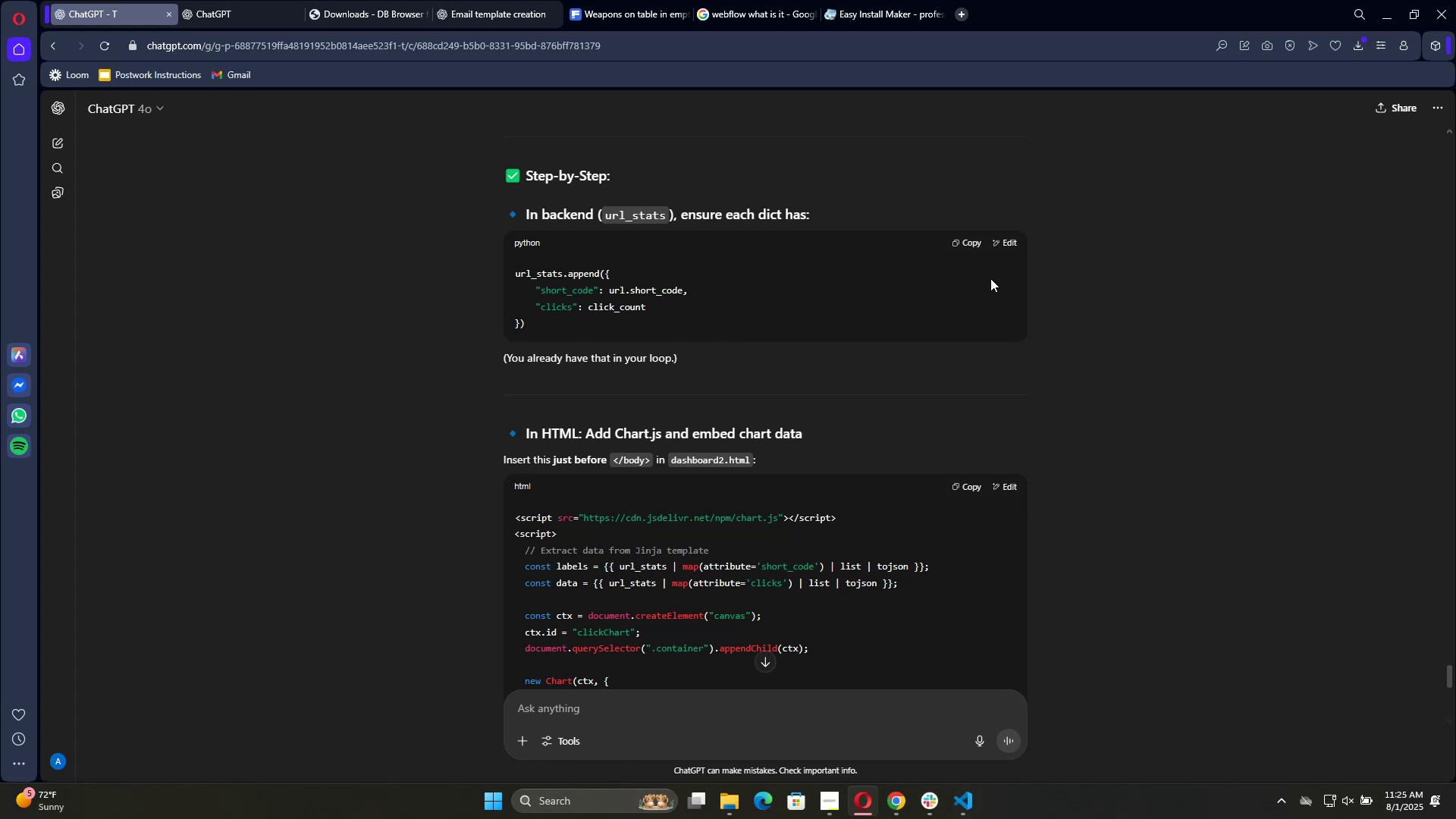 
scroll: coordinate [1081, 517], scroll_direction: down, amount: 13.0
 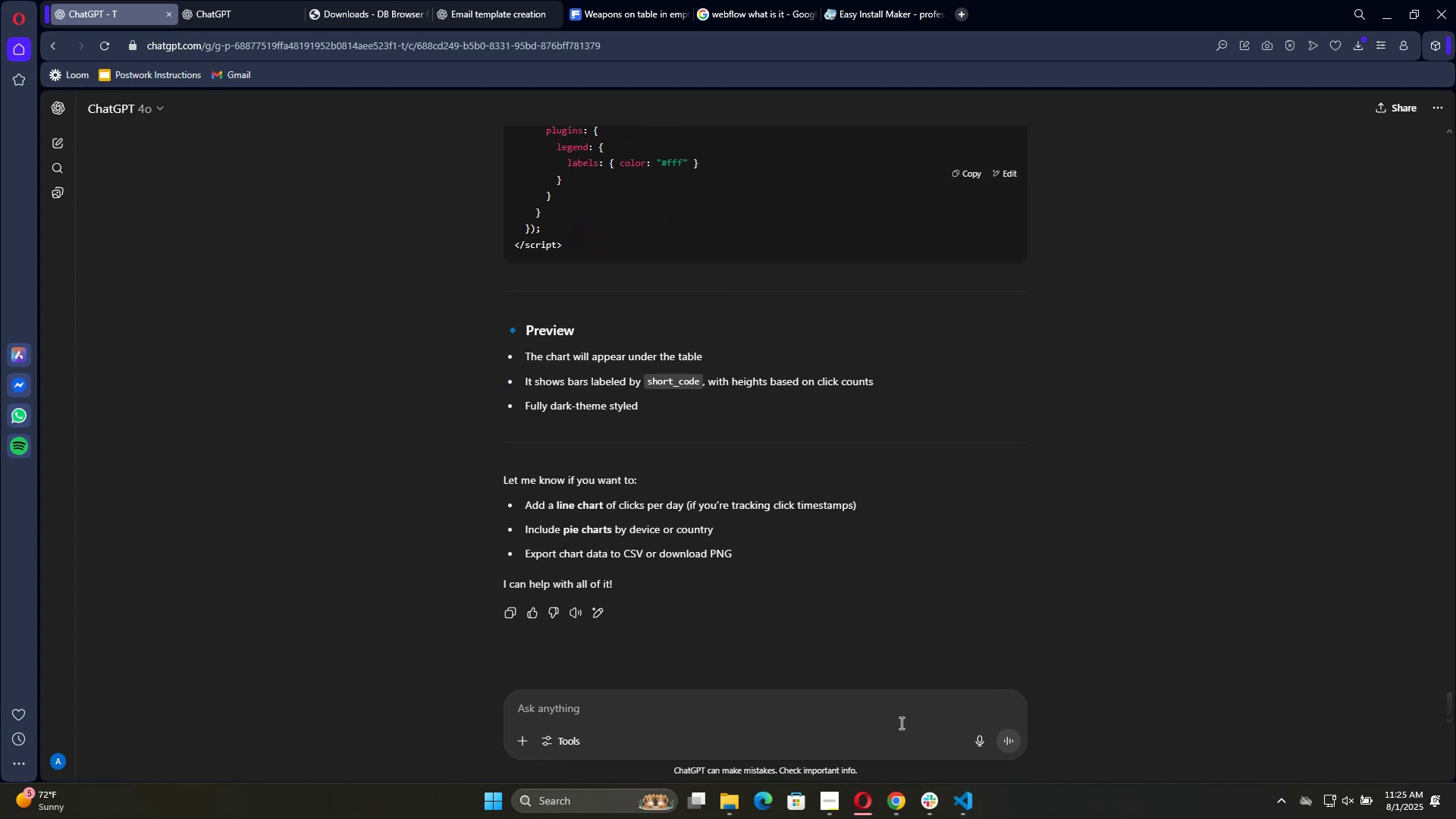 
left_click([864, 698])
 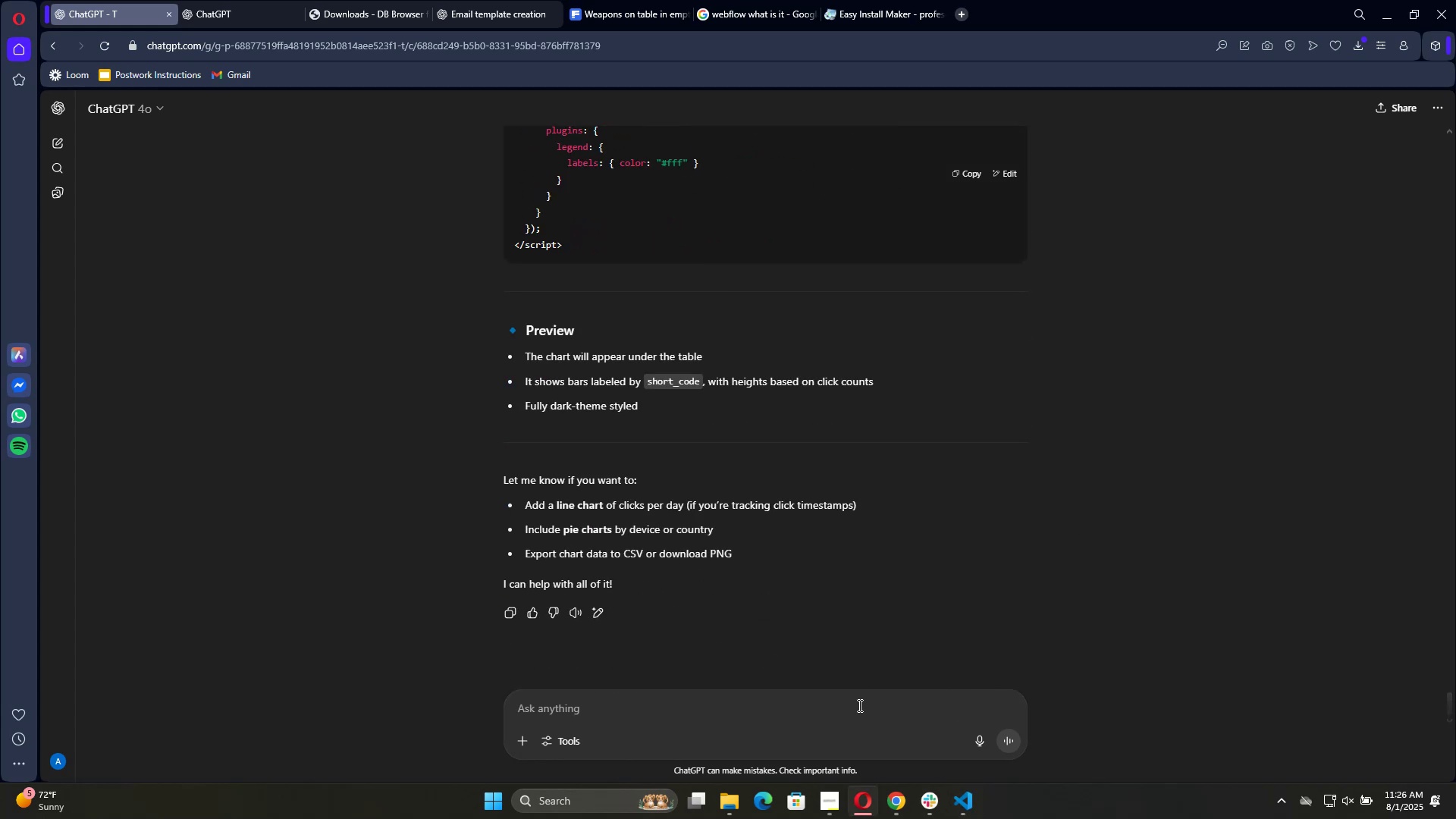 
type(give me updated api as well as template with proper and full functionality )
 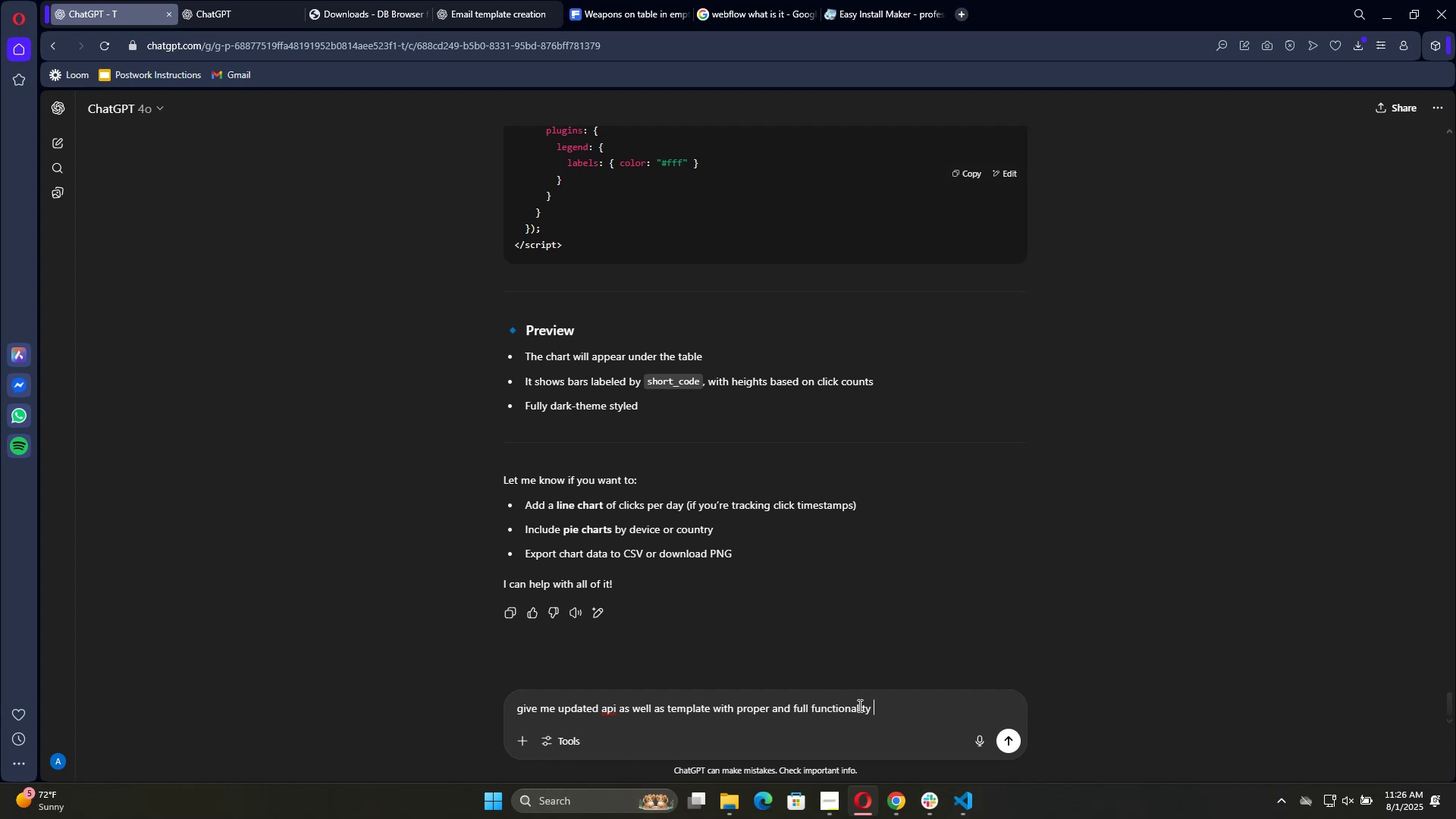 
key(Enter)
 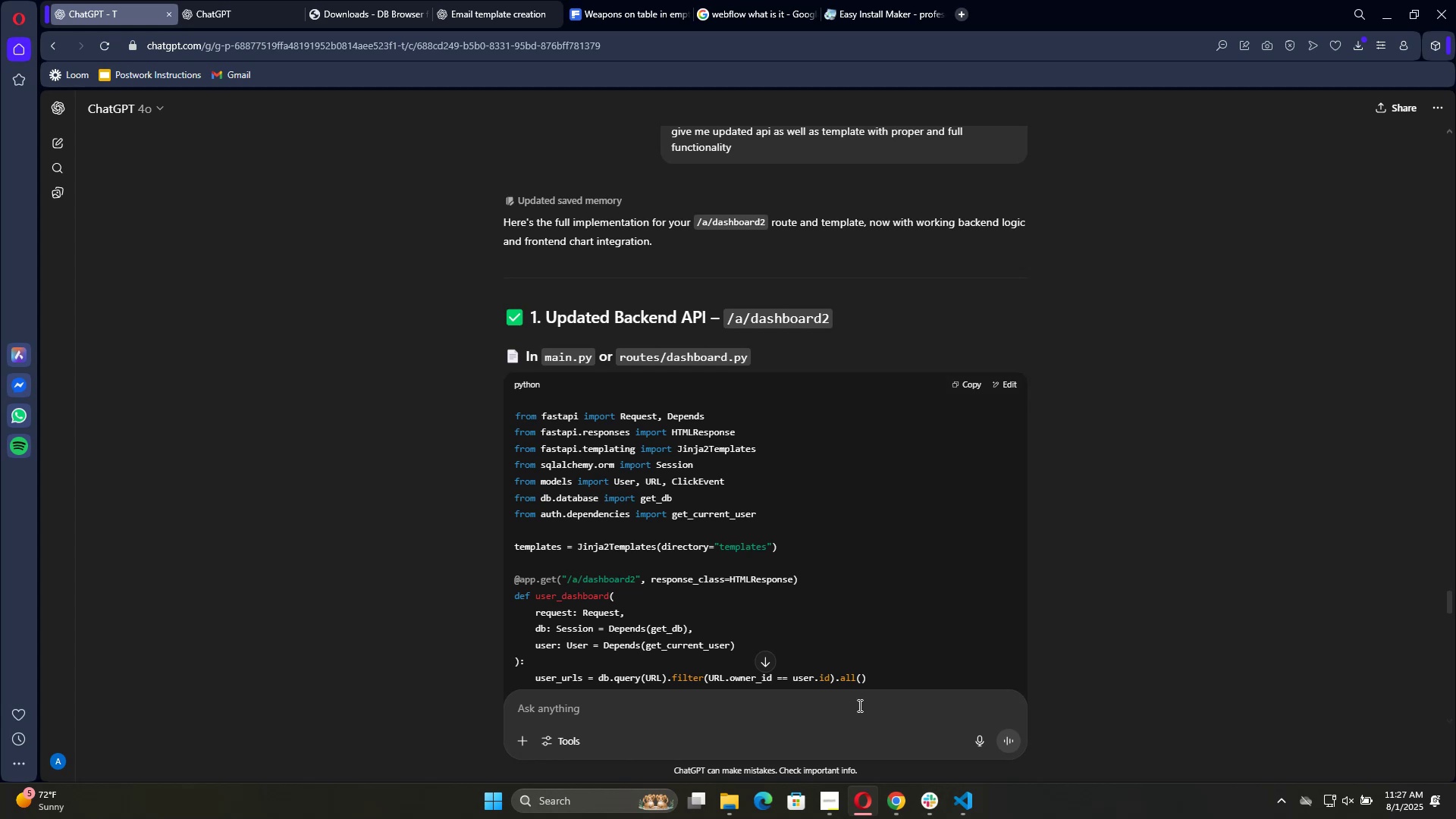 
wait(66.28)
 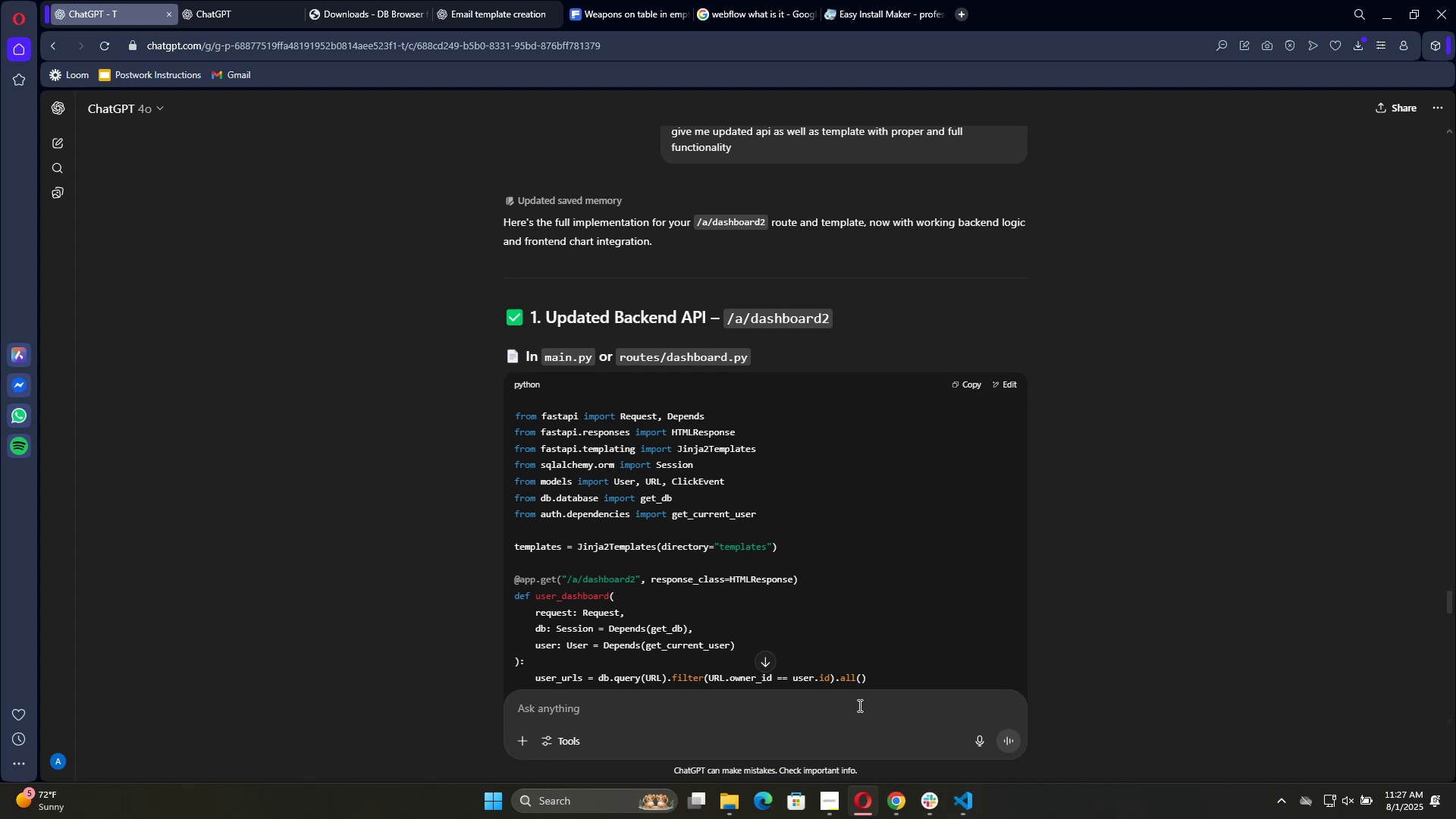 
scroll: coordinate [997, 392], scroll_direction: down, amount: 6.0
 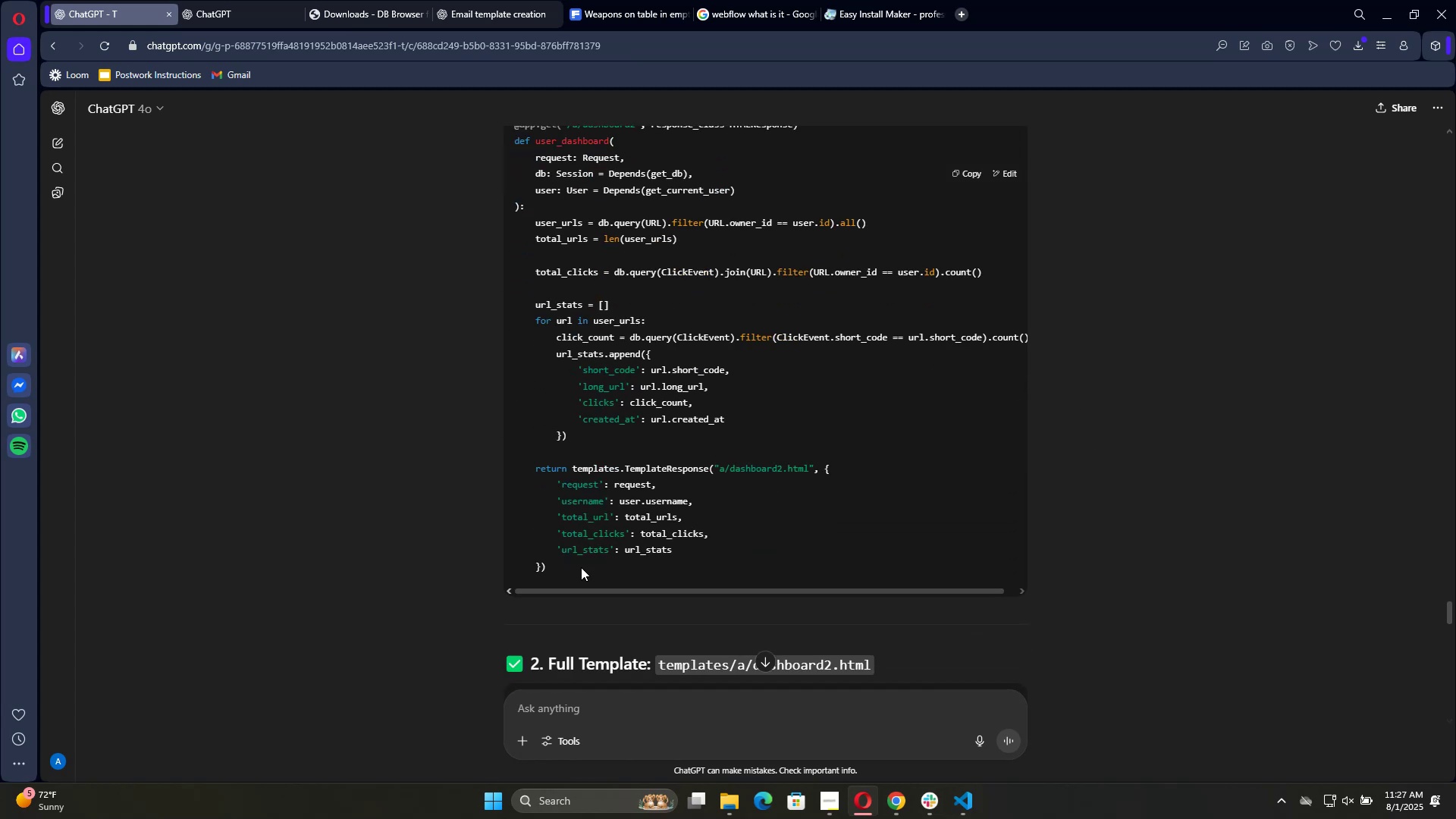 
left_click_drag(start_coordinate=[573, 572], to_coordinate=[516, 278])
 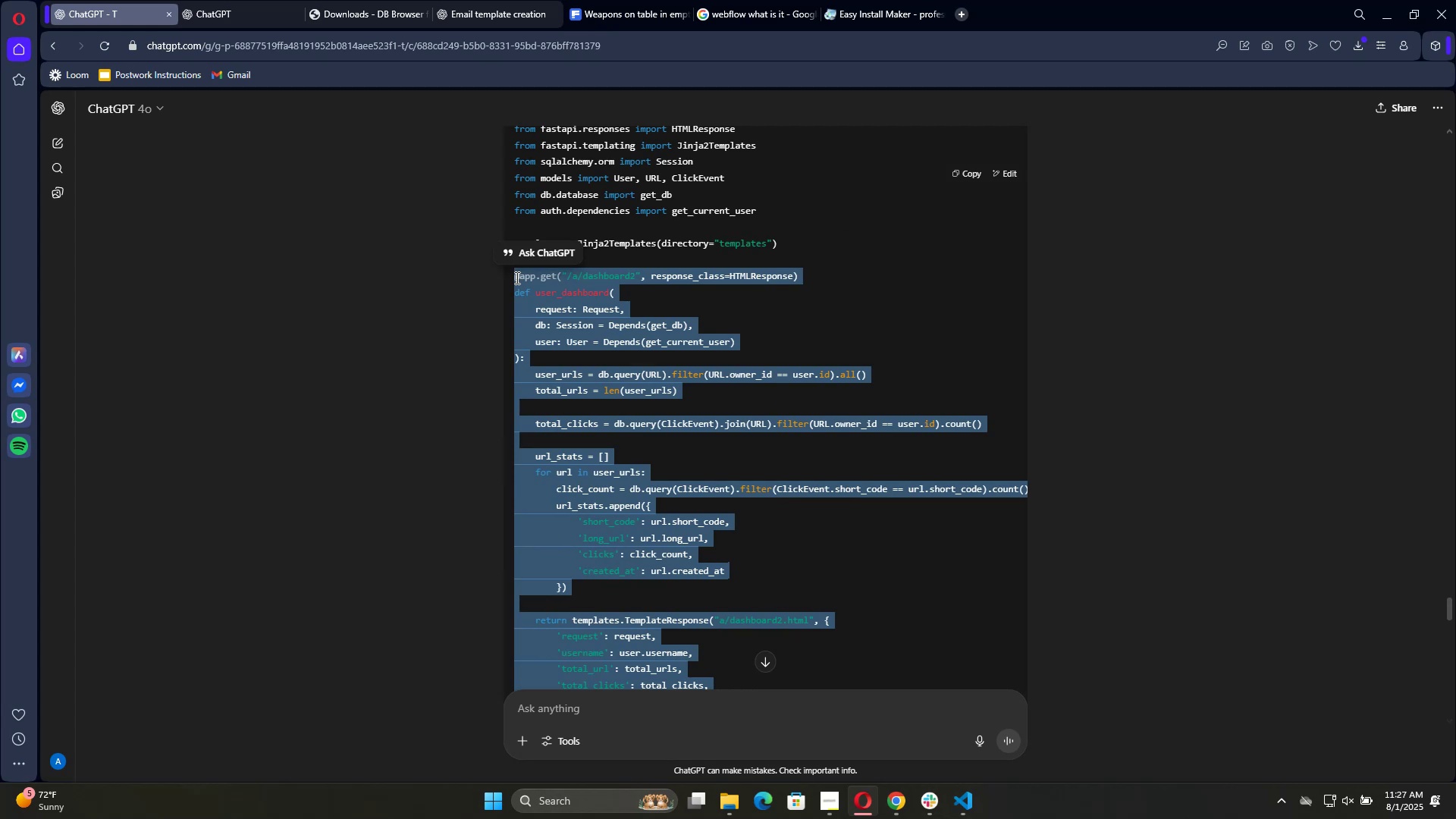 
scroll: coordinate [534, 284], scroll_direction: up, amount: 2.0
 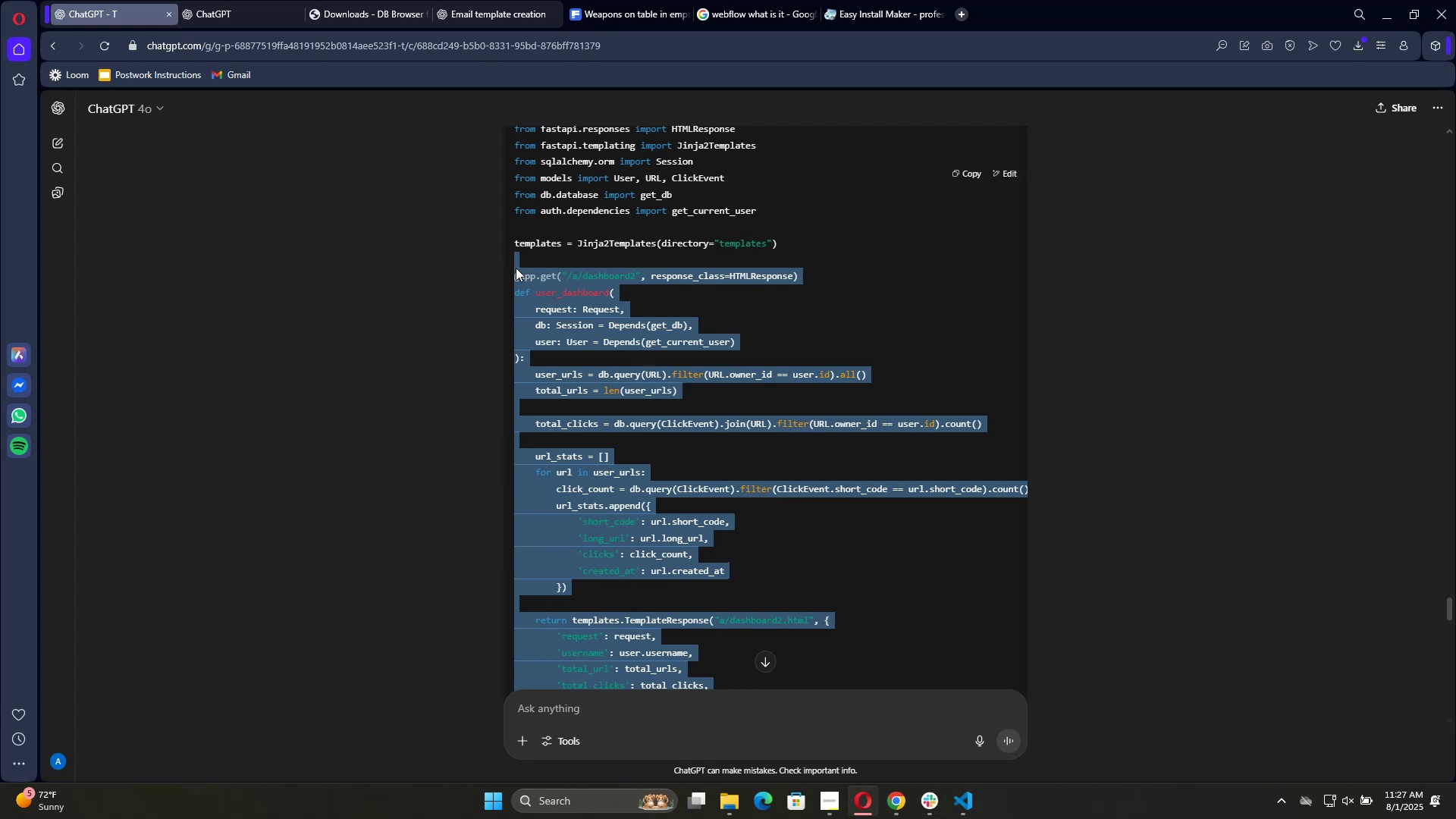 
key(Control+C)
 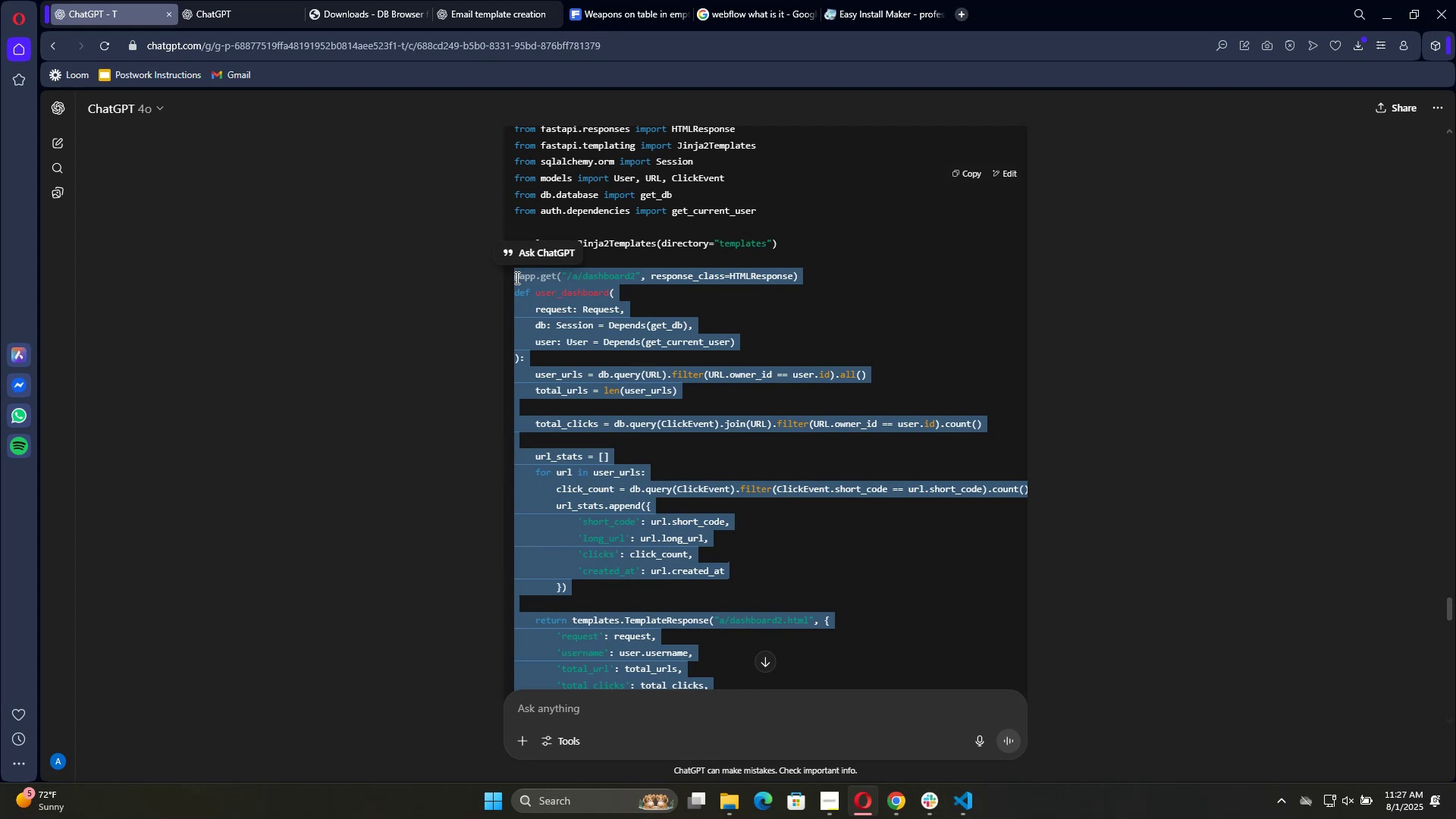 
key(Alt+Tab)
 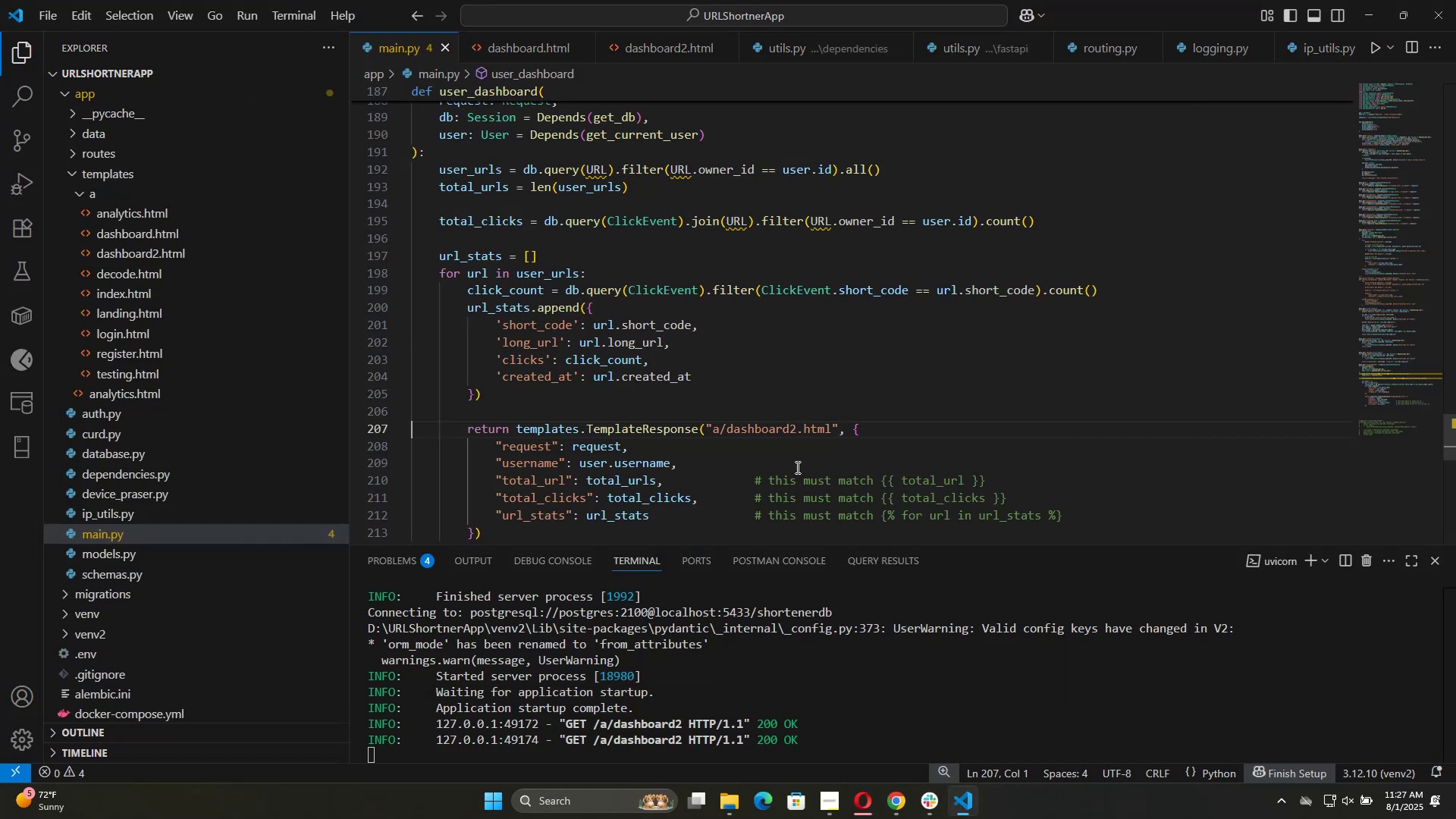 
scroll: coordinate [672, 375], scroll_direction: down, amount: 7.0
 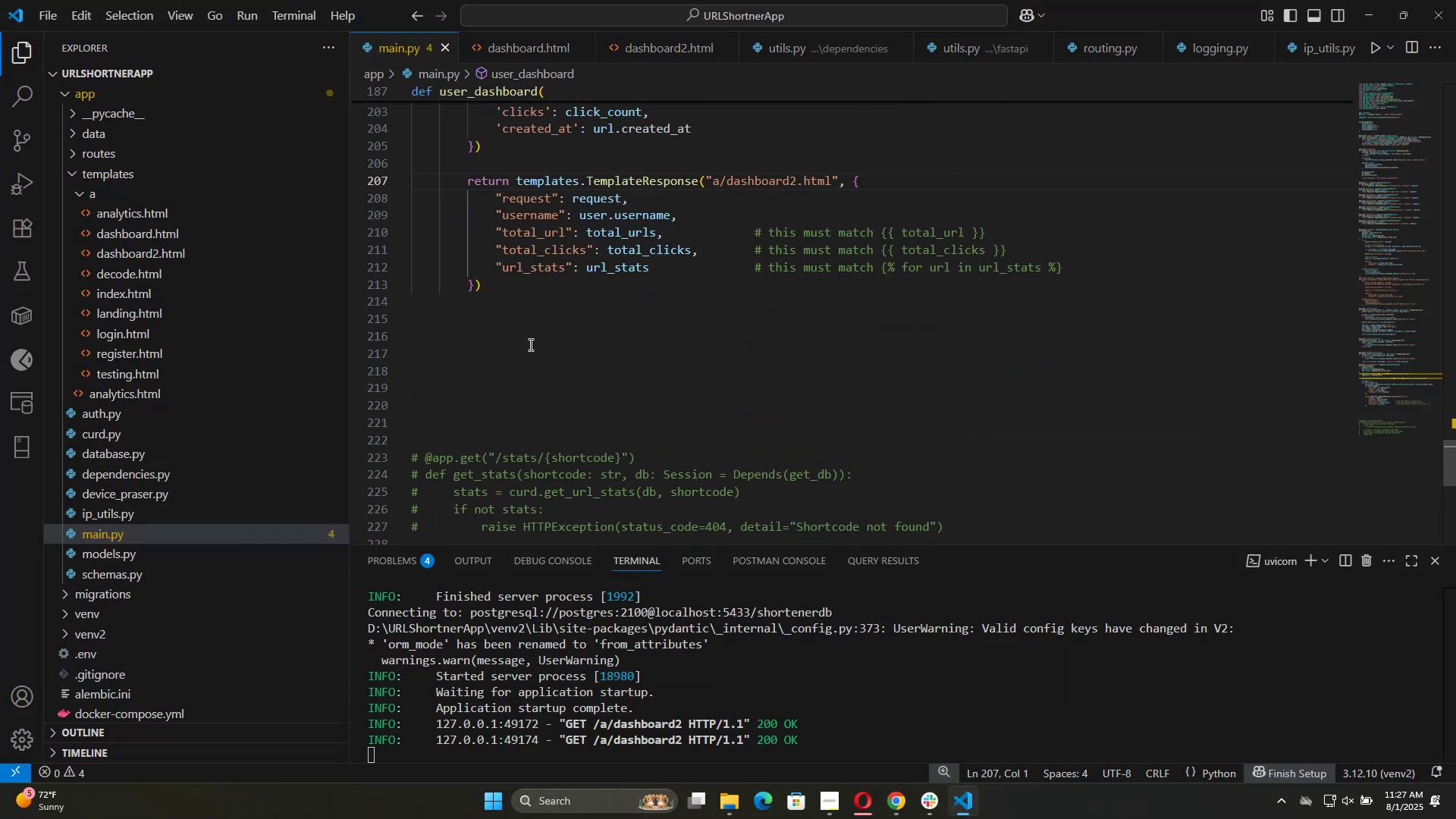 
left_click_drag(start_coordinate=[482, 311], to_coordinate=[392, 197])
 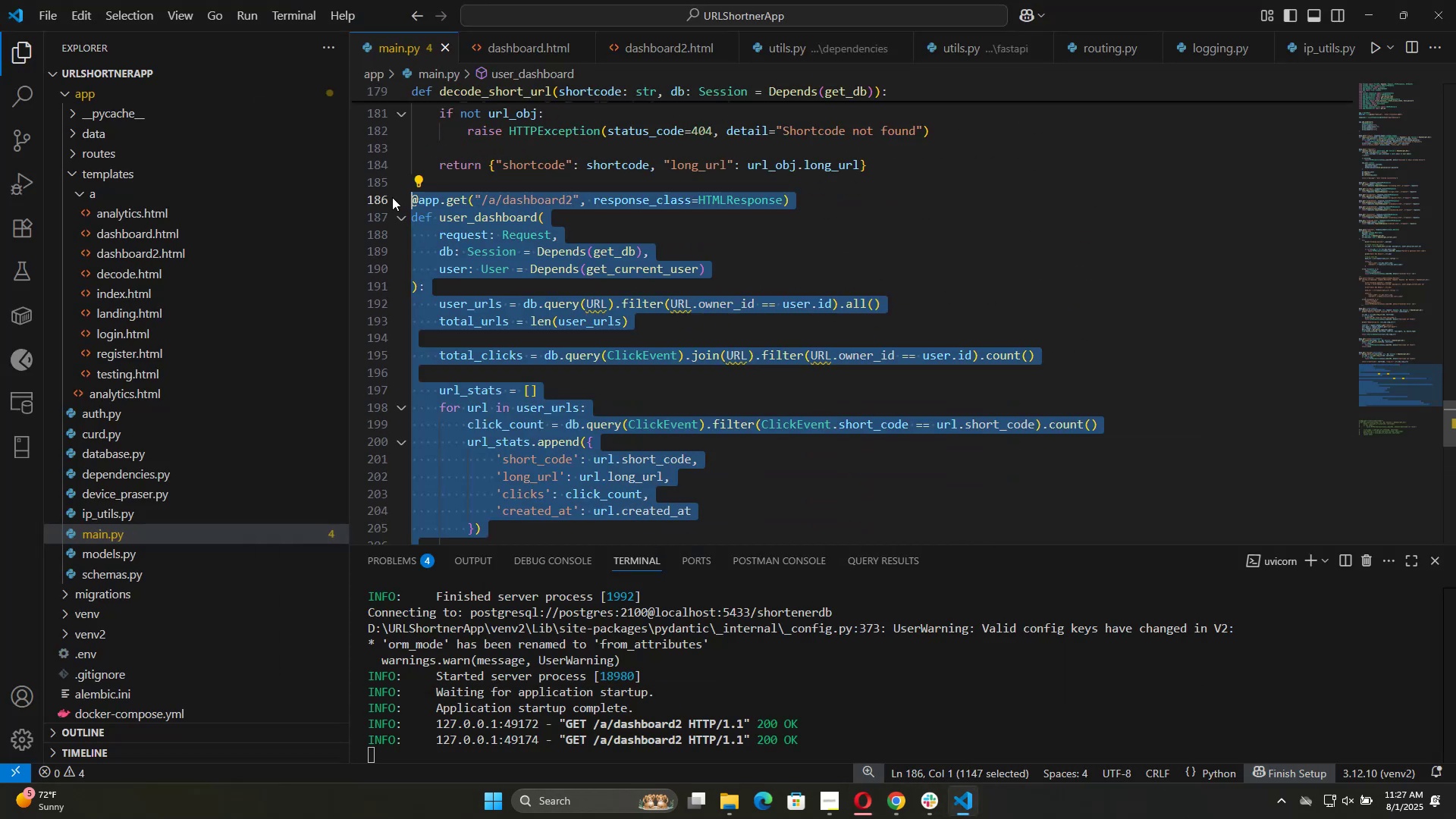 
scroll: coordinate [397, 231], scroll_direction: up, amount: 3.0
 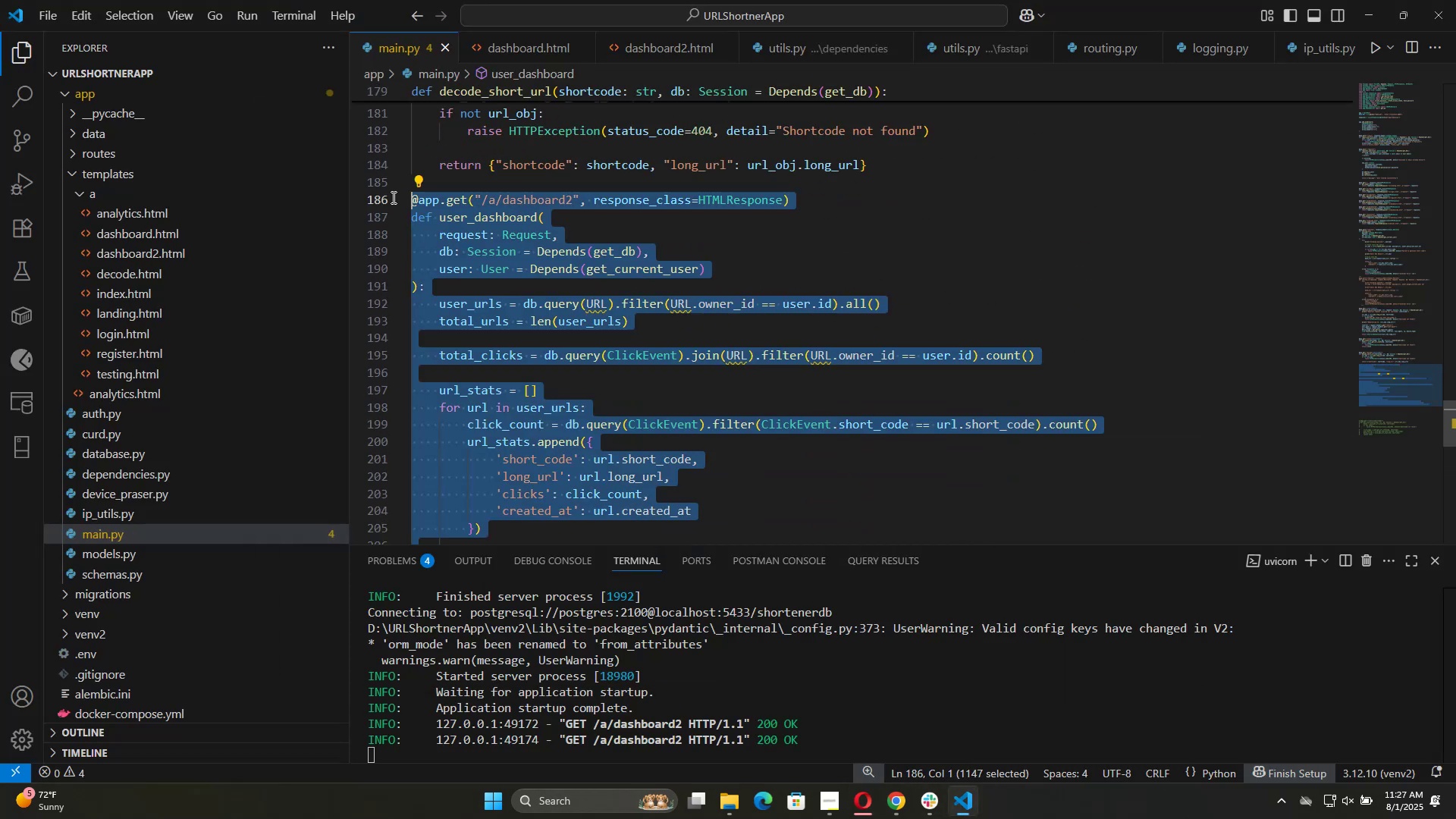 
key(Control+V)
 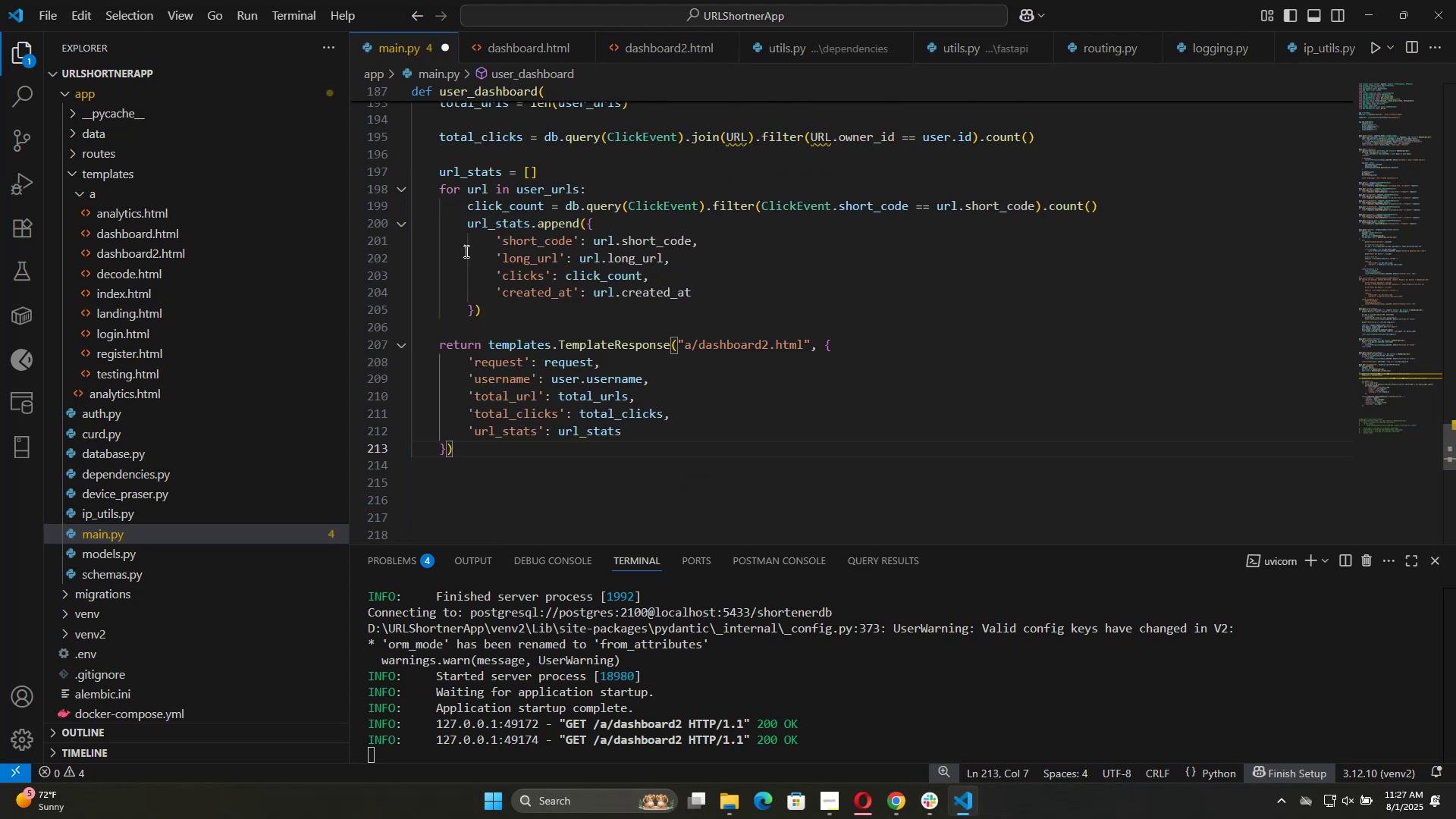 
scroll: coordinate [581, 378], scroll_direction: up, amount: 5.0
 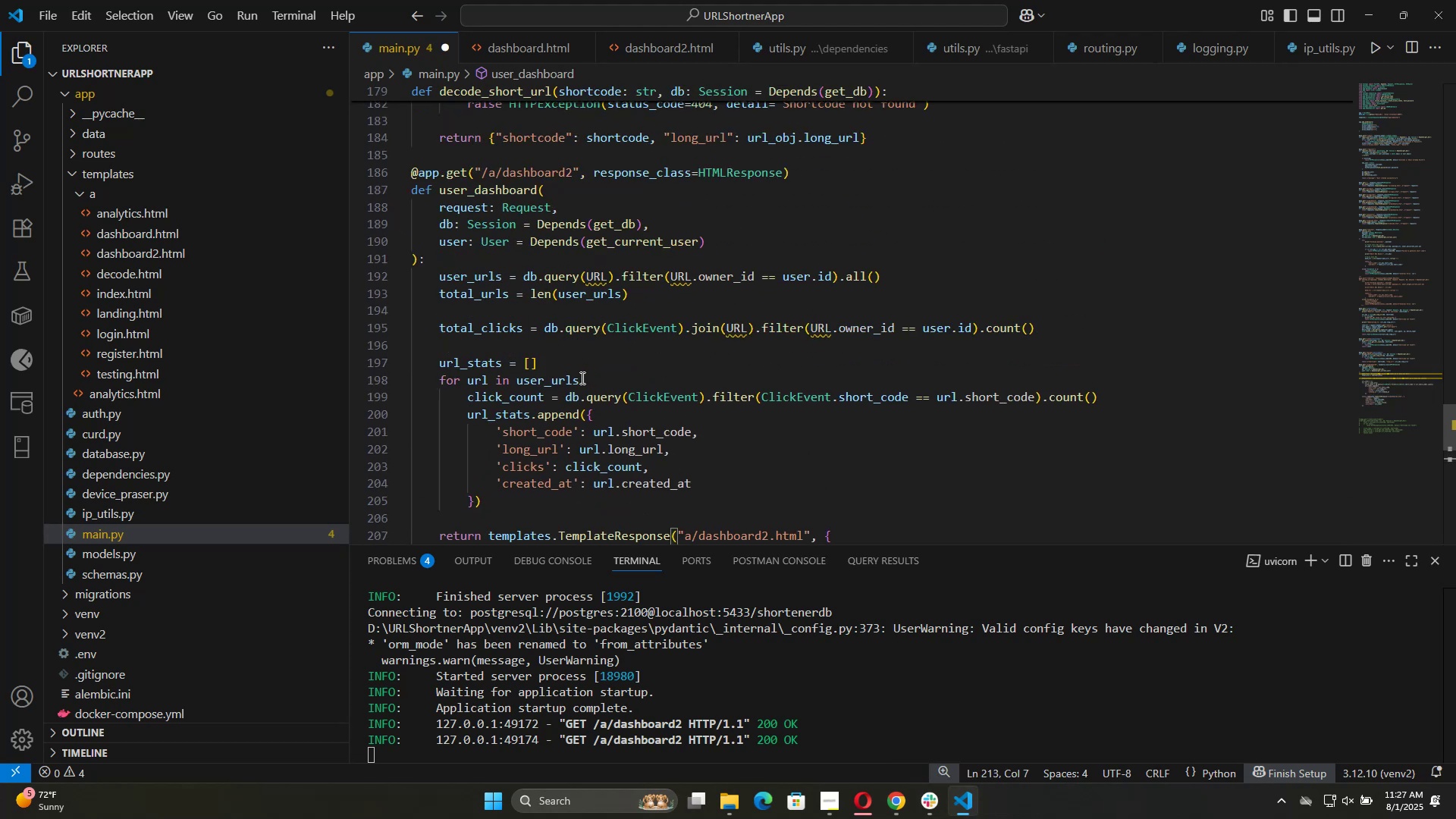 
scroll: coordinate [702, 379], scroll_direction: down, amount: 6.0
 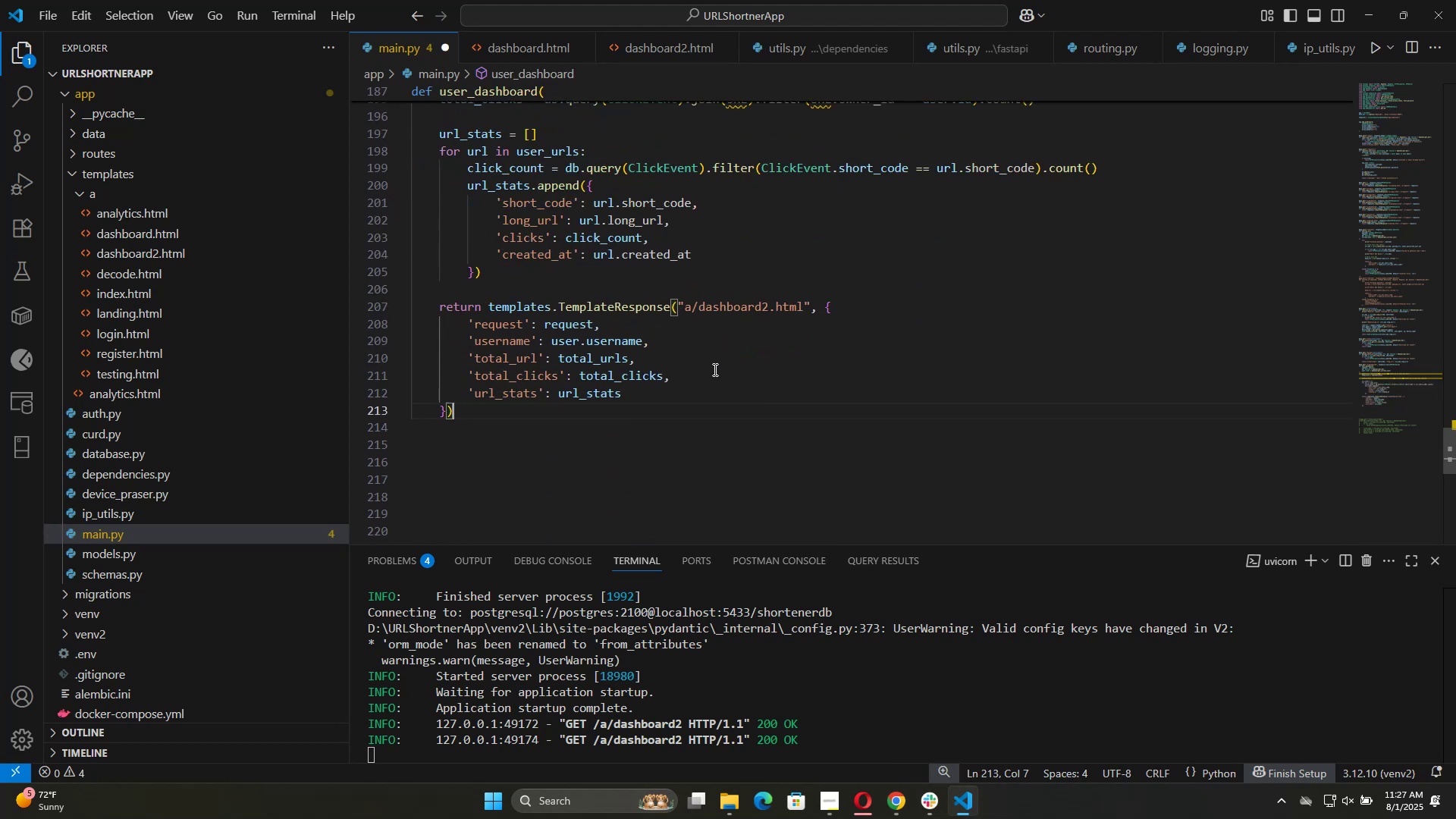 
key(Control+S)
 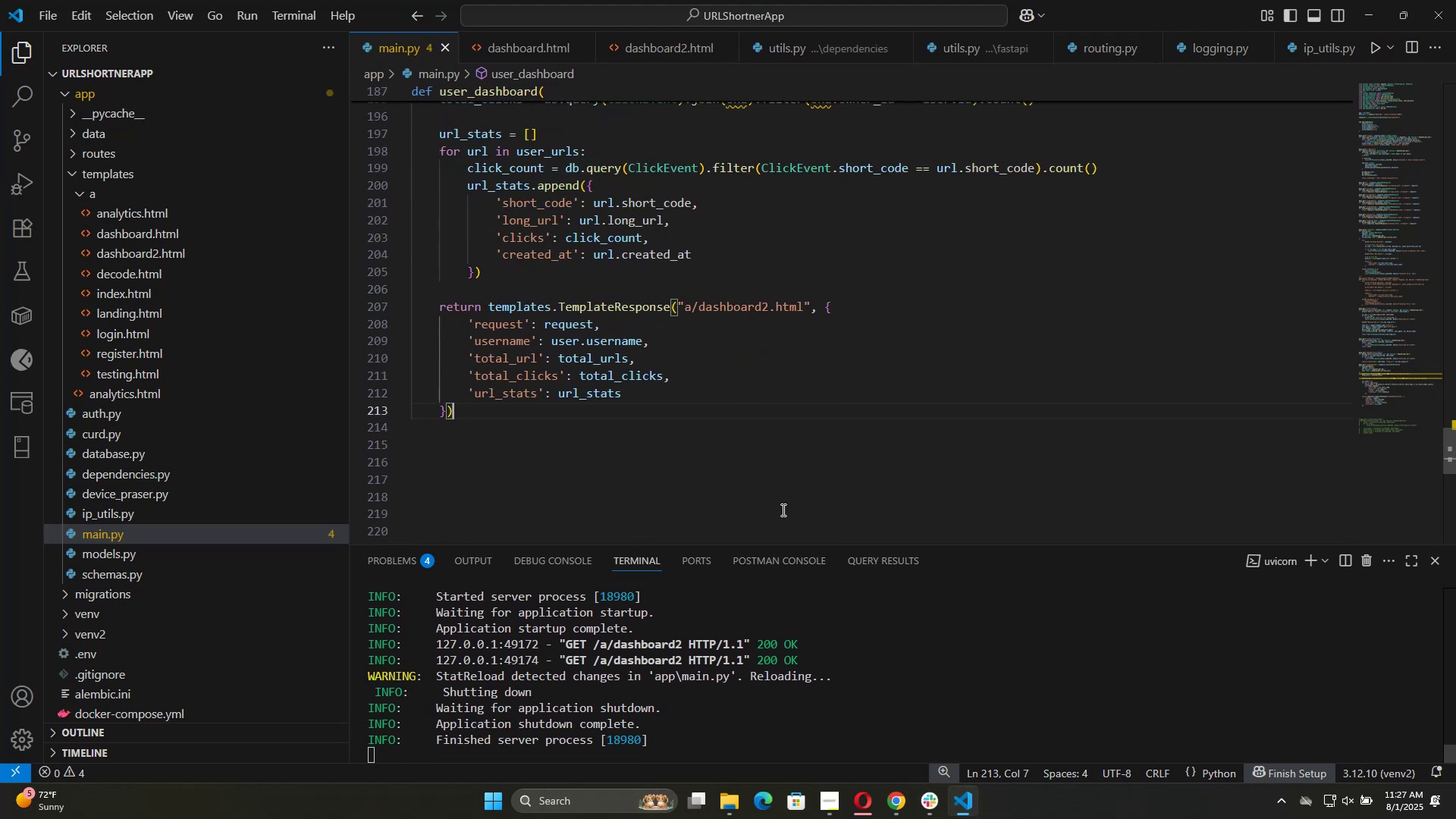 
key(Alt+Tab)
 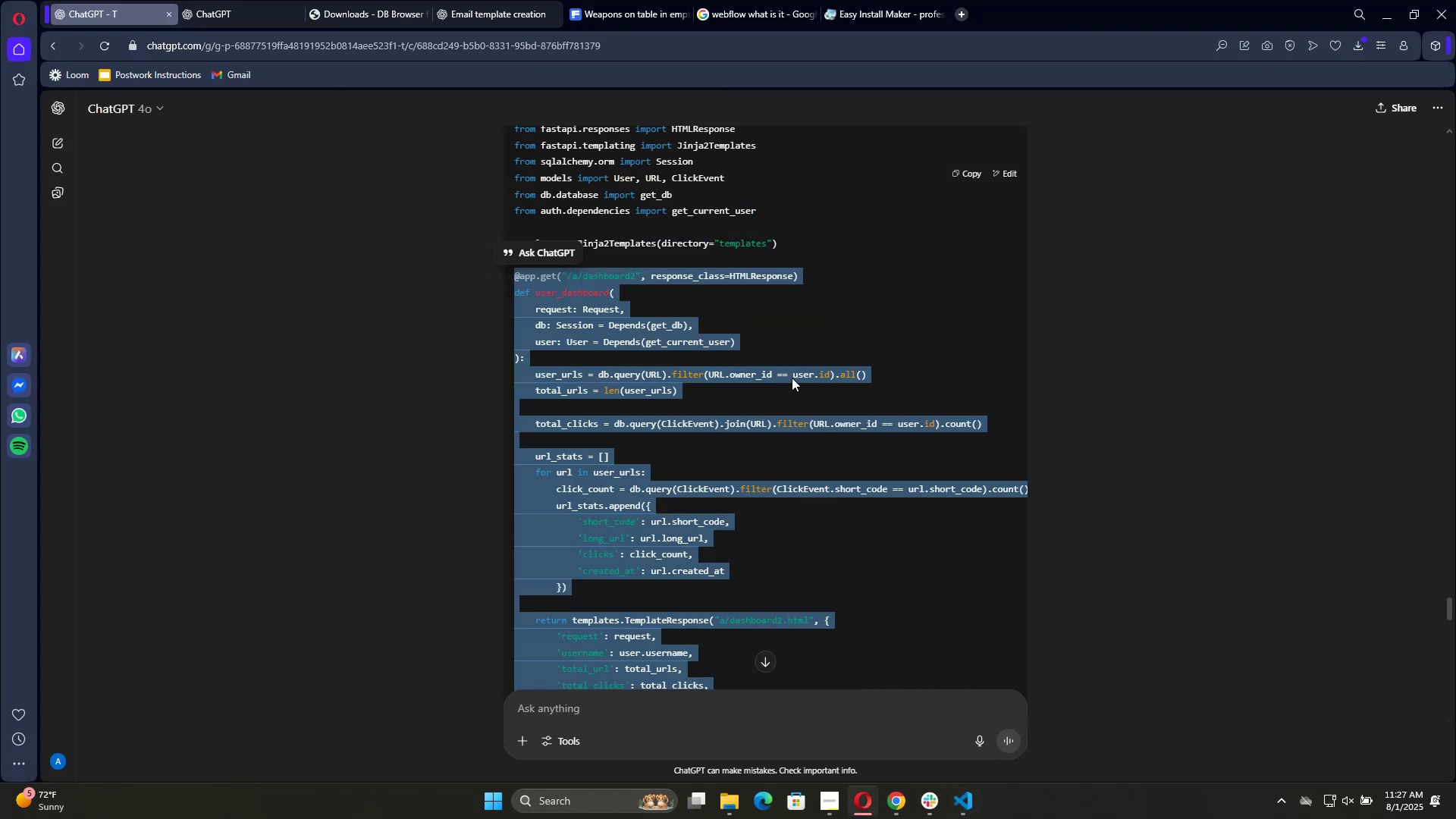 
scroll: coordinate [889, 500], scroll_direction: down, amount: 35.0
 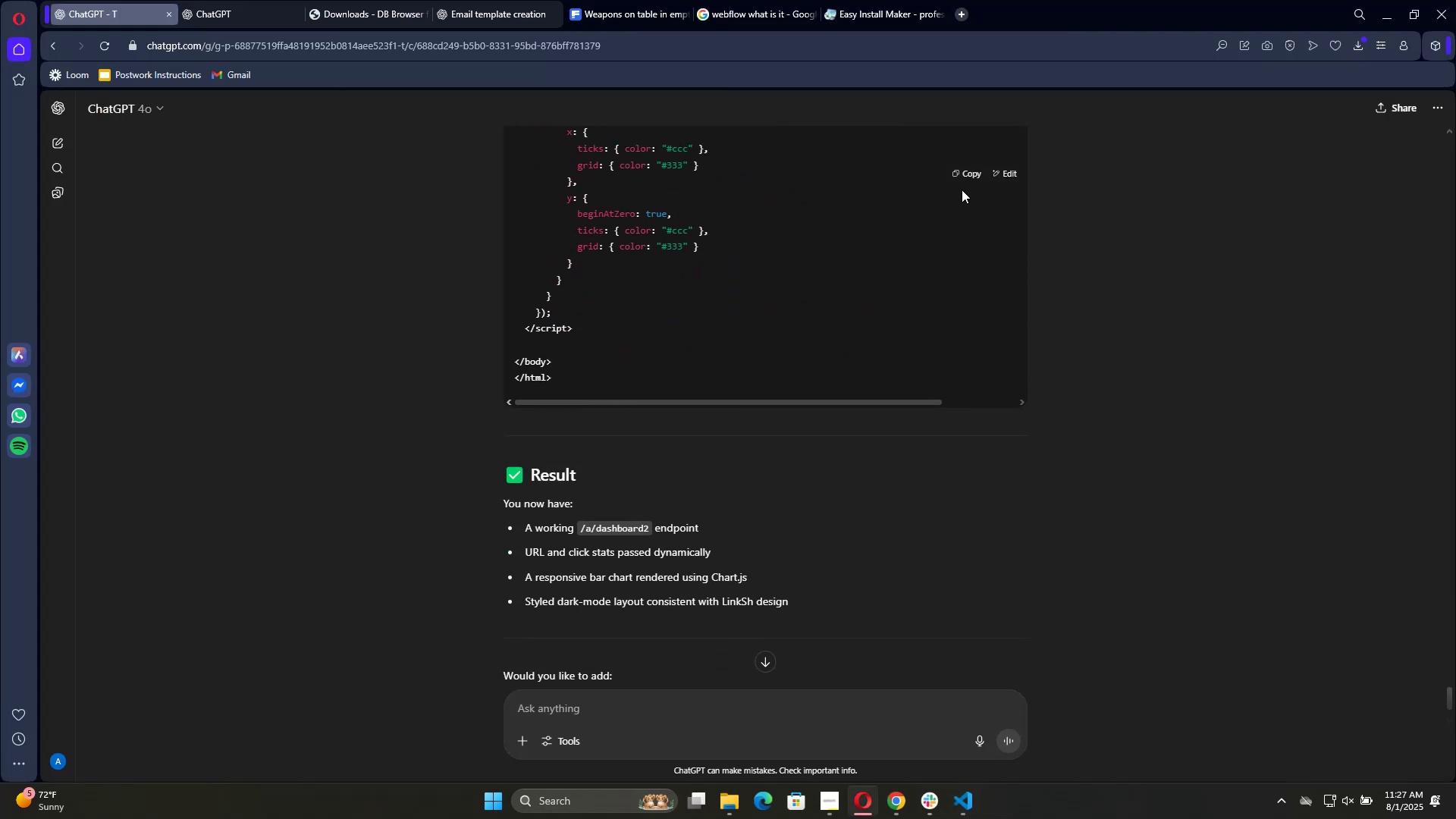 
left_click([965, 175])
 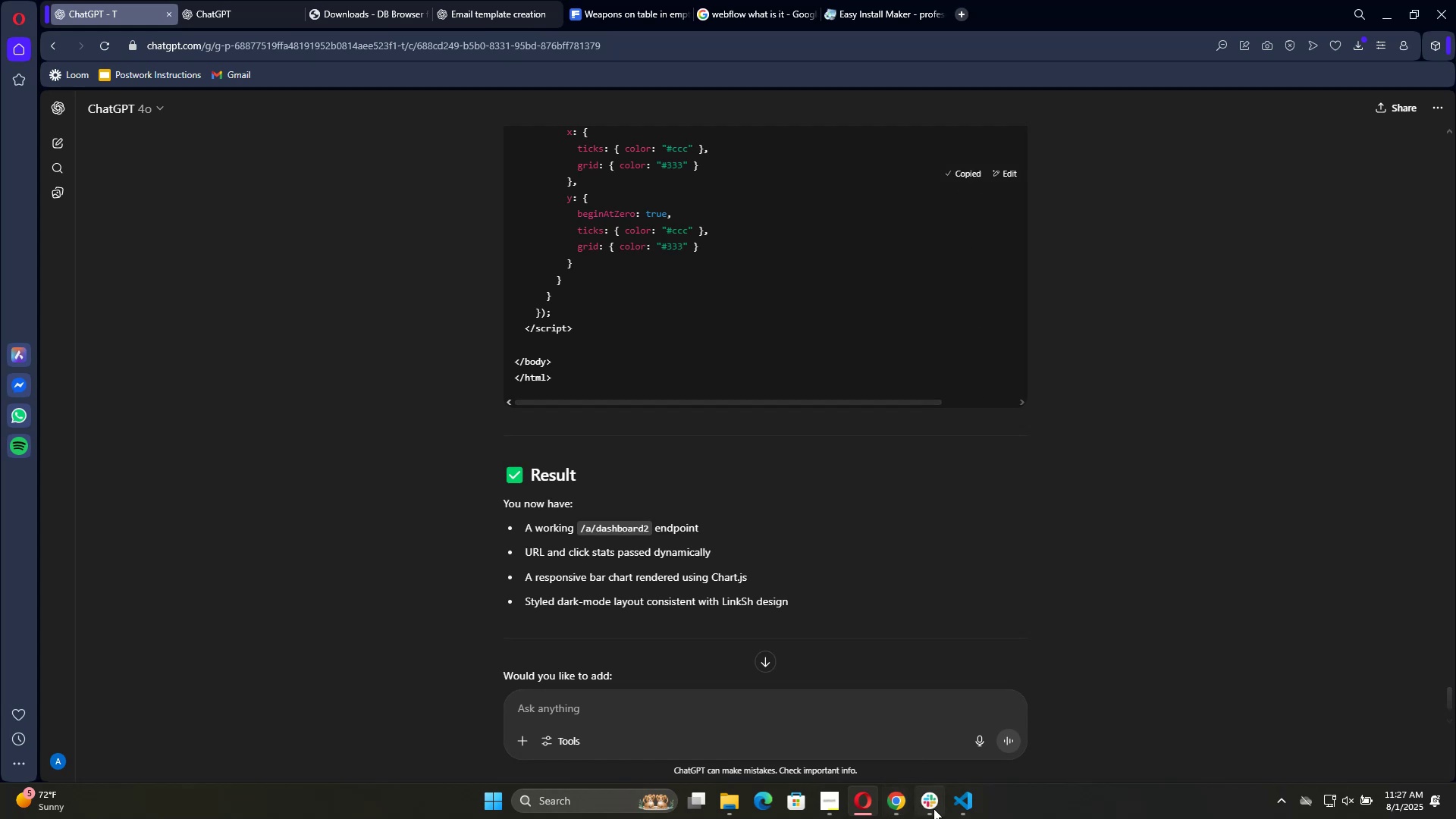 
left_click([965, 808])
 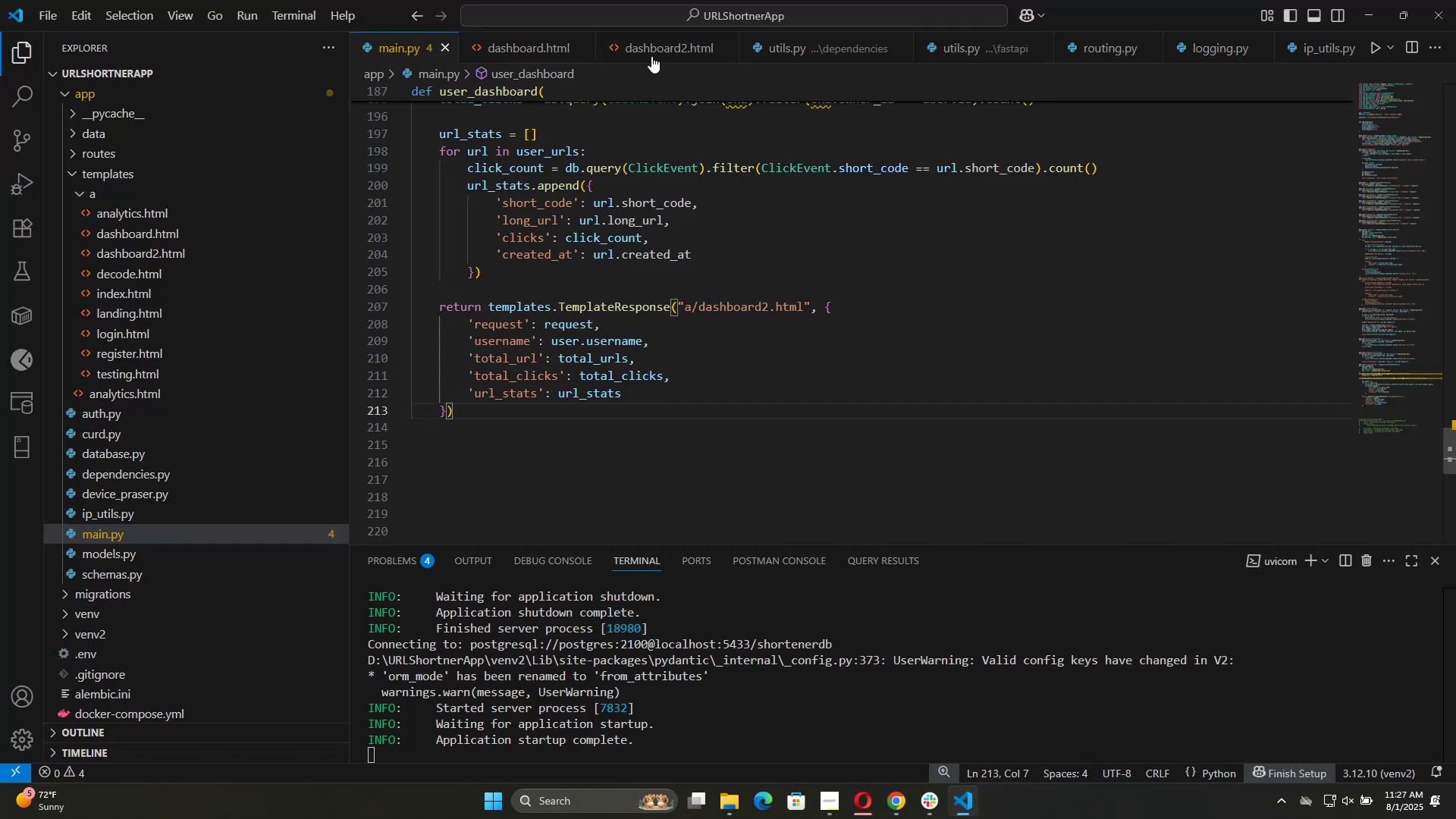 
left_click([666, 44])
 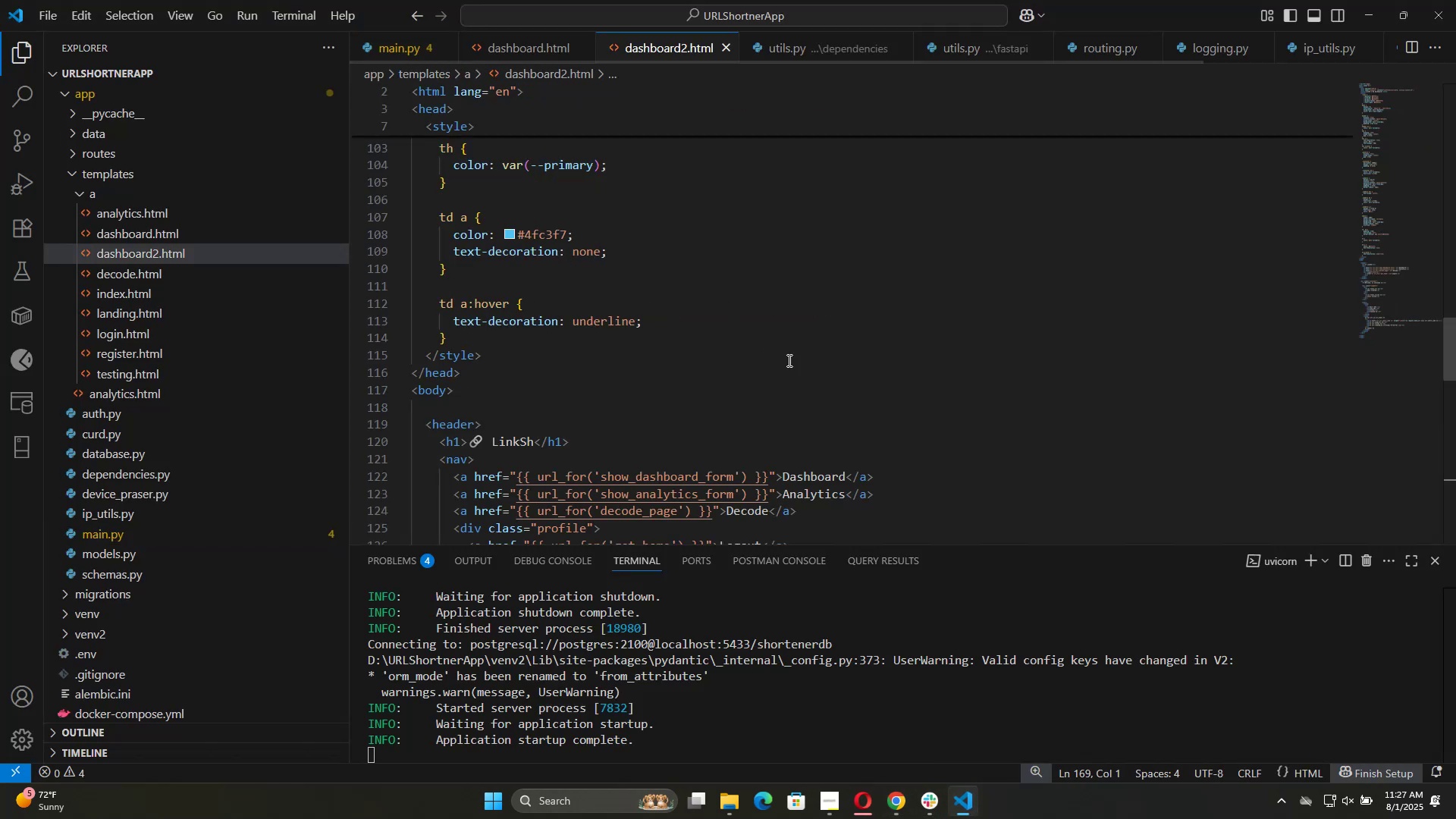 
double_click([791, 359])
 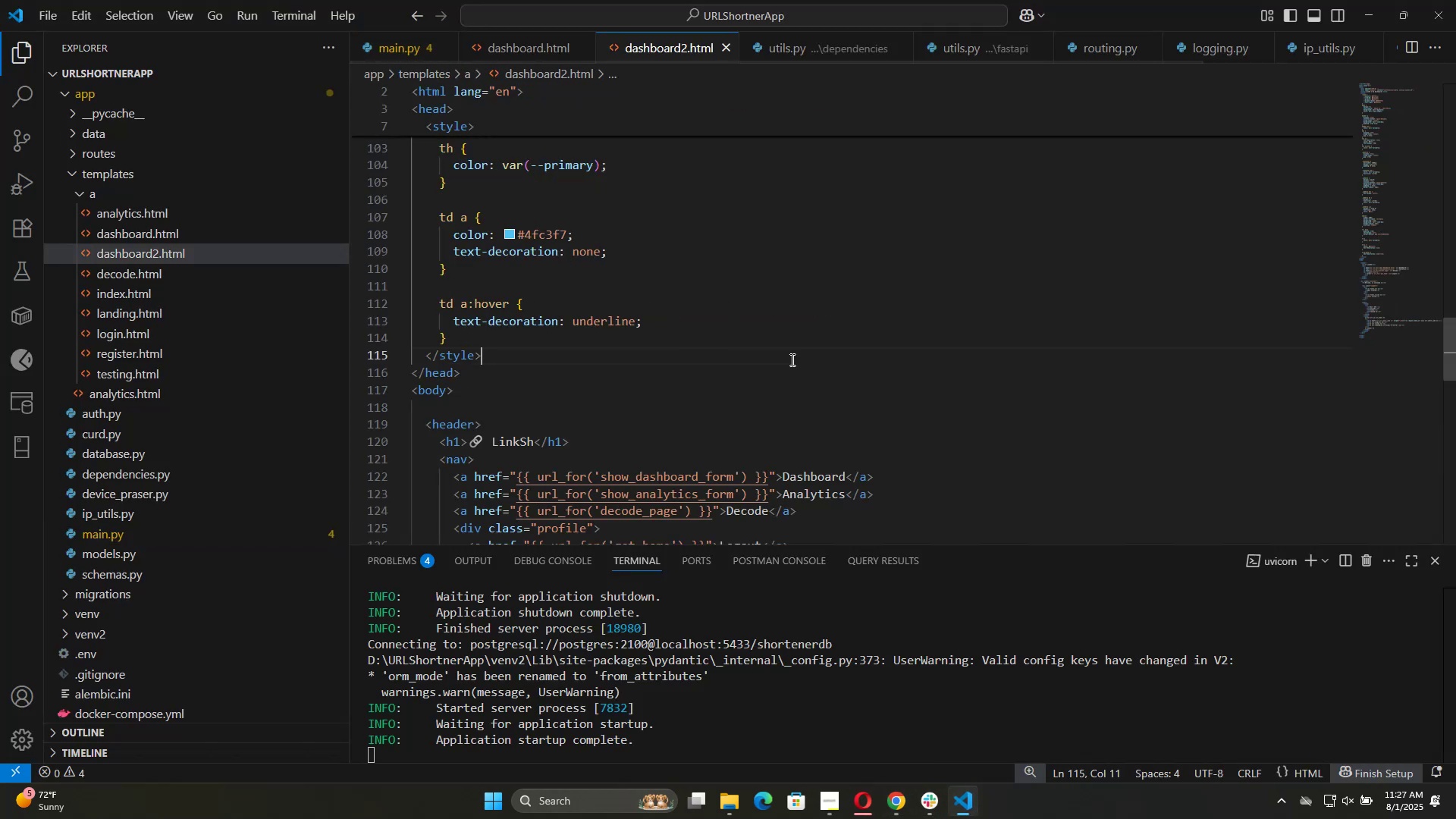 
key(Control+A)
 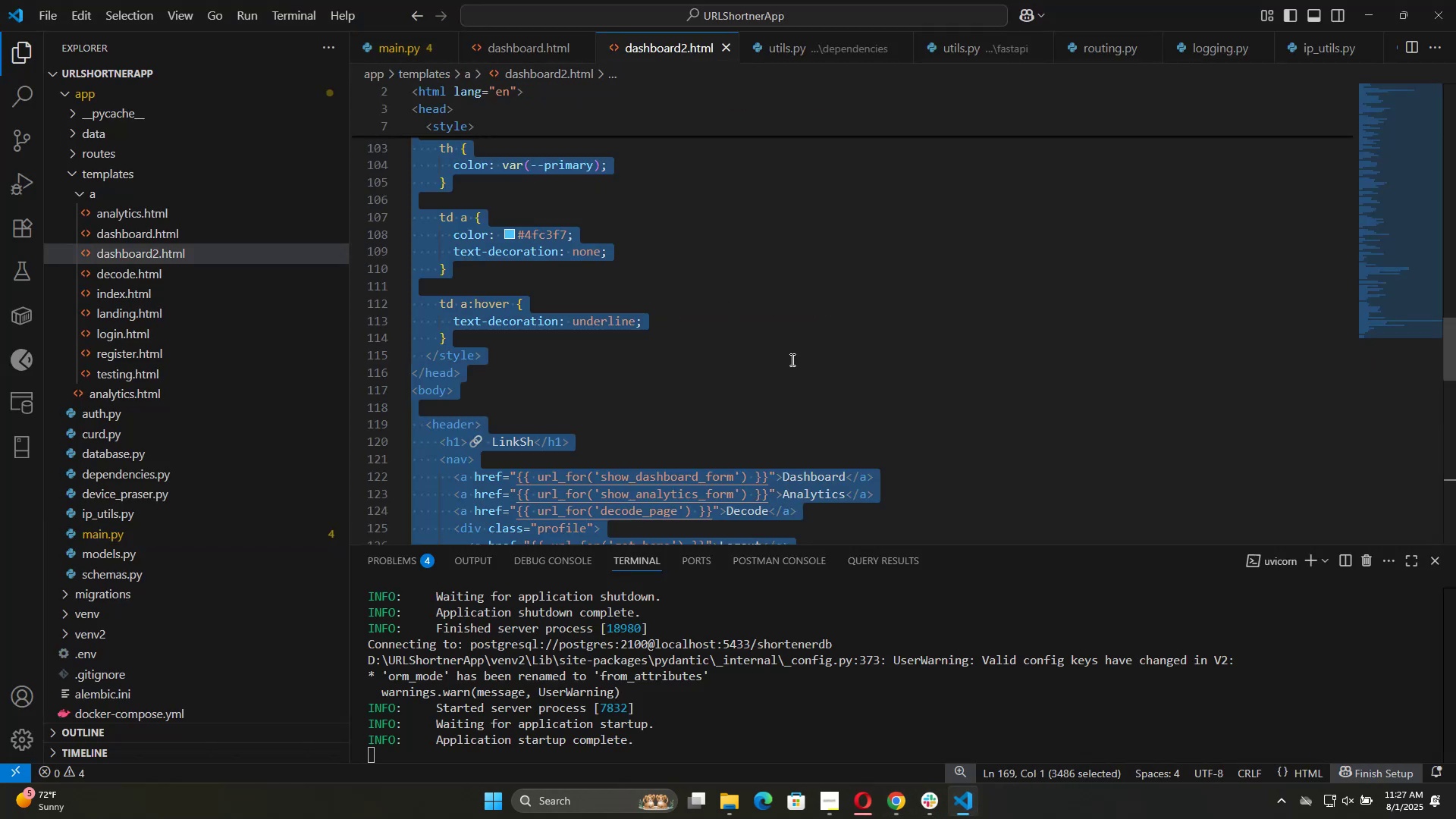 
key(Control+V)
 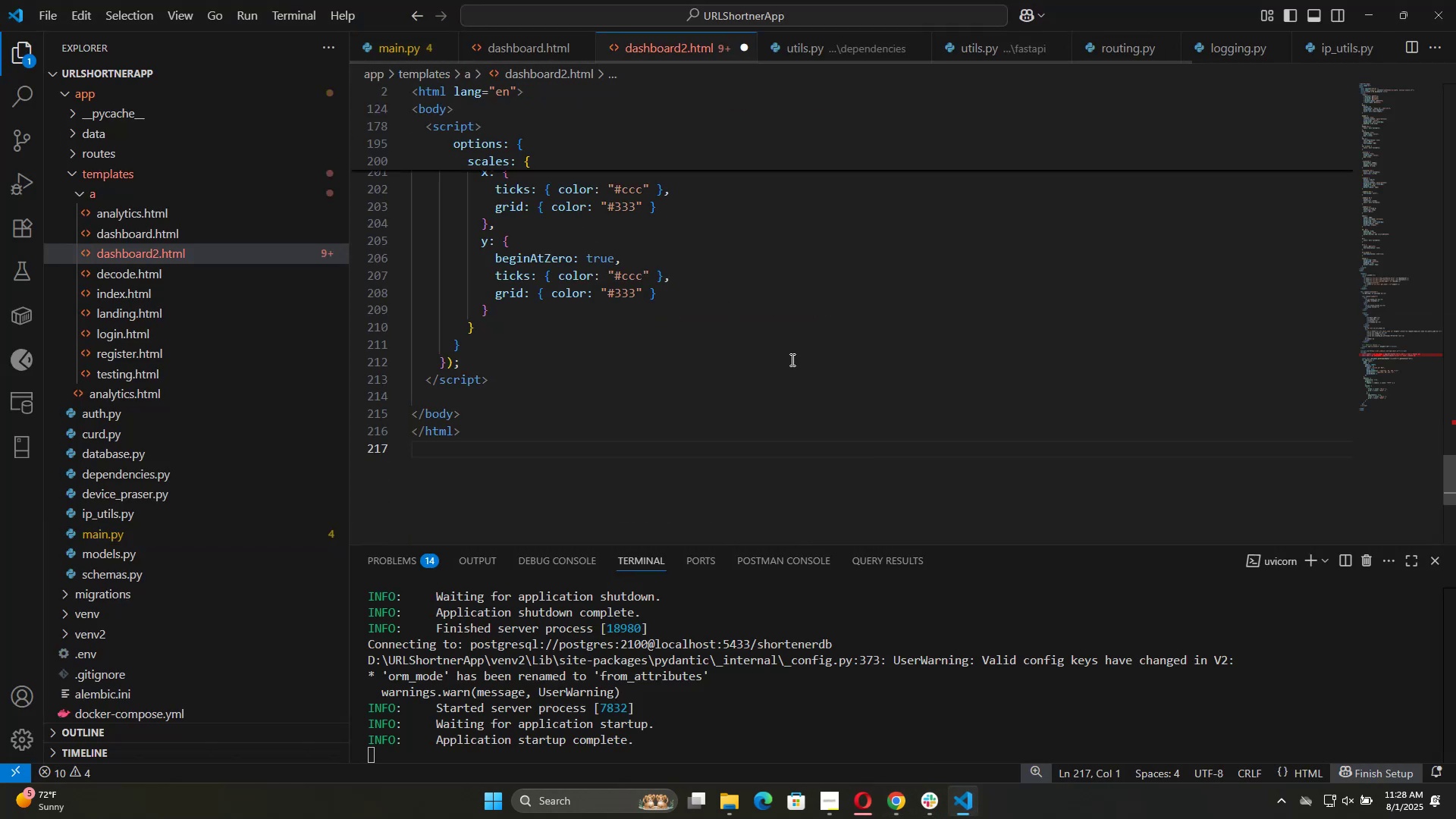 
key(Control+S)
 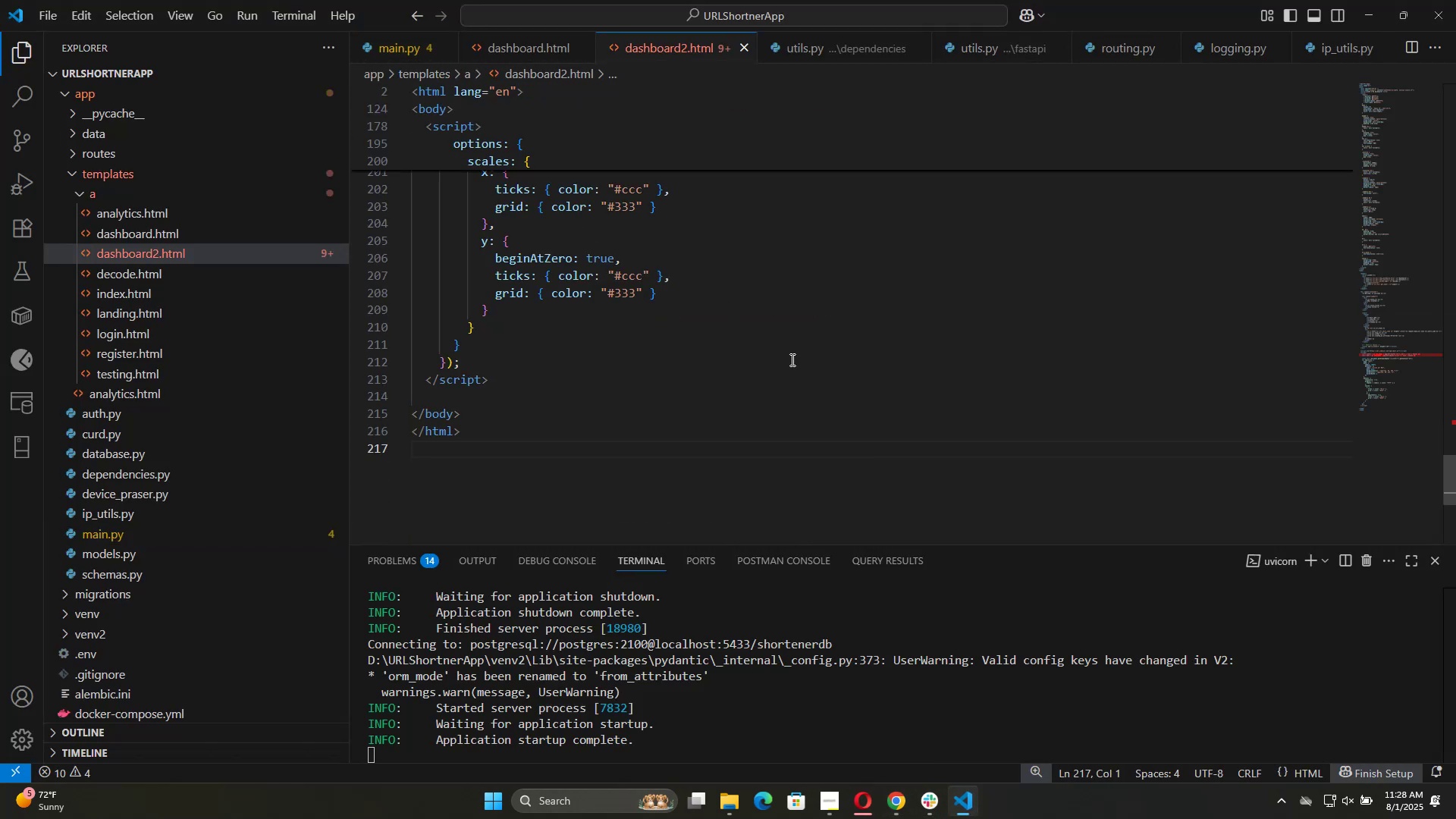 
scroll: coordinate [791, 359], scroll_direction: up, amount: 10.0
 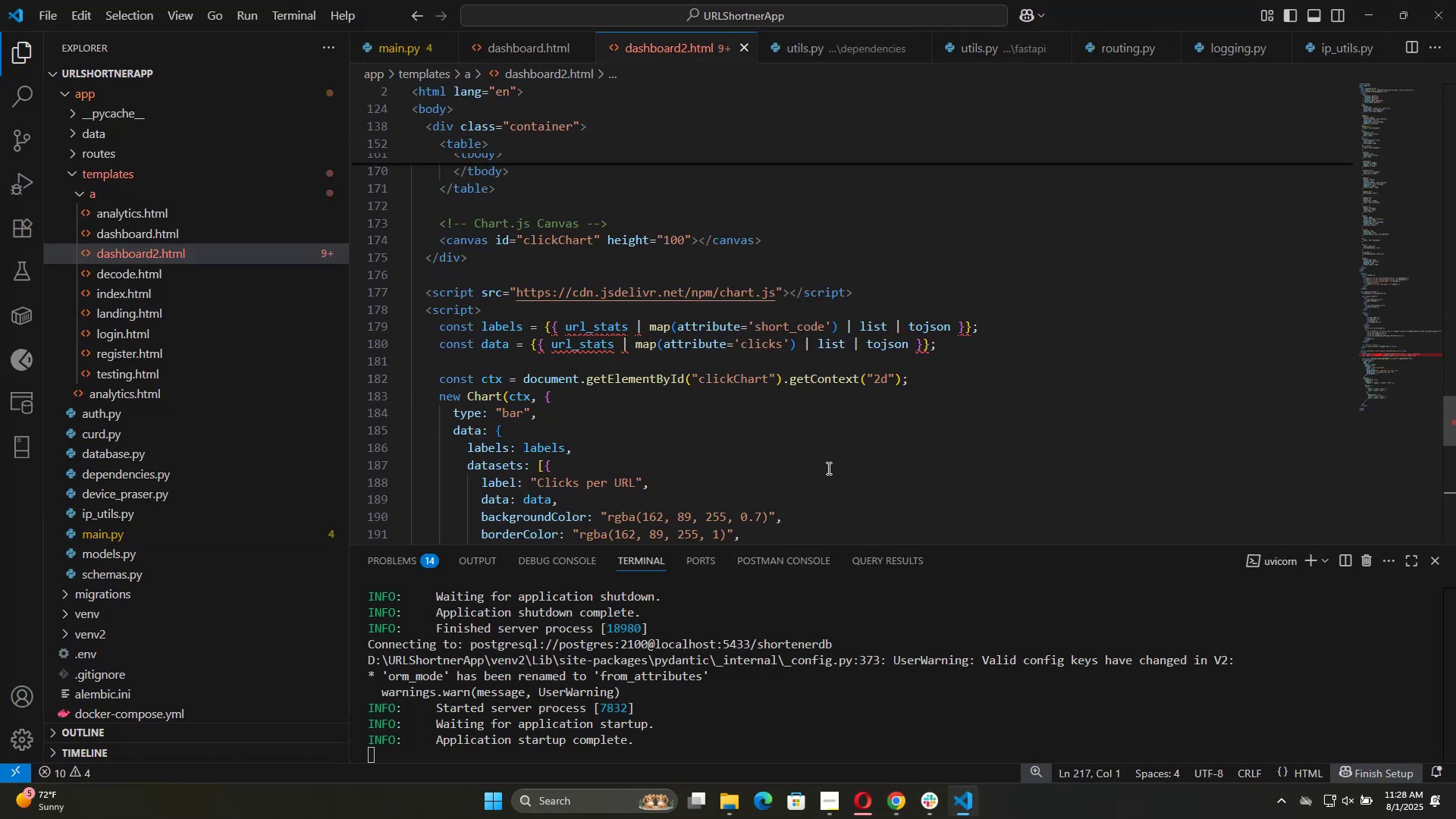 
key(Control+S)
 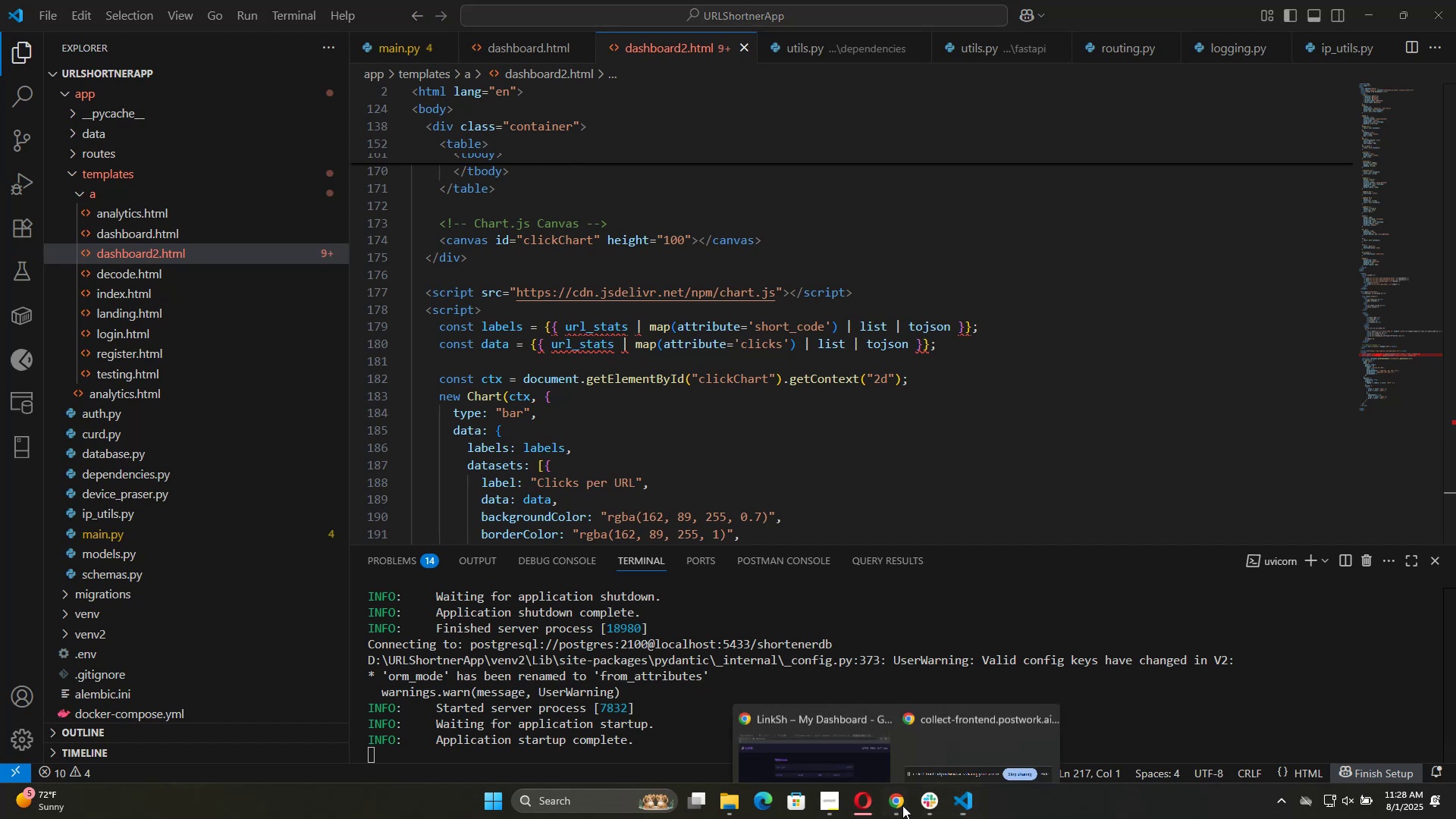 
left_click([845, 703])
 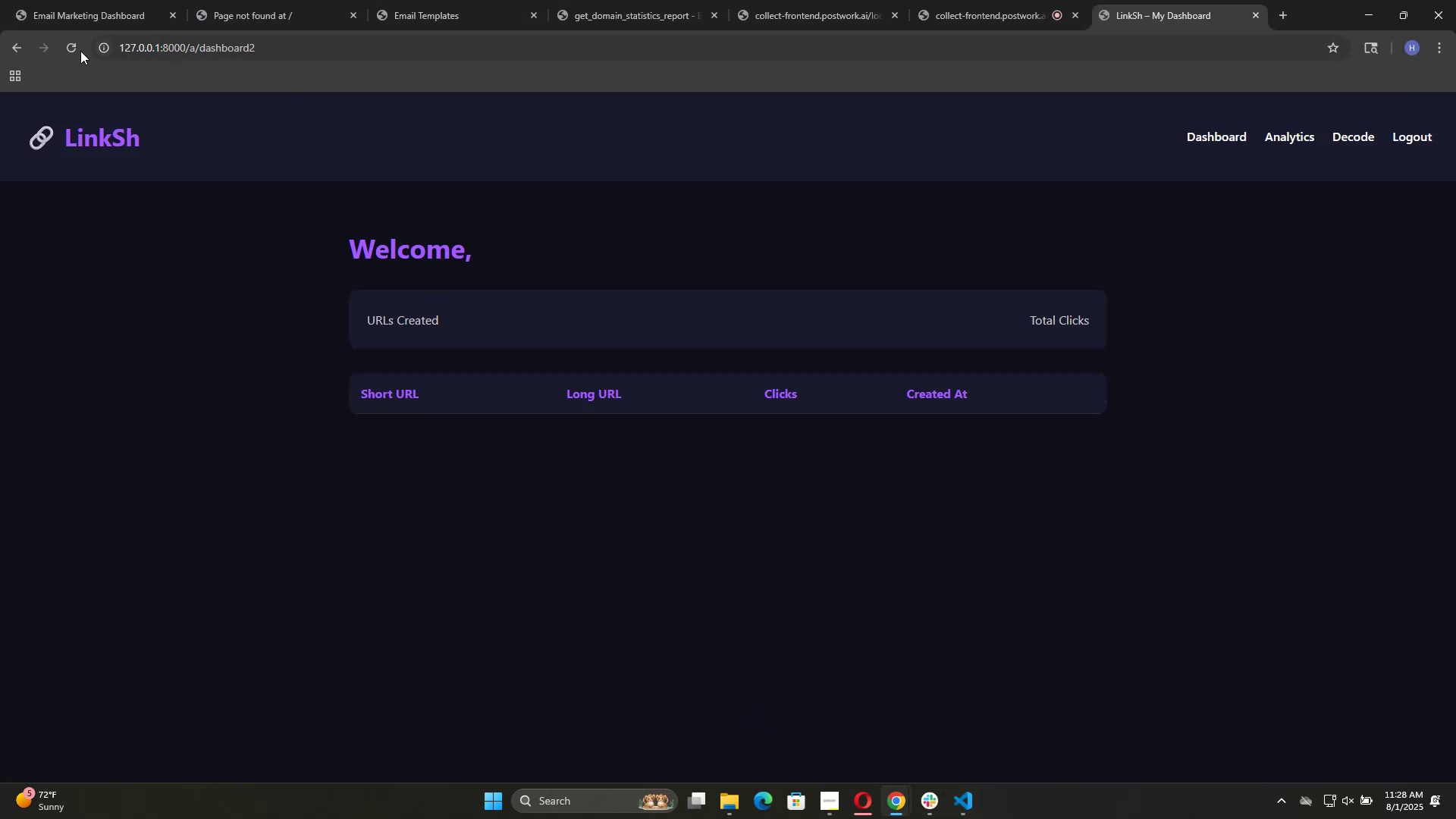 
left_click([71, 50])
 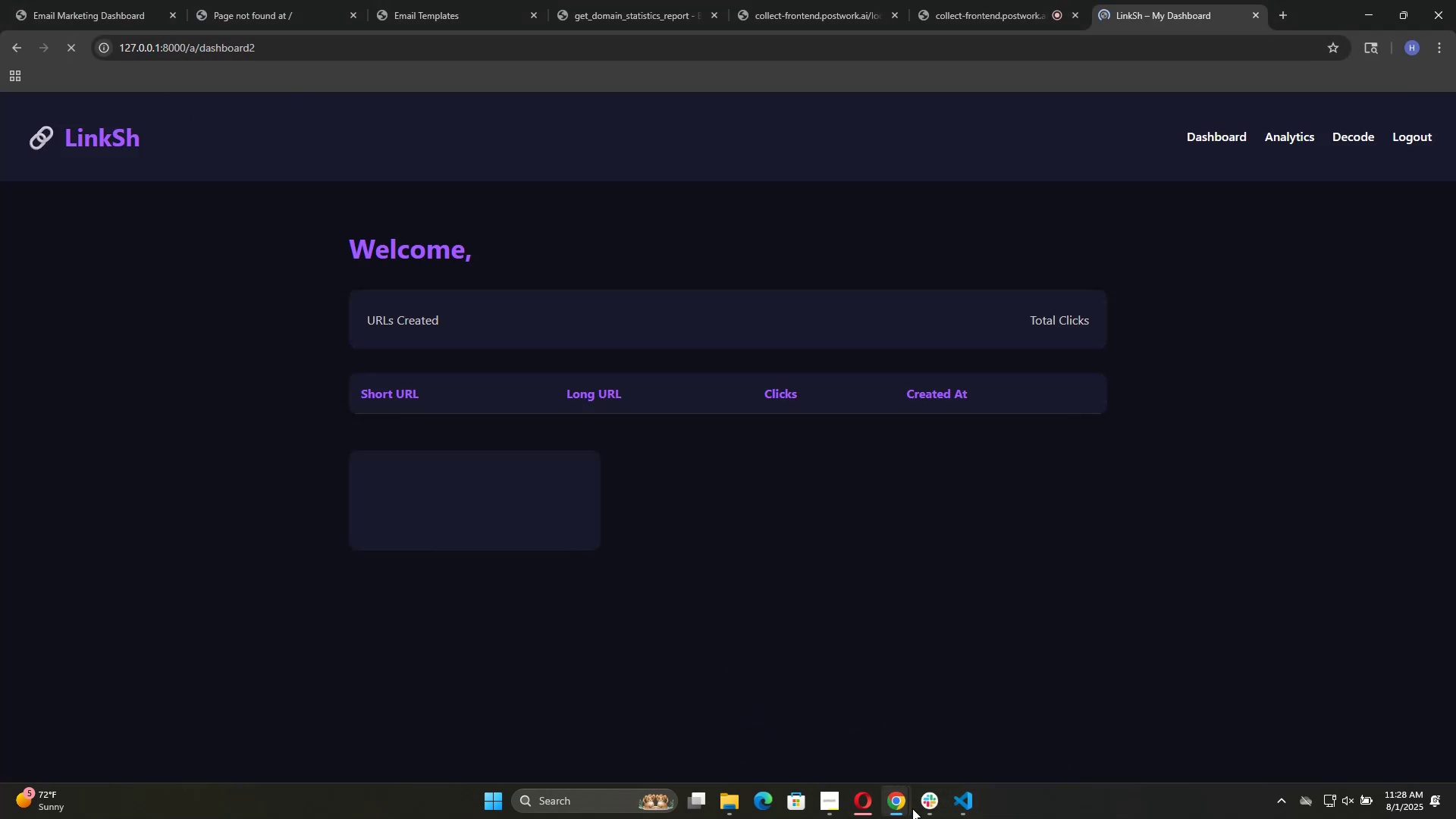 
left_click([961, 805])
 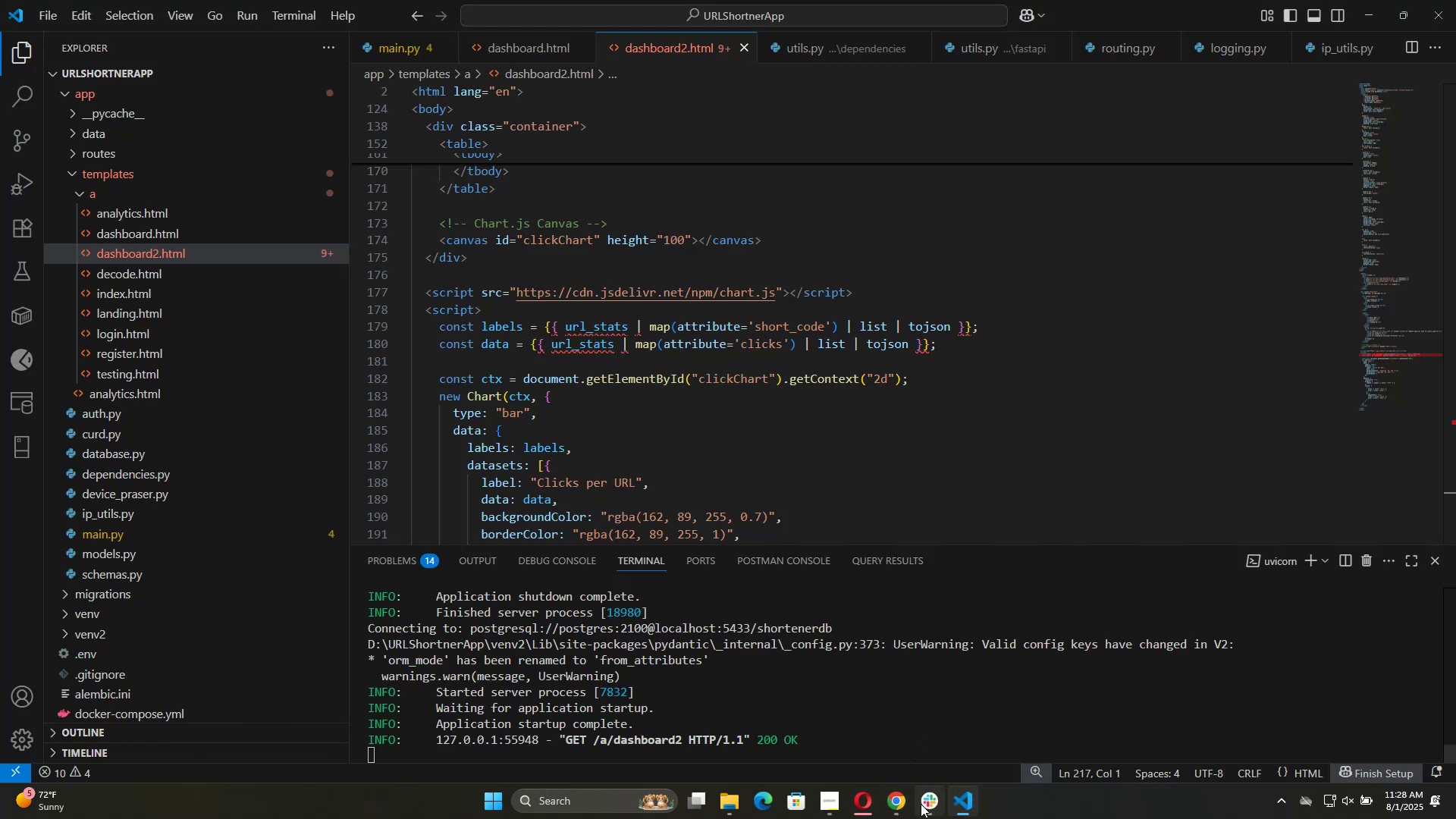 
left_click([902, 802])
 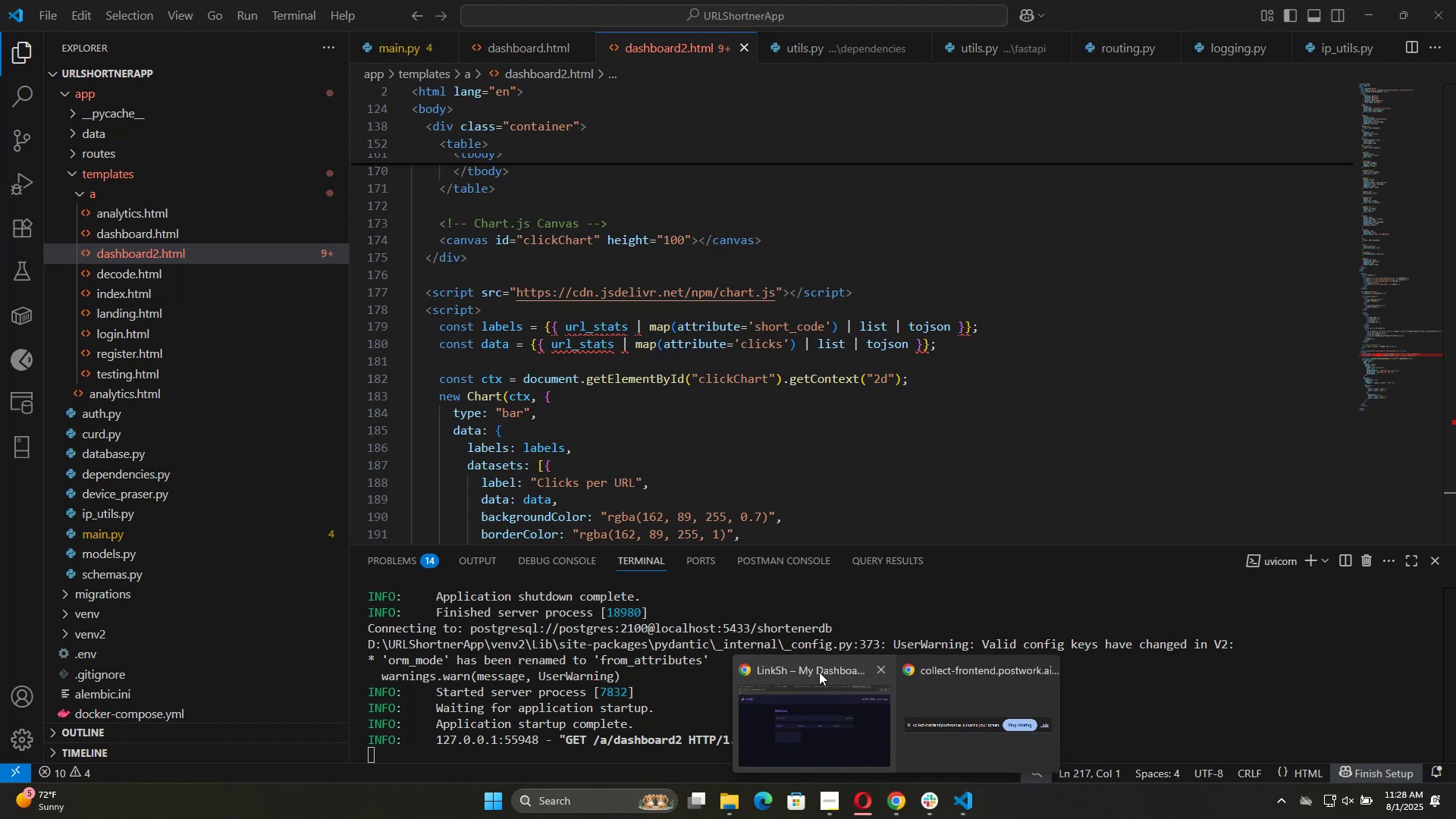 
left_click([819, 672])
 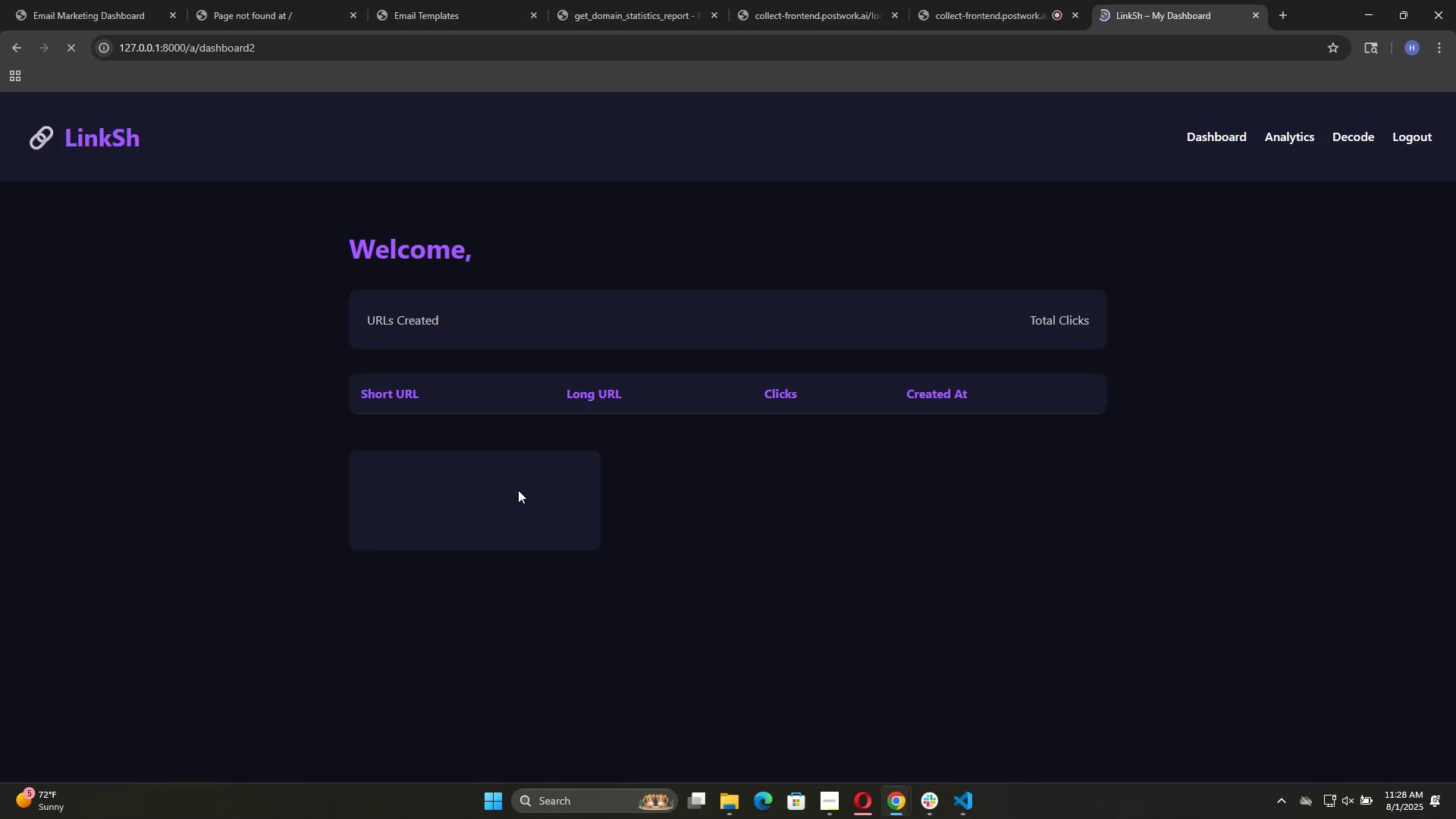 
wait(13.33)
 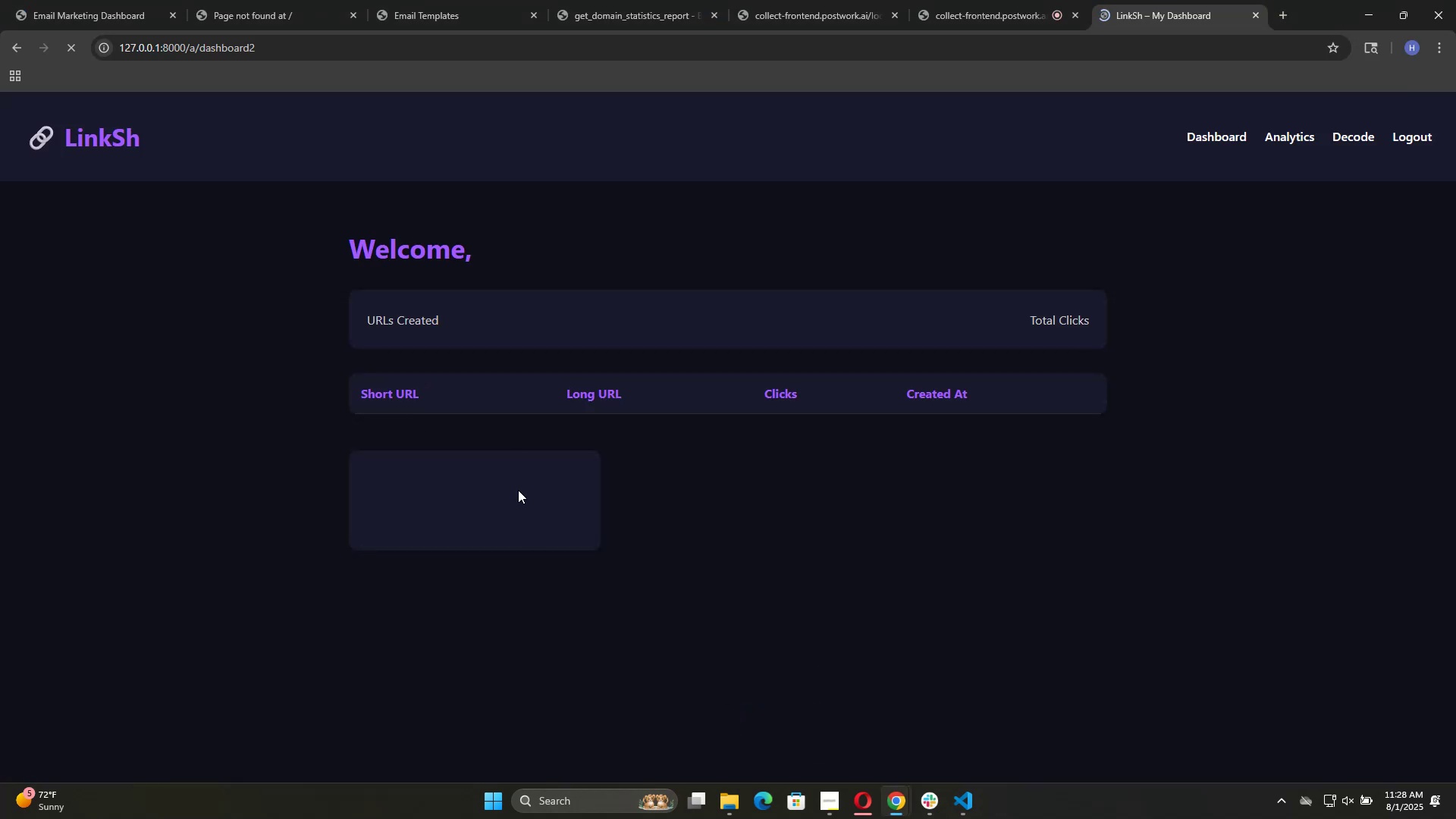 
left_click([74, 49])
 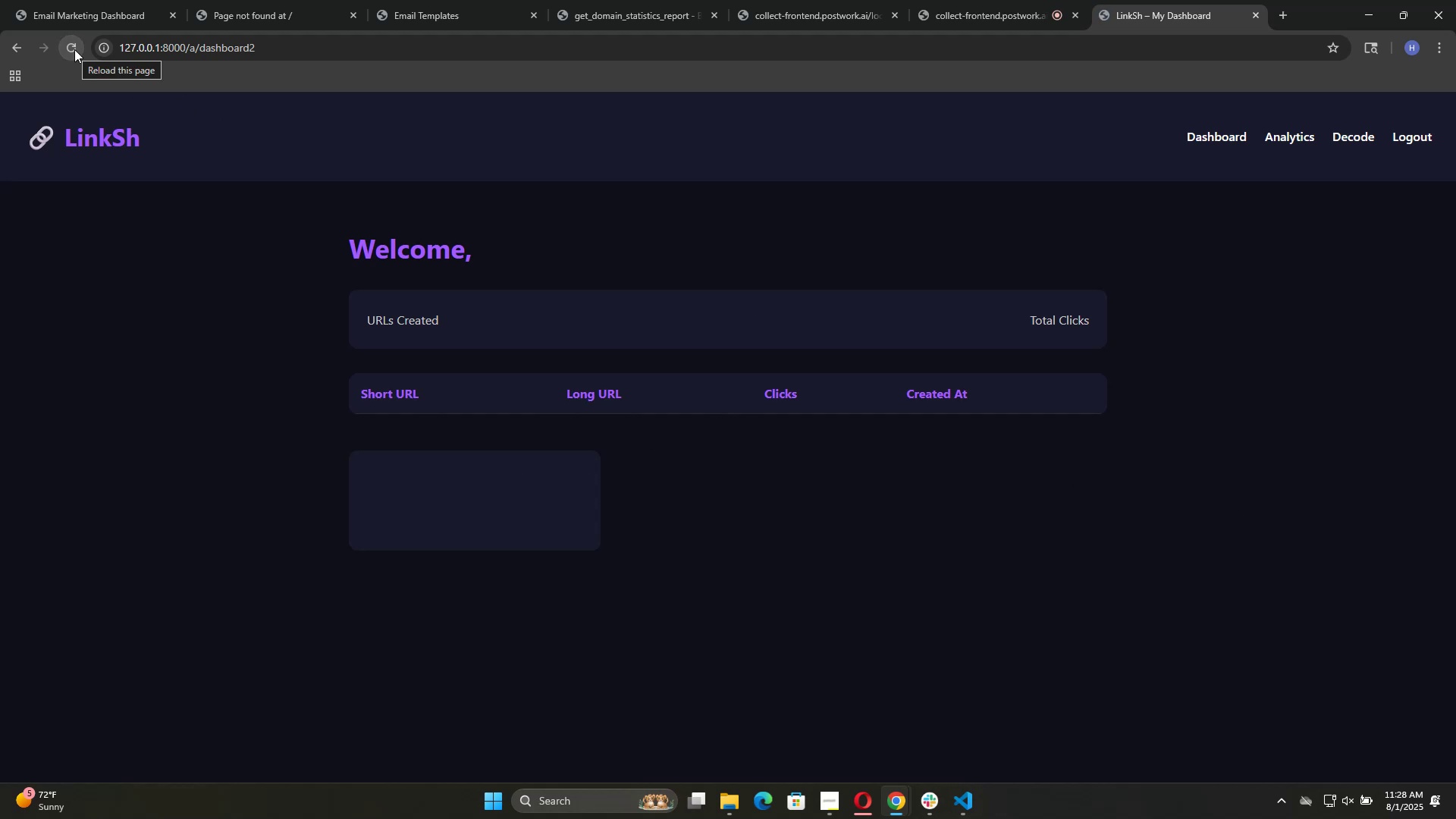 
left_click([74, 49])
 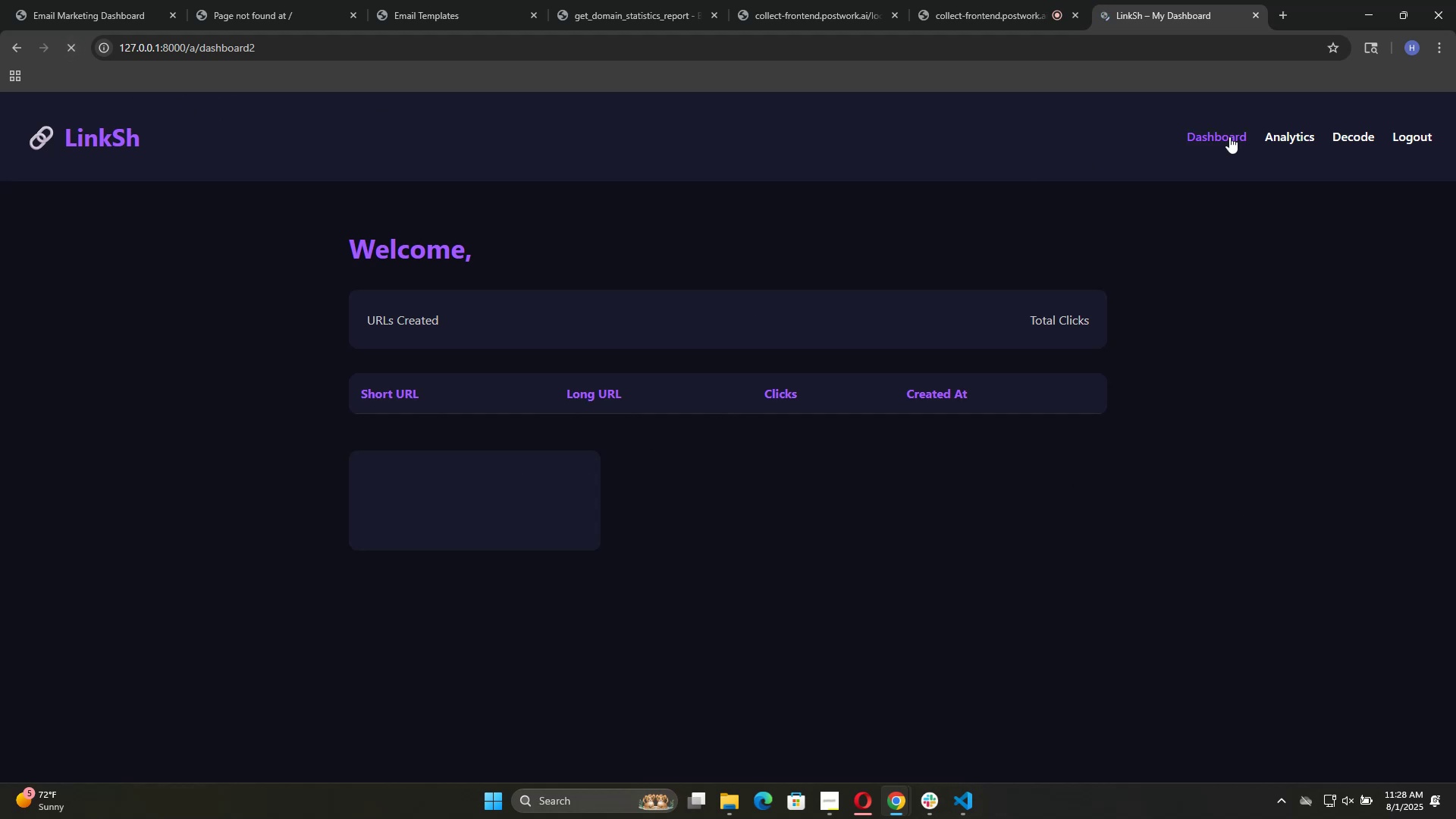 
left_click([1235, 136])
 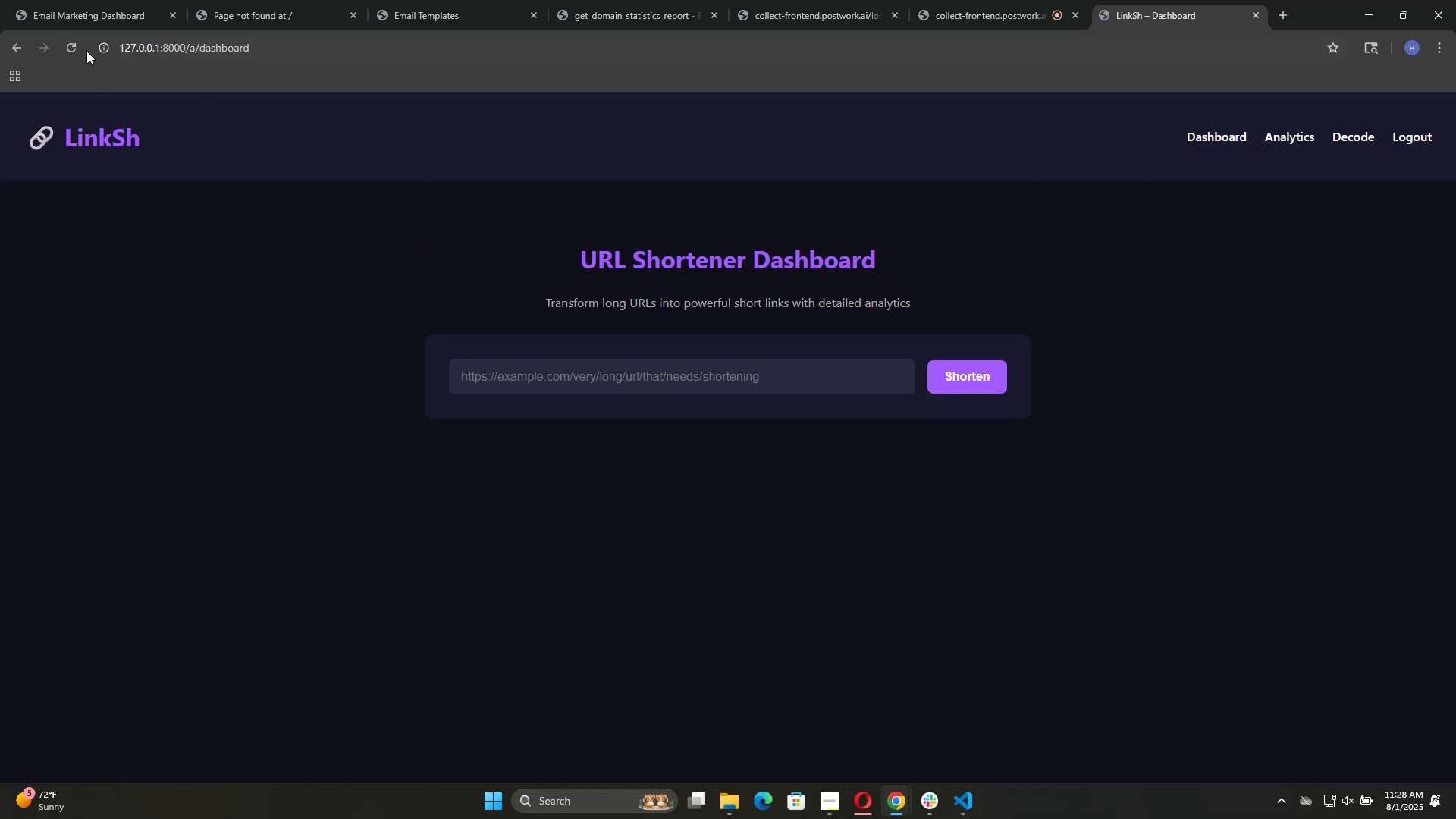 
left_click([69, 52])
 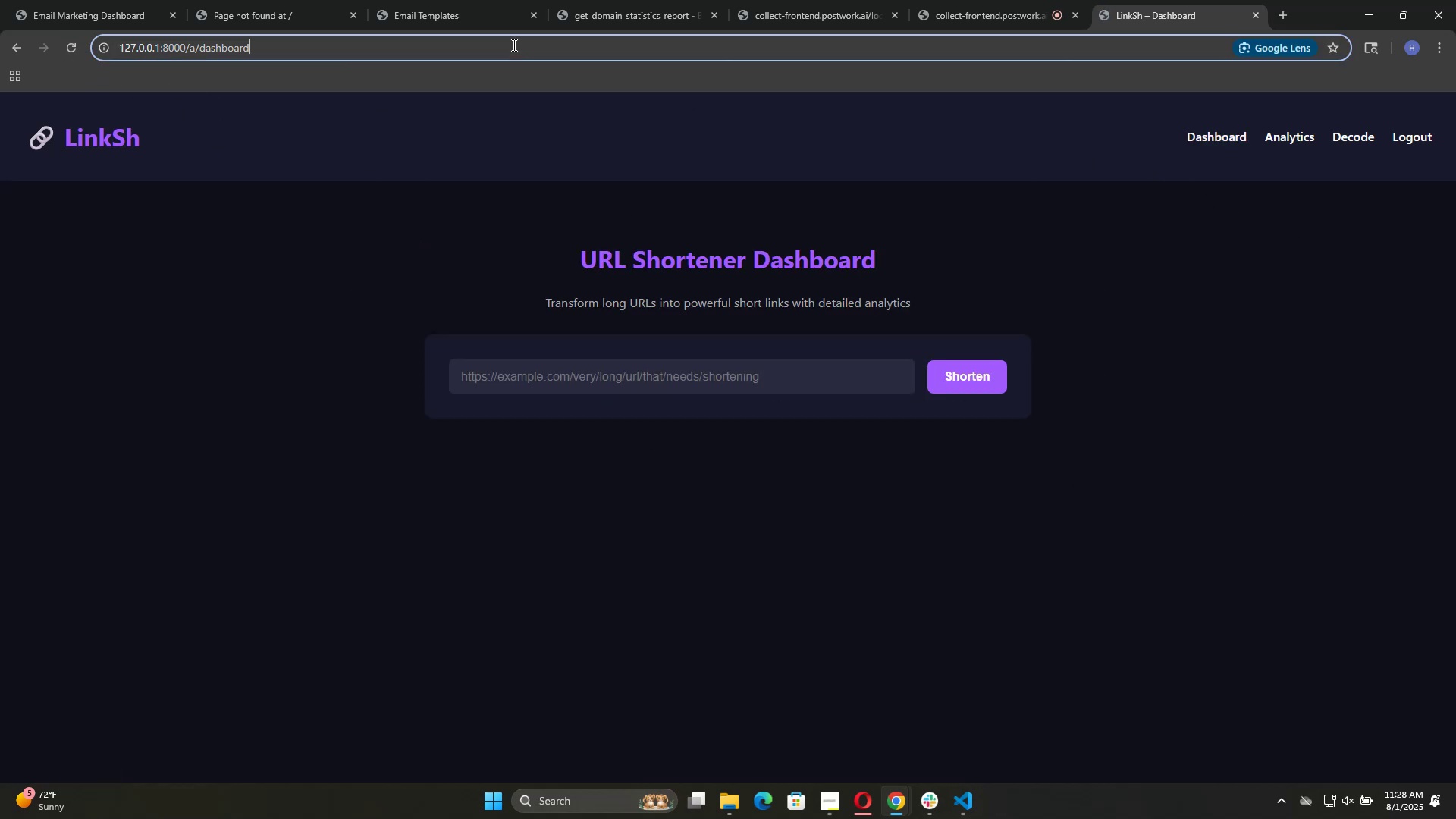 
double_click([513, 45])
 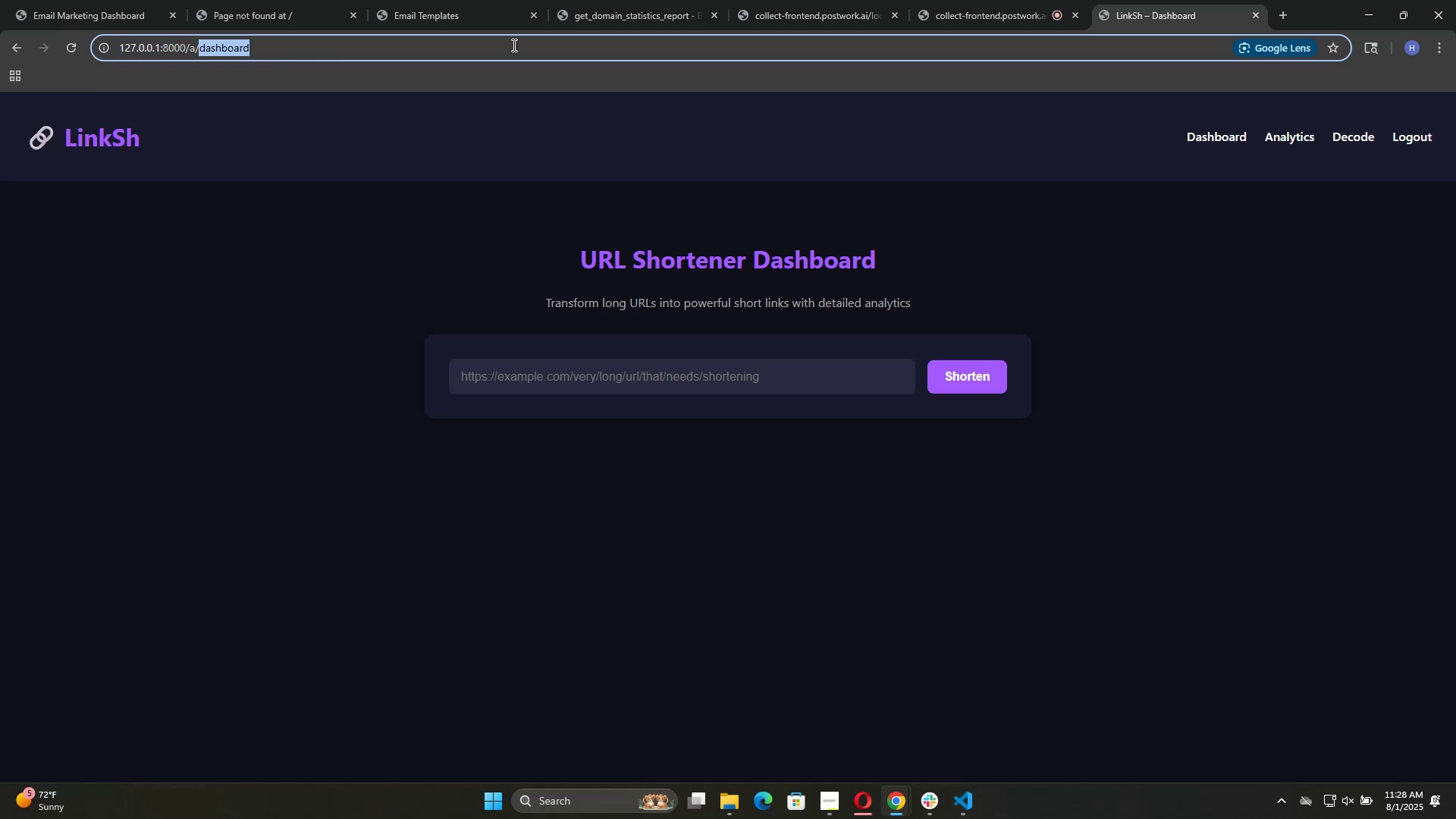 
triple_click([513, 45])
 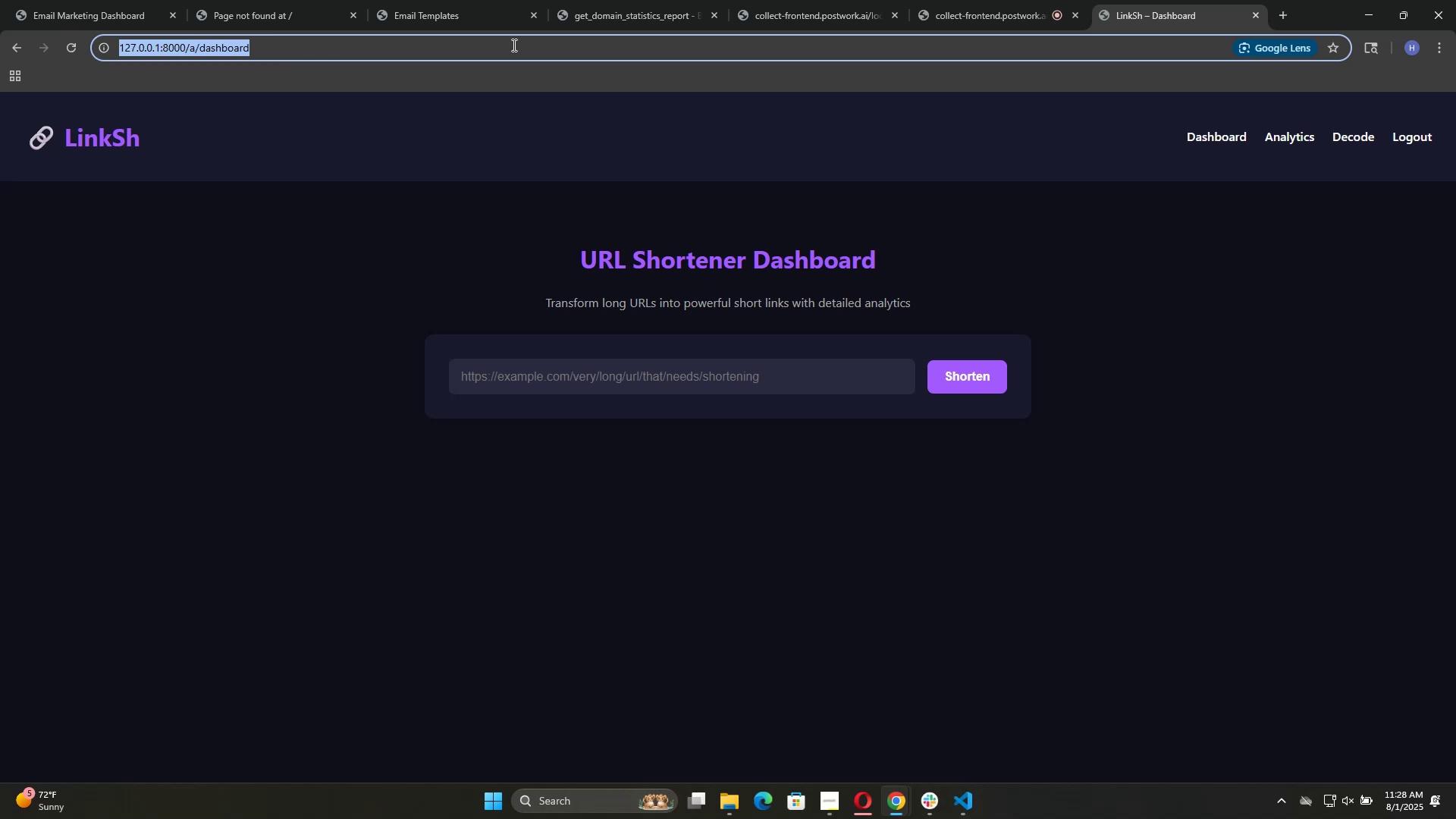 
triple_click([513, 45])
 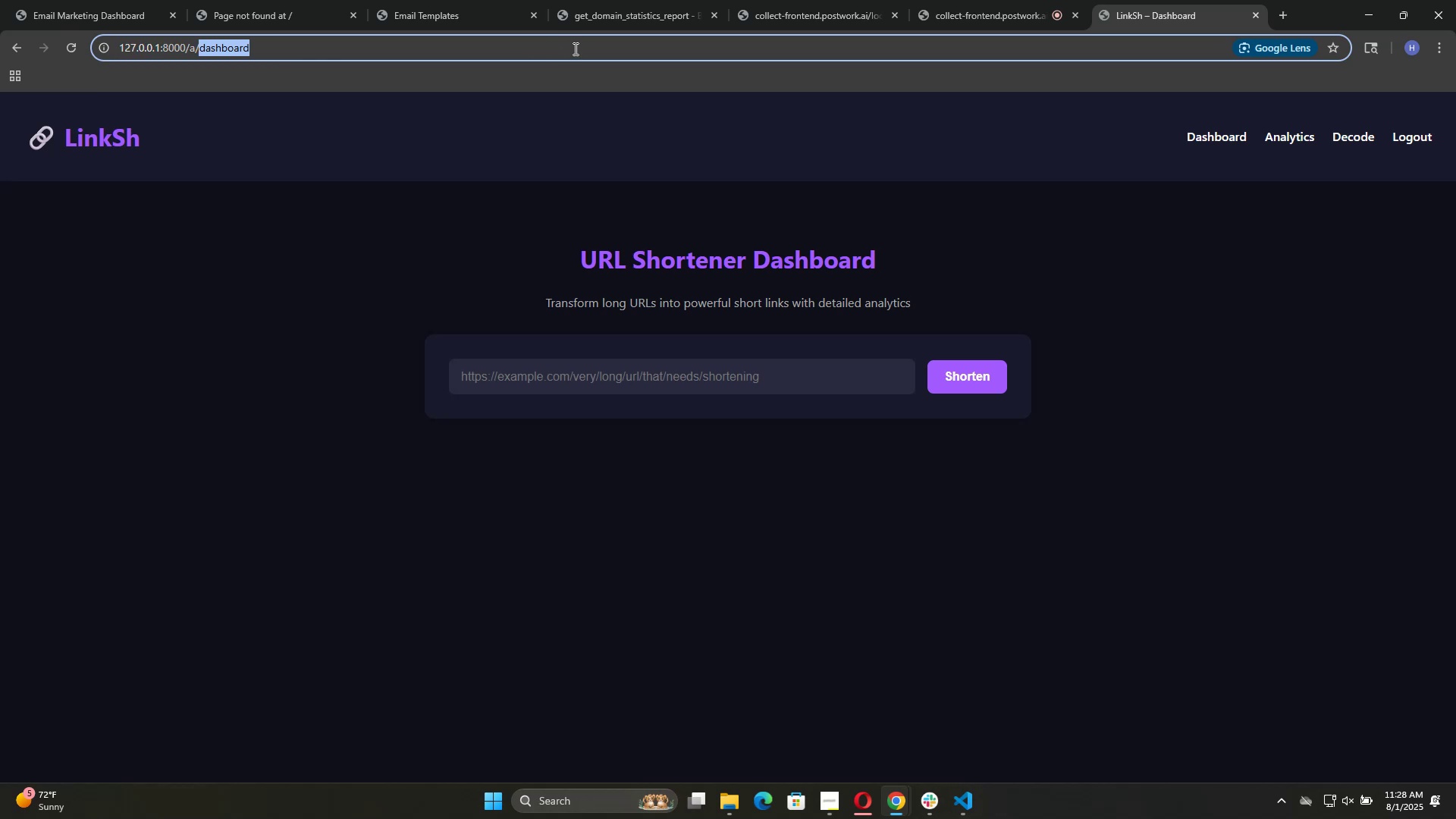 
key(ArrowRight)
 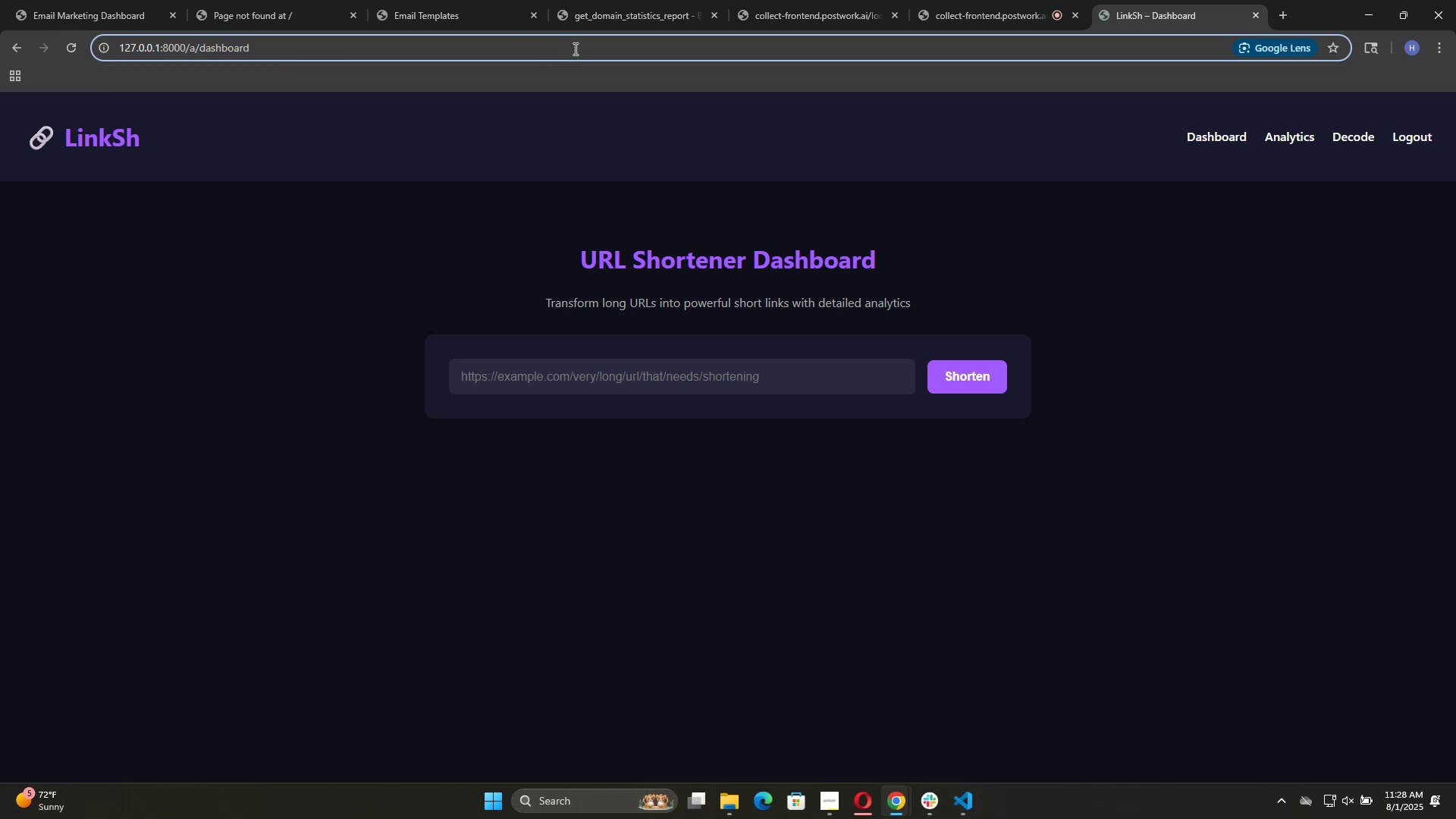 
key(2)
 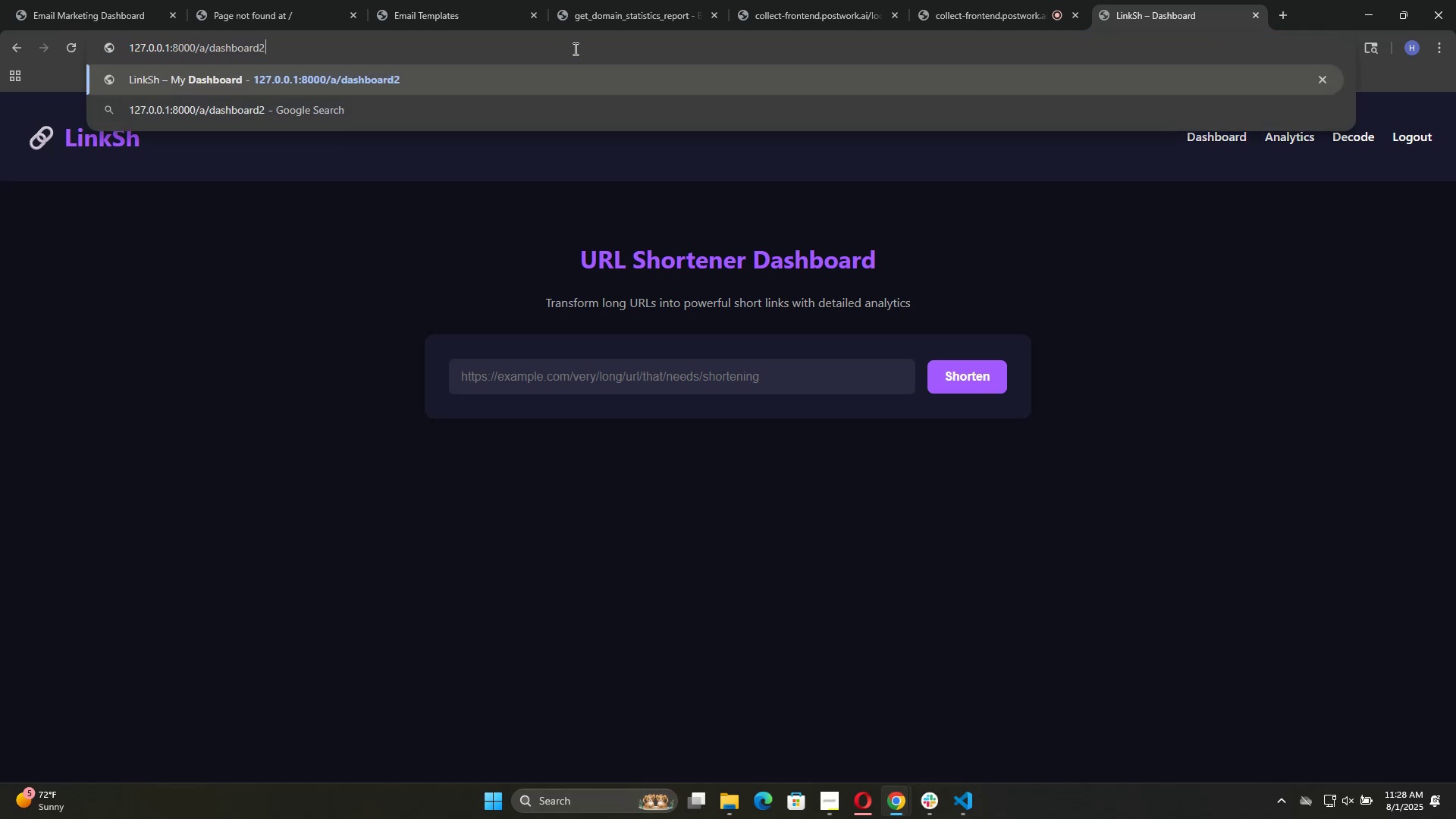 
key(Enter)
 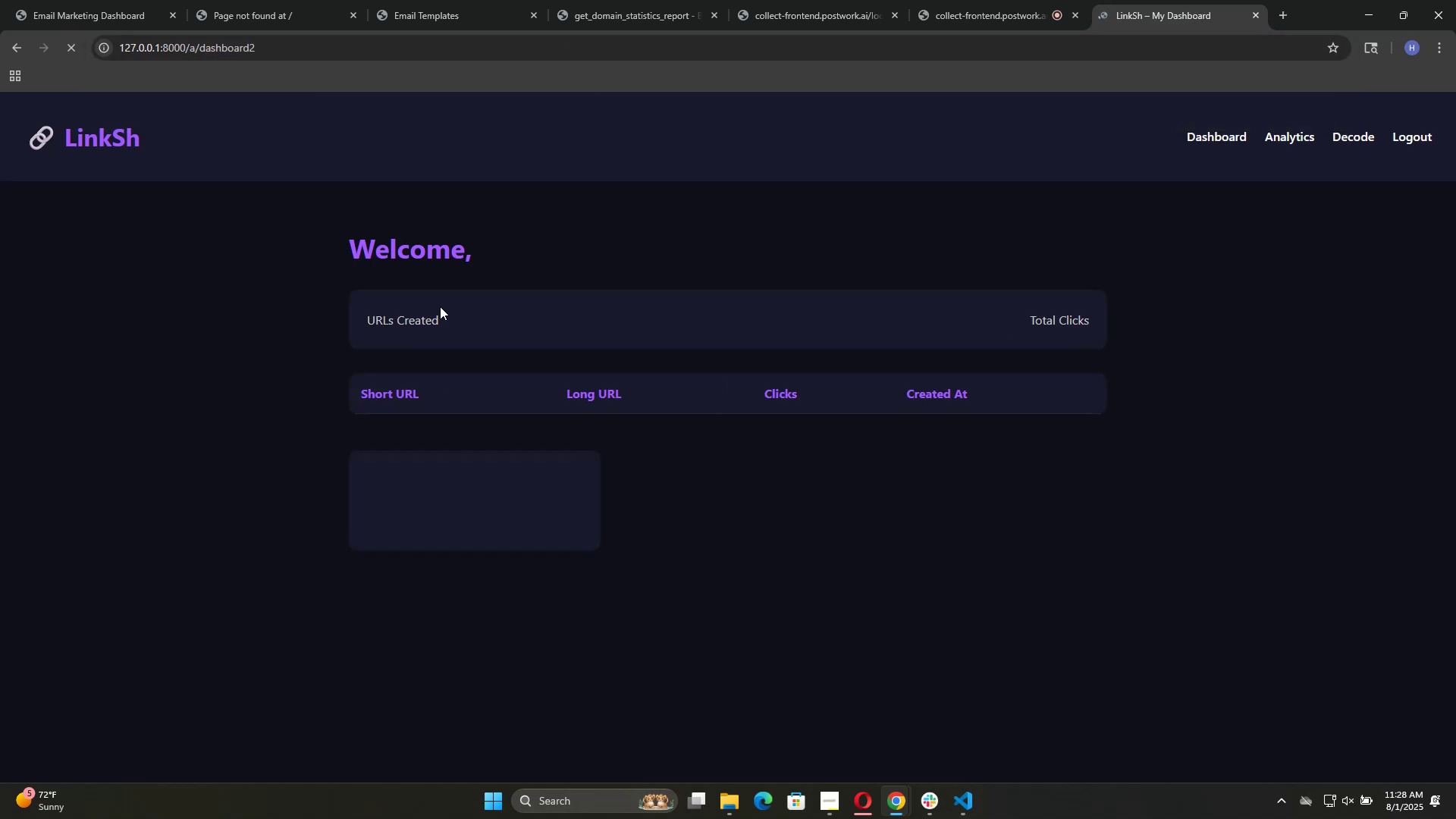 
left_click([431, 321])
 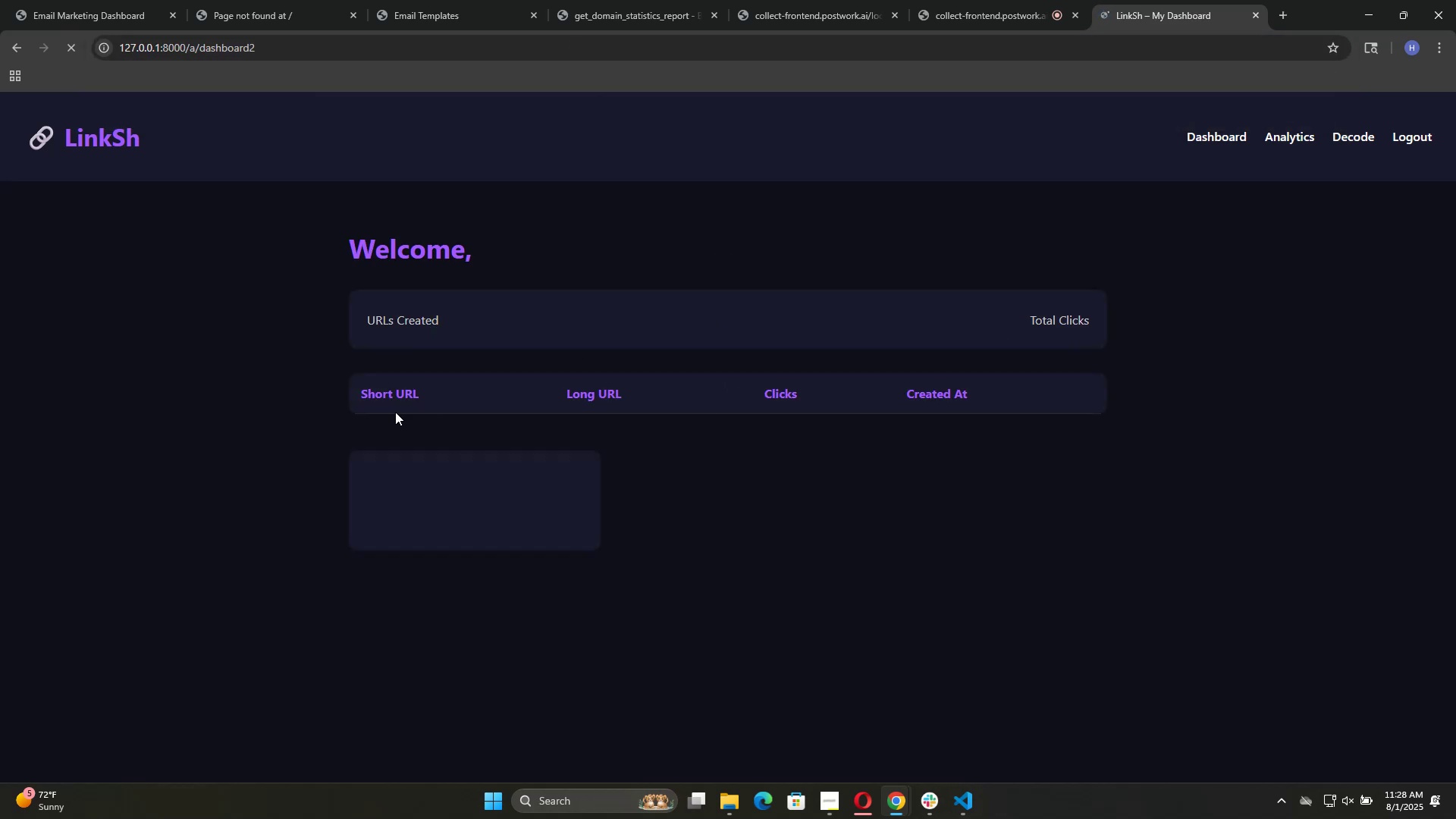 
left_click([397, 404])
 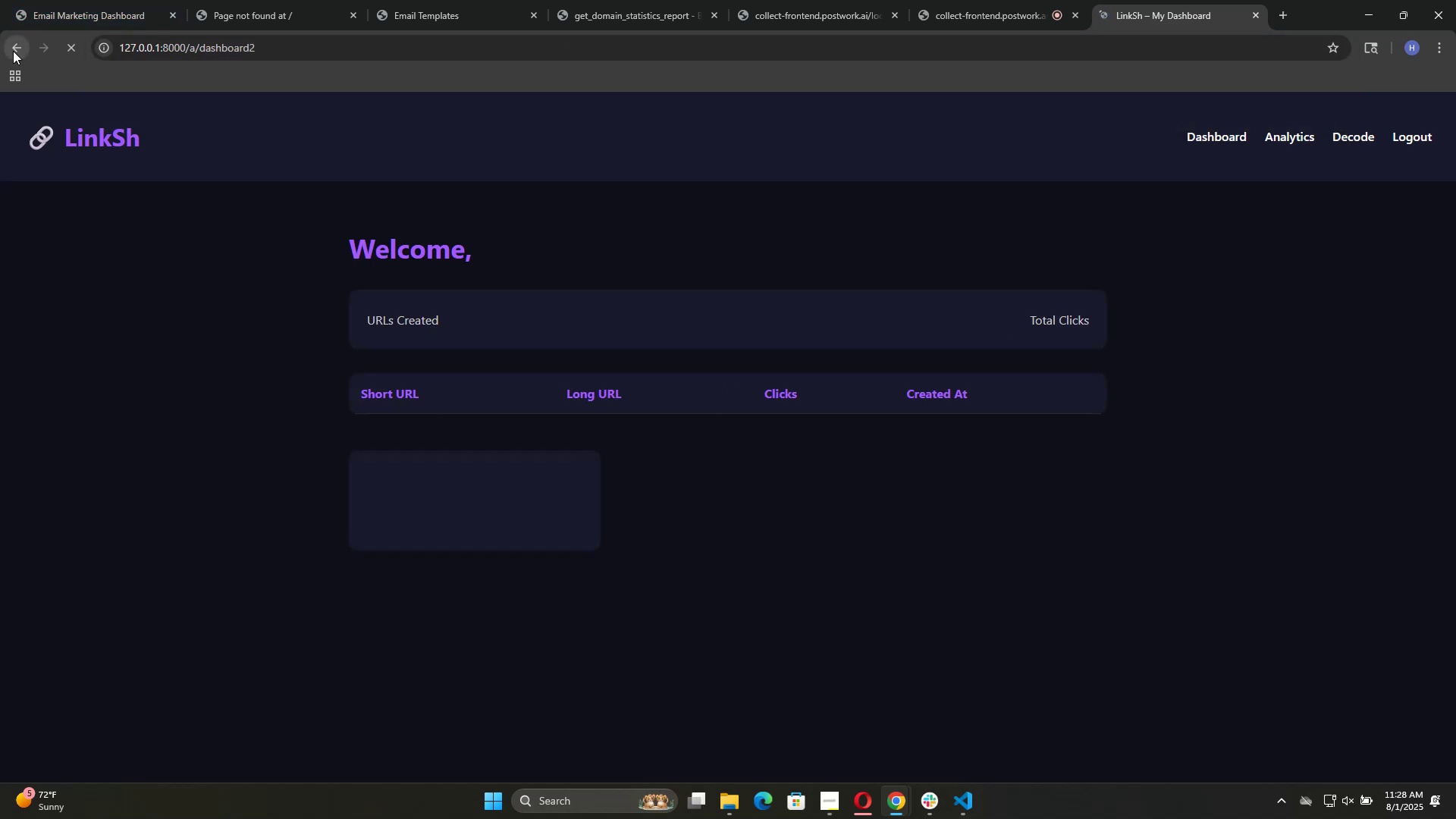 
left_click([13, 51])
 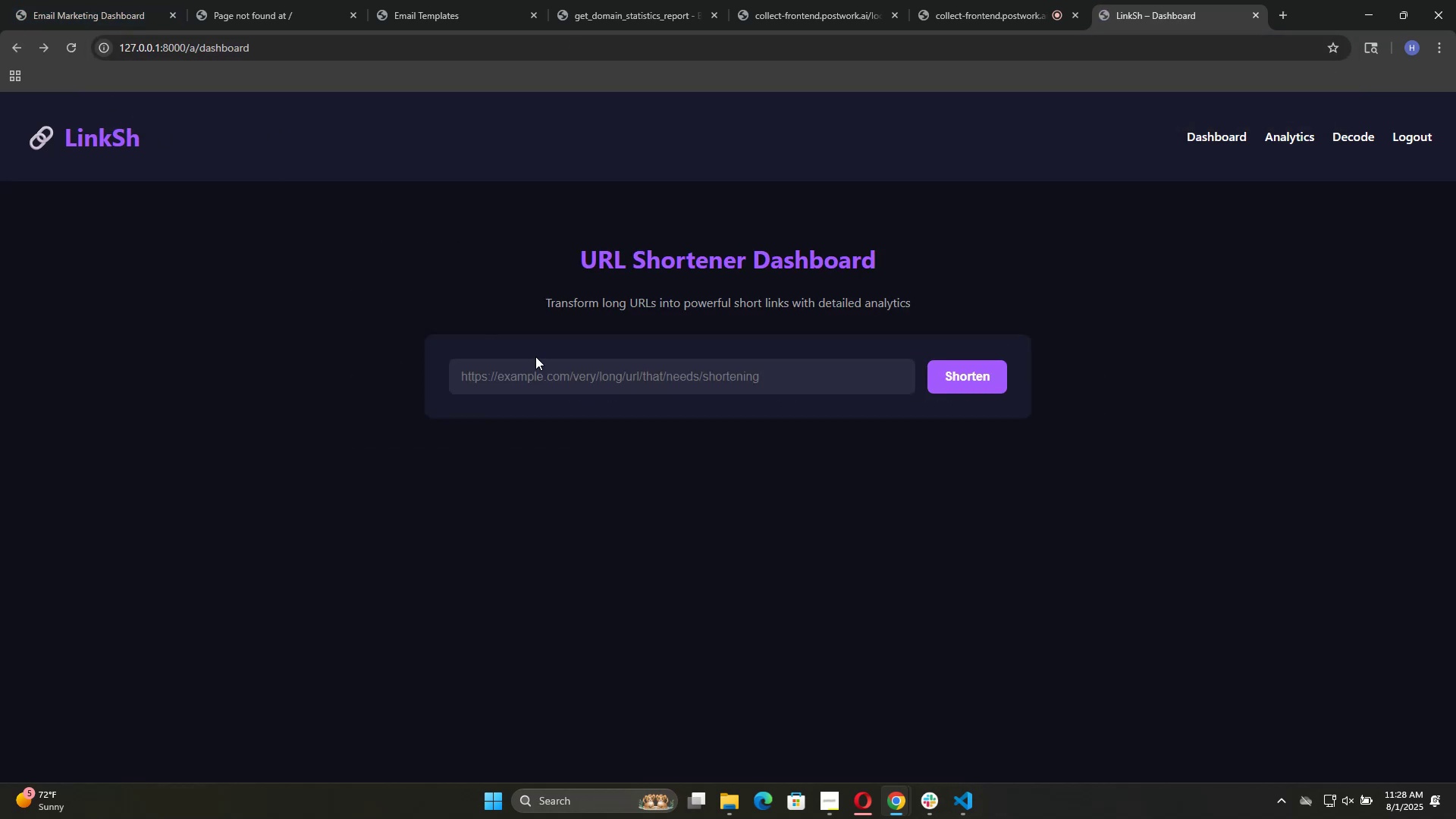 
left_click([547, 381])
 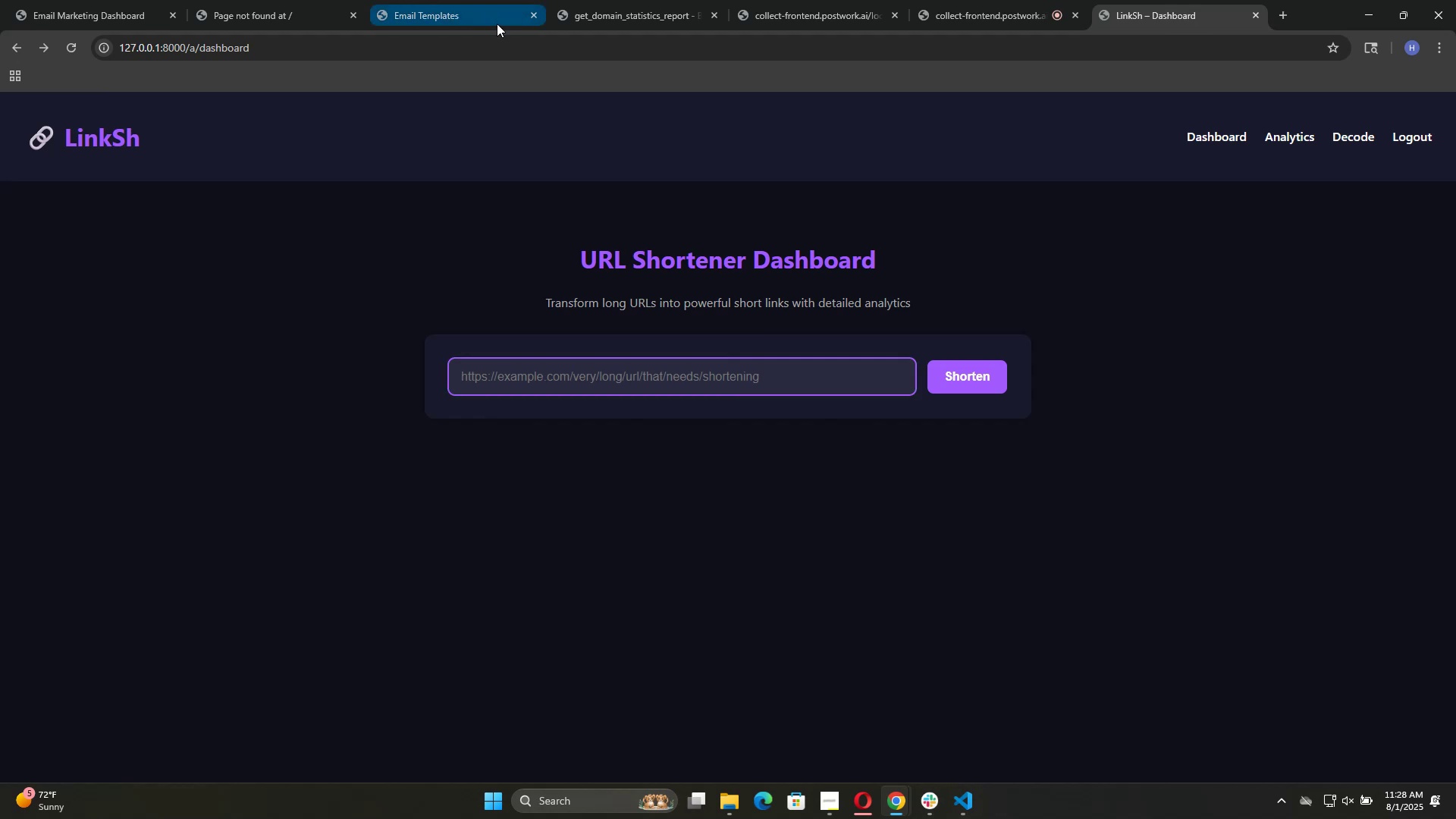 
left_click([473, 16])
 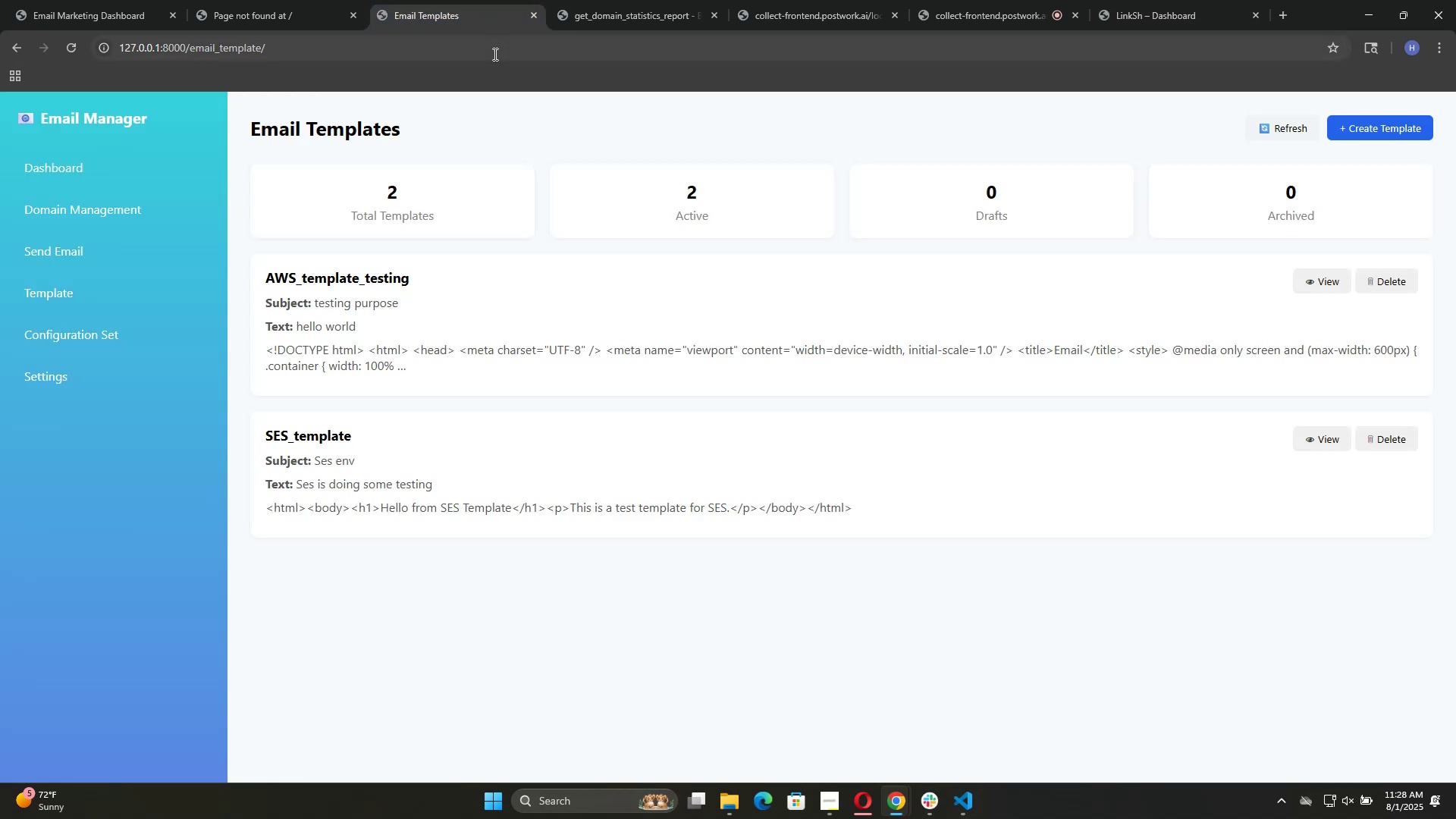 
left_click([493, 55])
 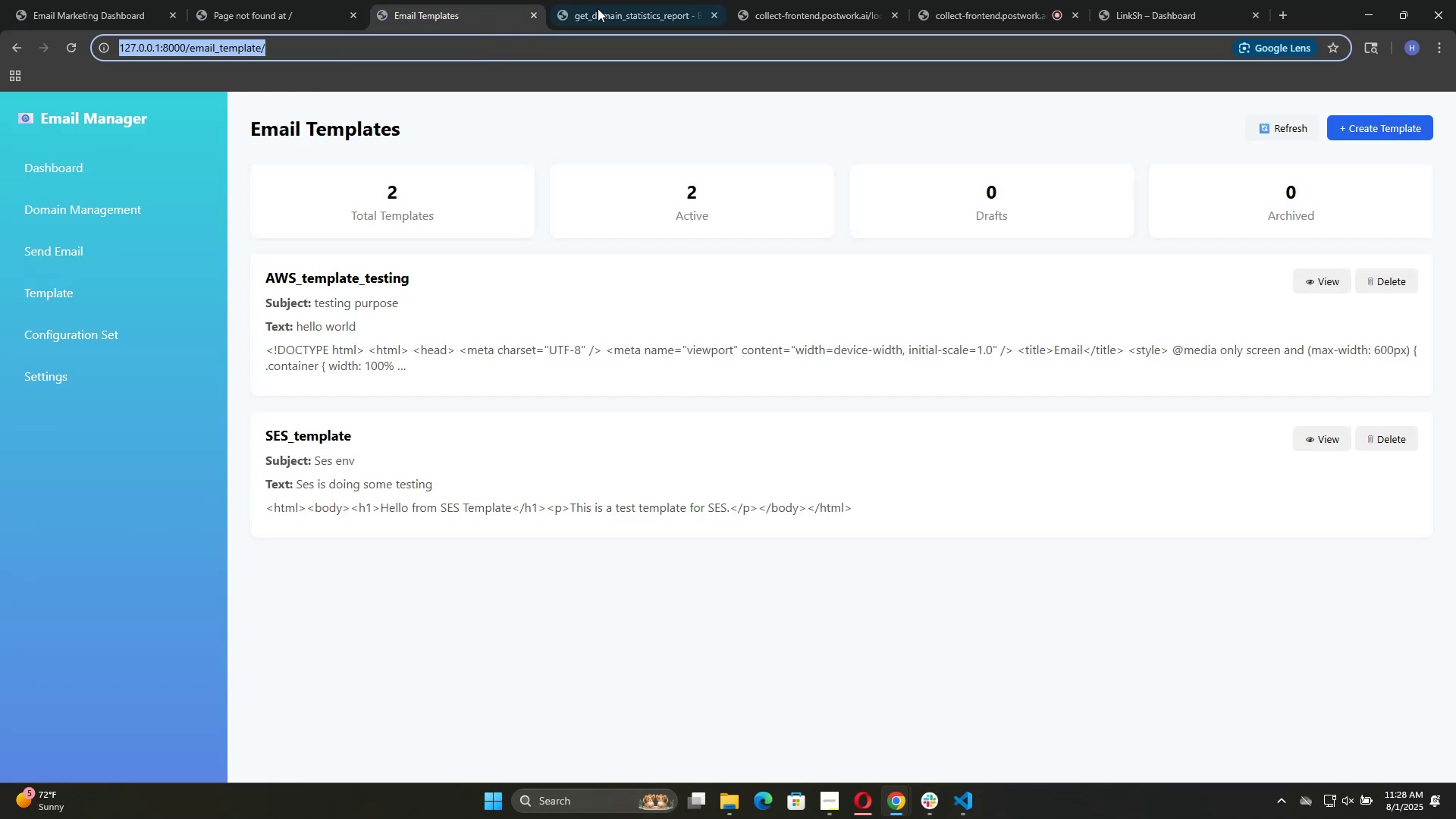 
left_click([610, 6])
 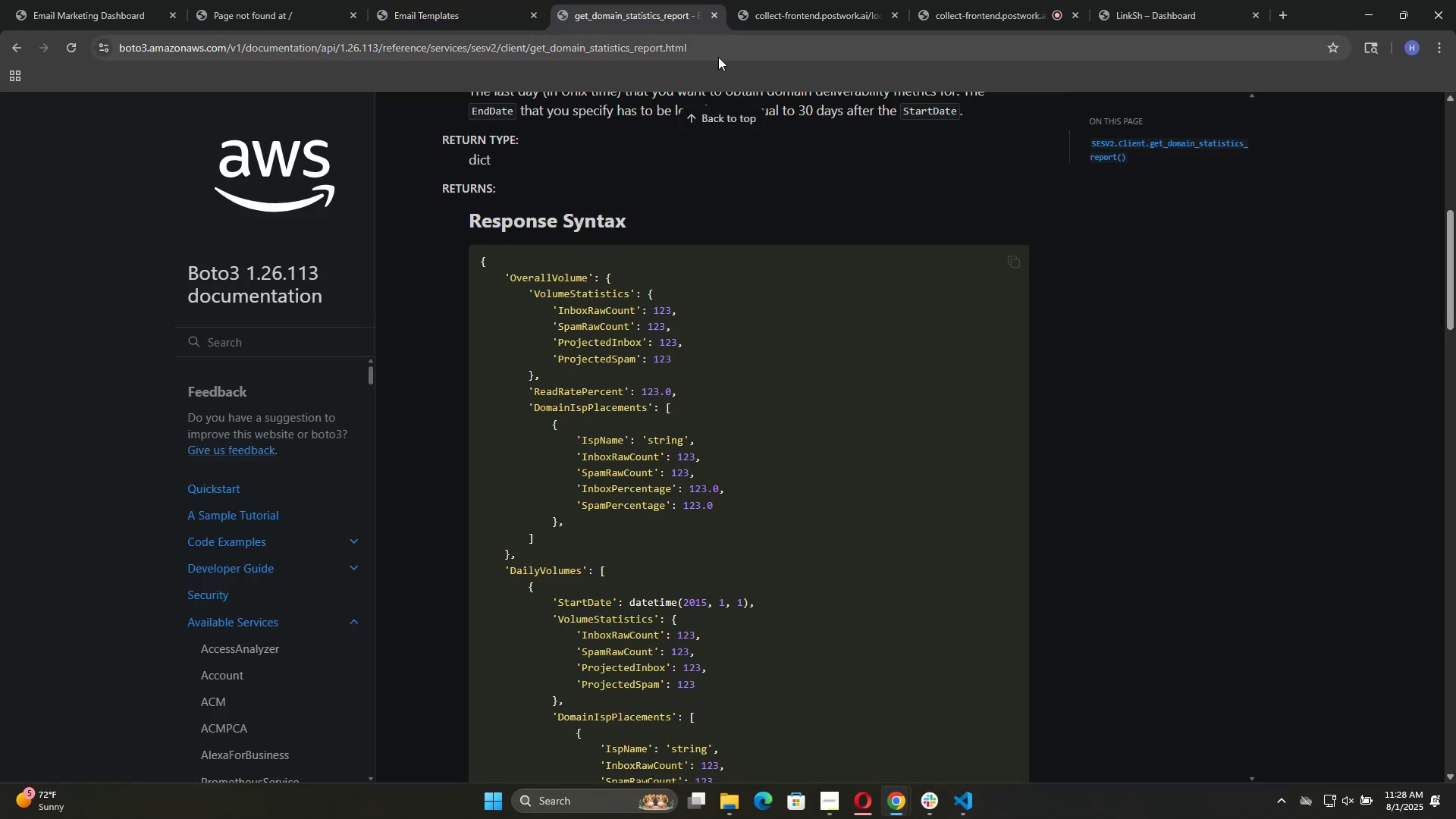 
left_click([720, 43])
 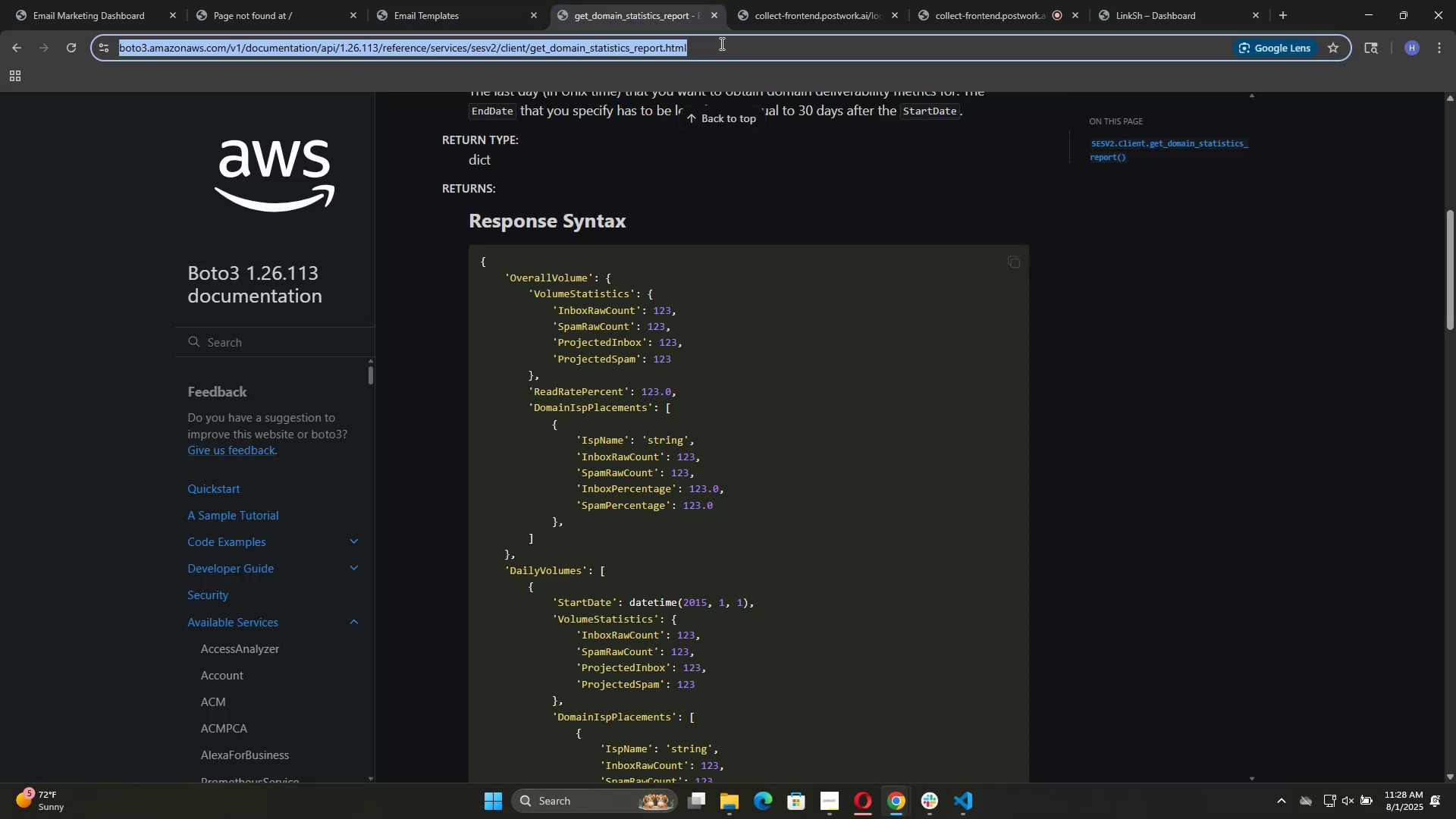 
key(Control+C)
 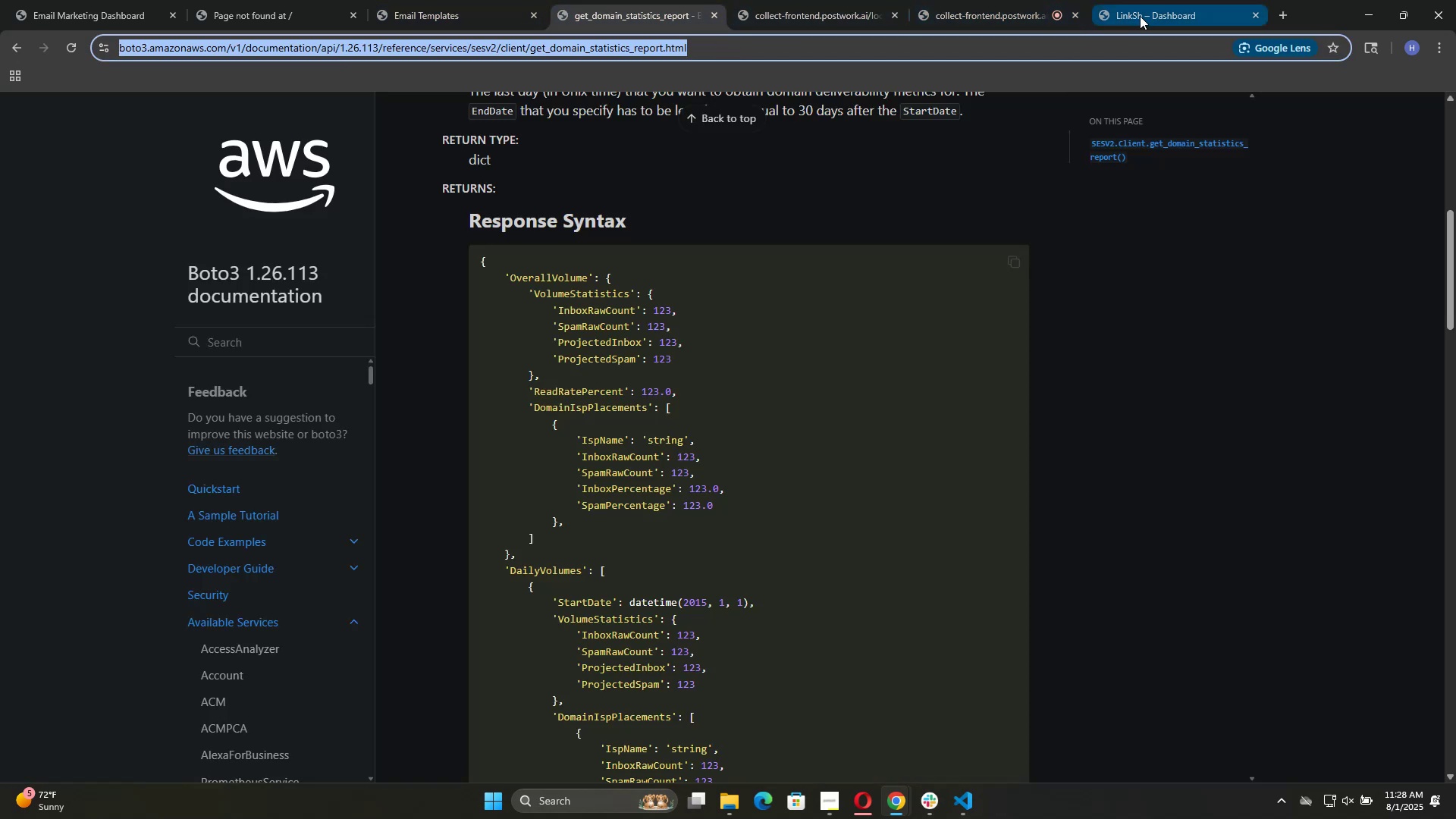 
left_click([1134, 17])
 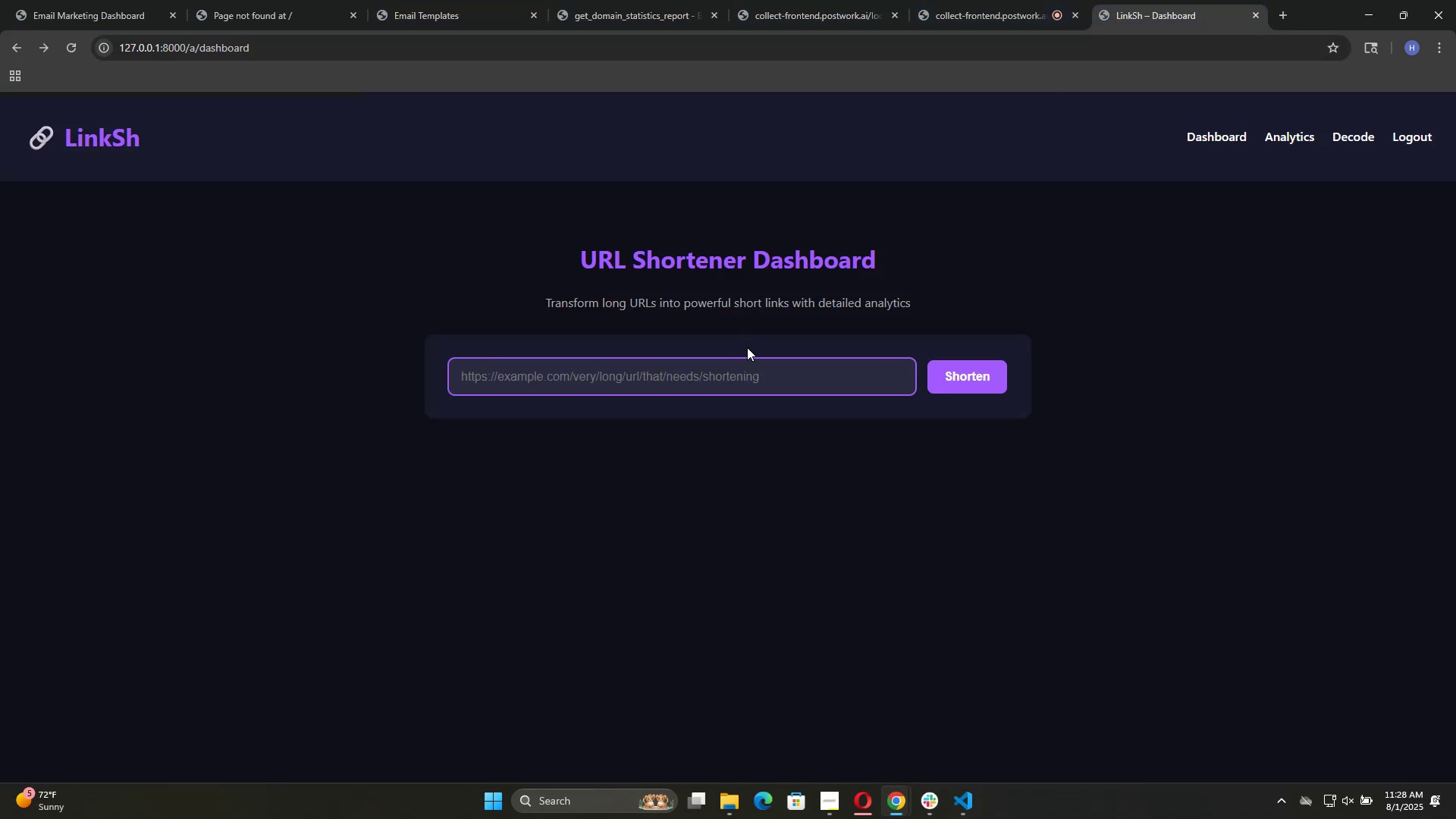 
key(Control+V)
 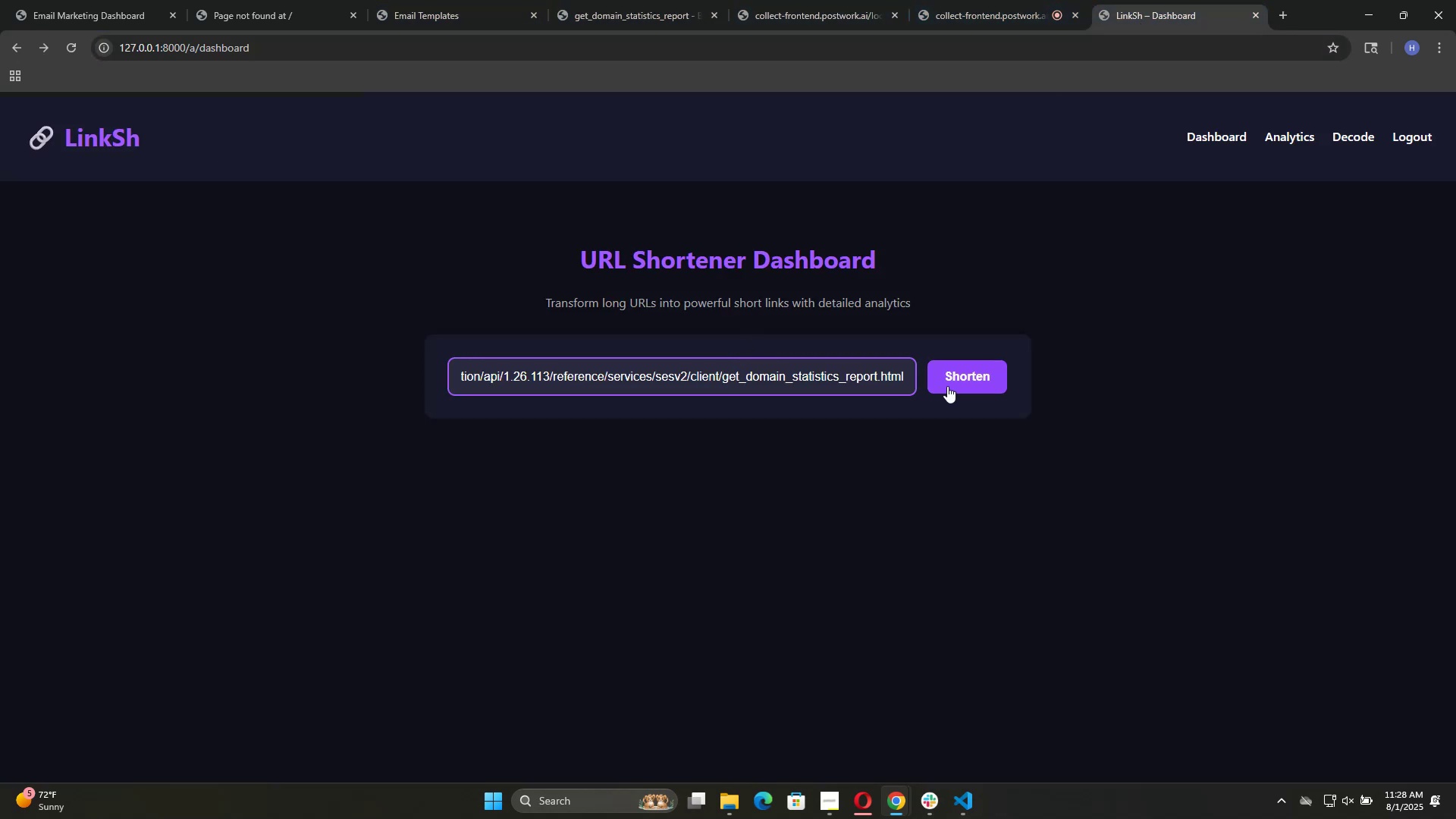 
left_click([962, 387])
 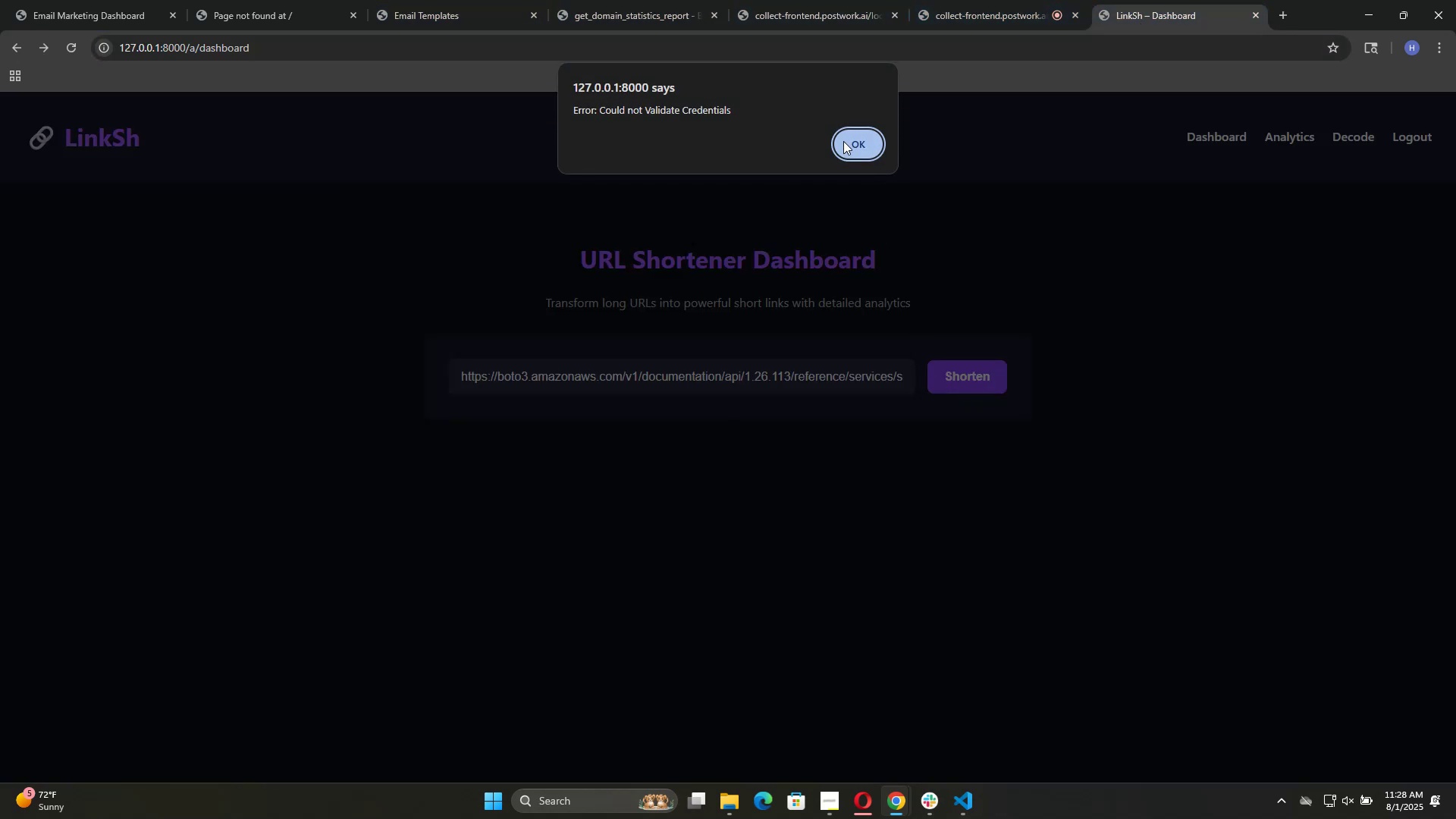 
left_click([861, 144])
 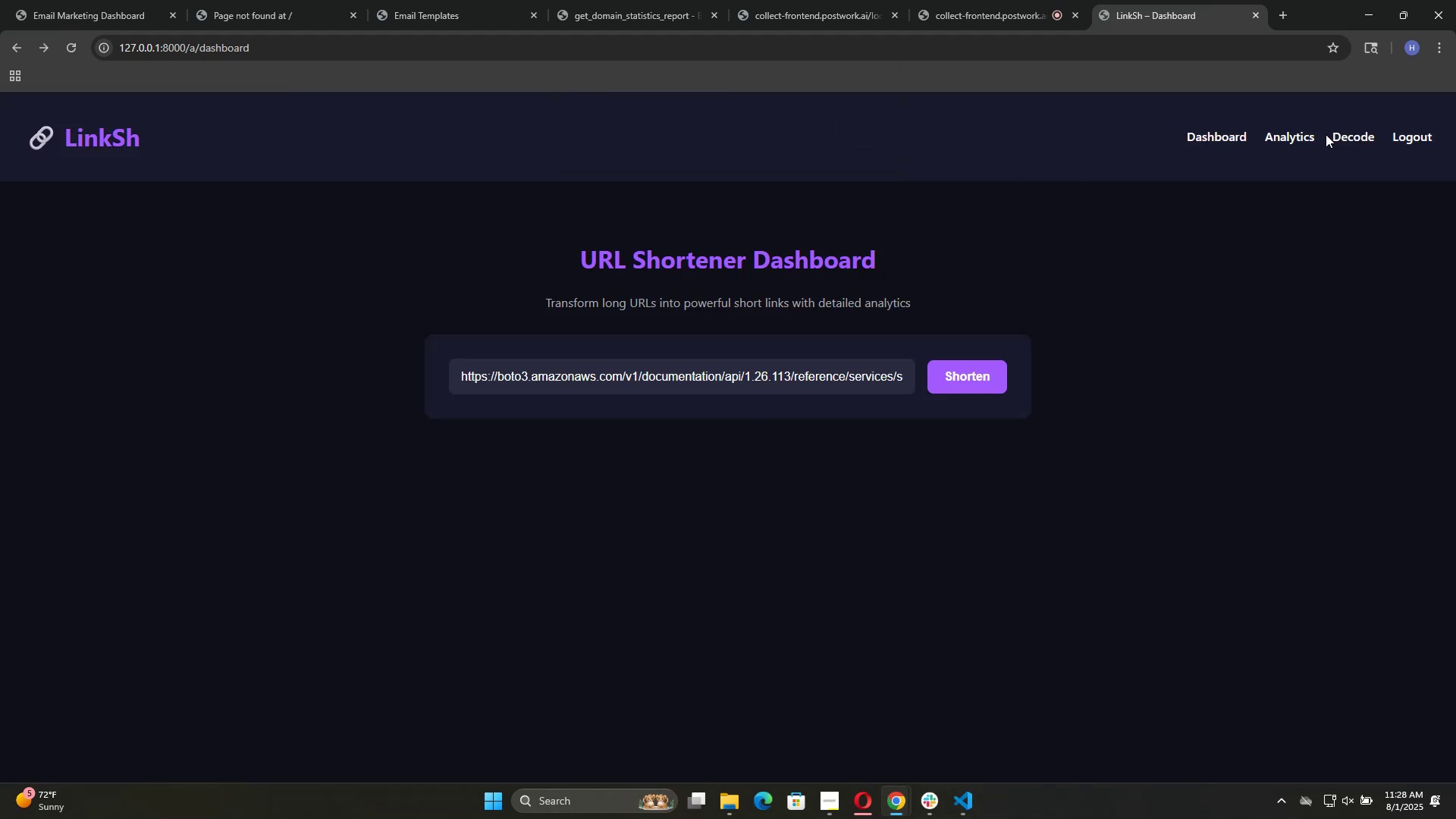 
left_click([1404, 142])
 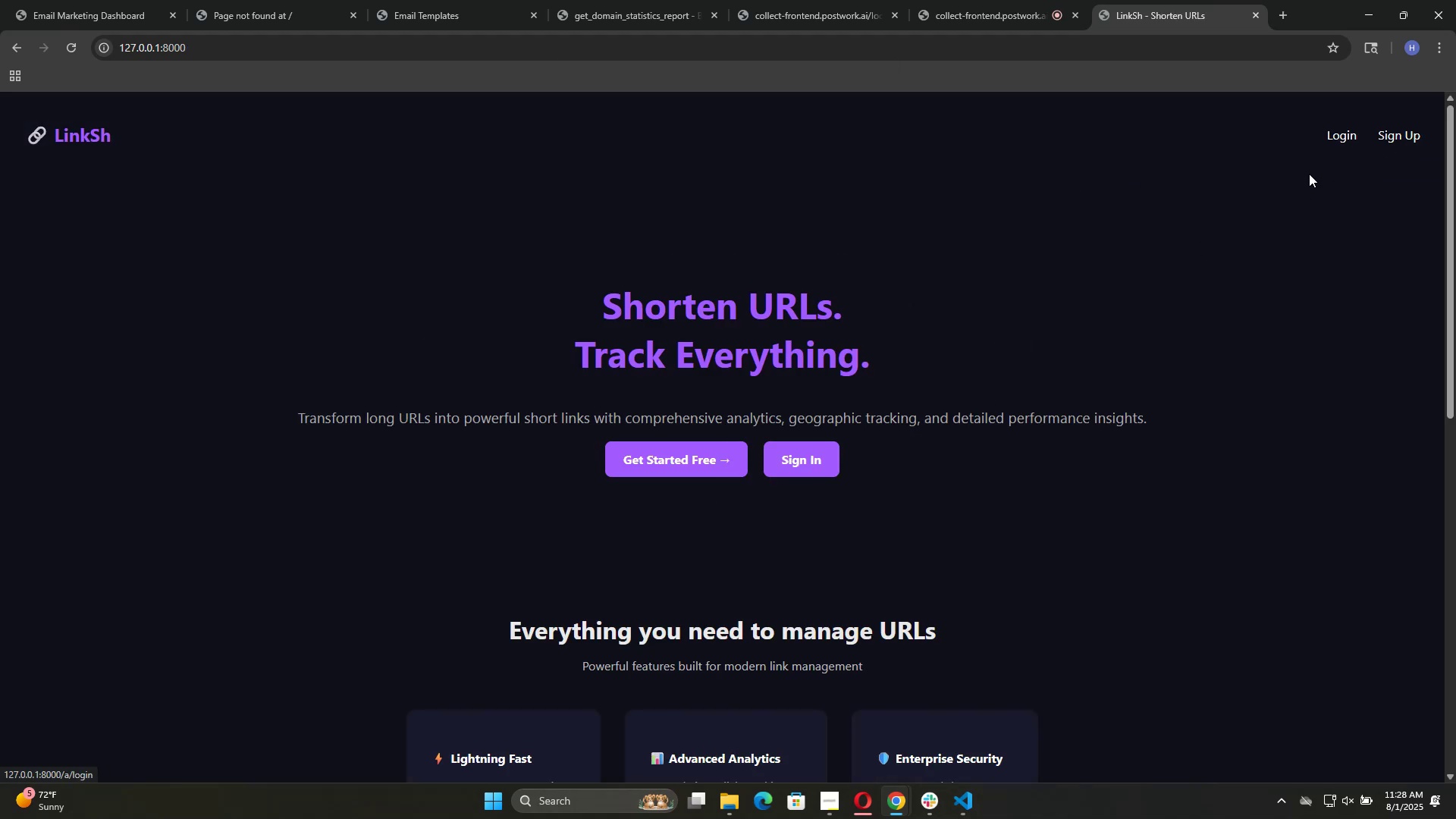 
left_click([1342, 140])
 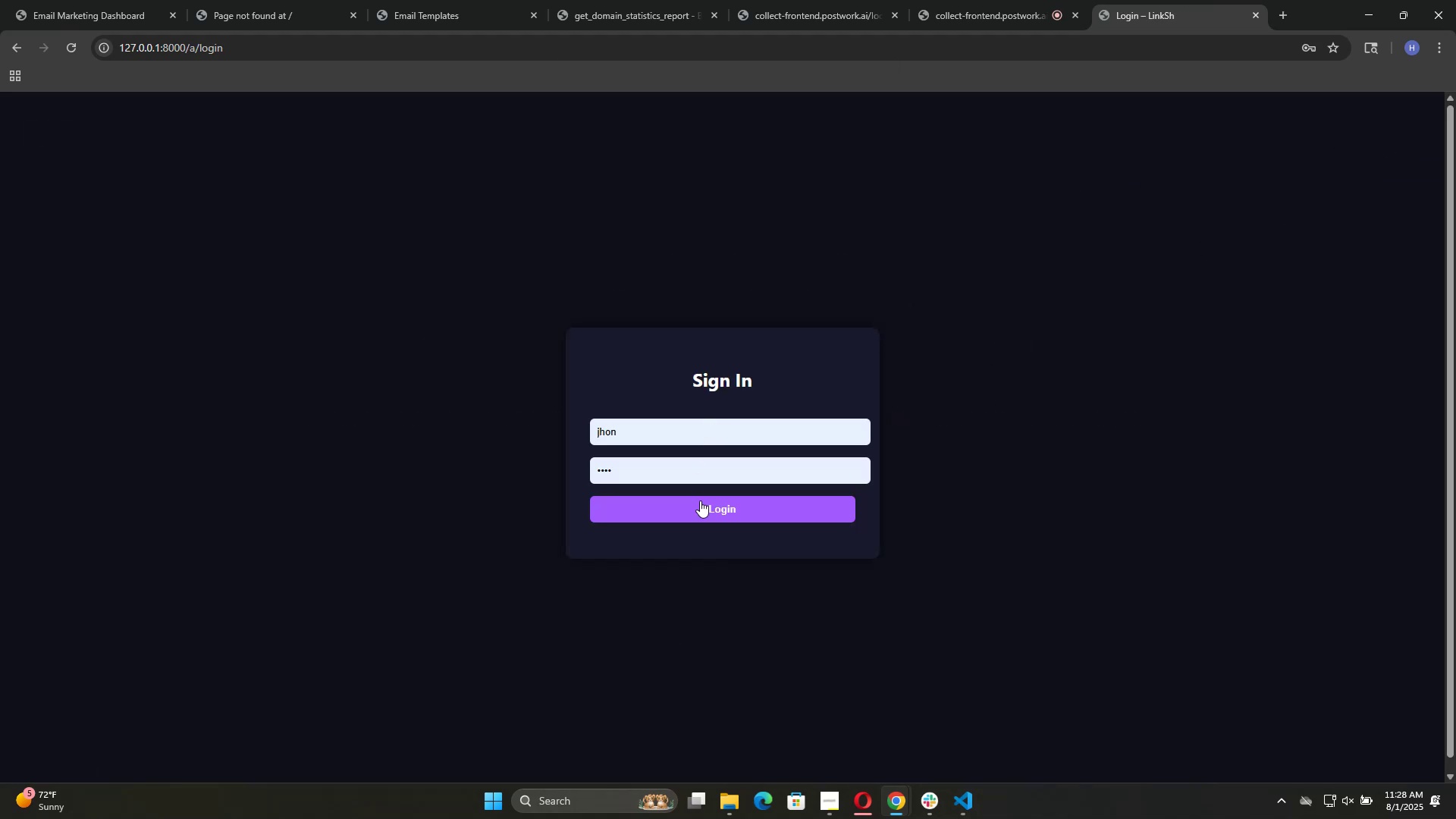 
left_click([701, 507])
 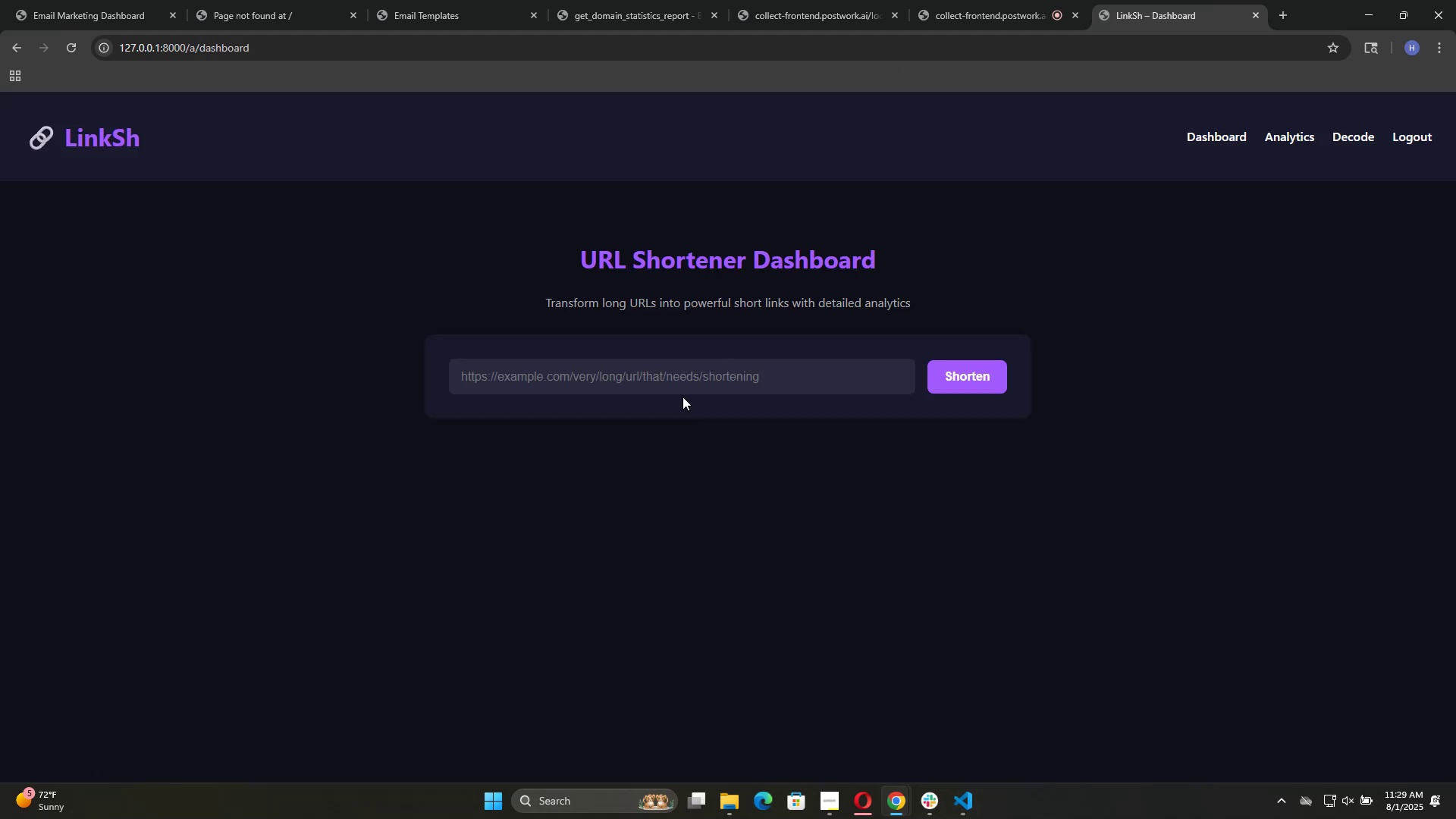 
left_click([682, 377])
 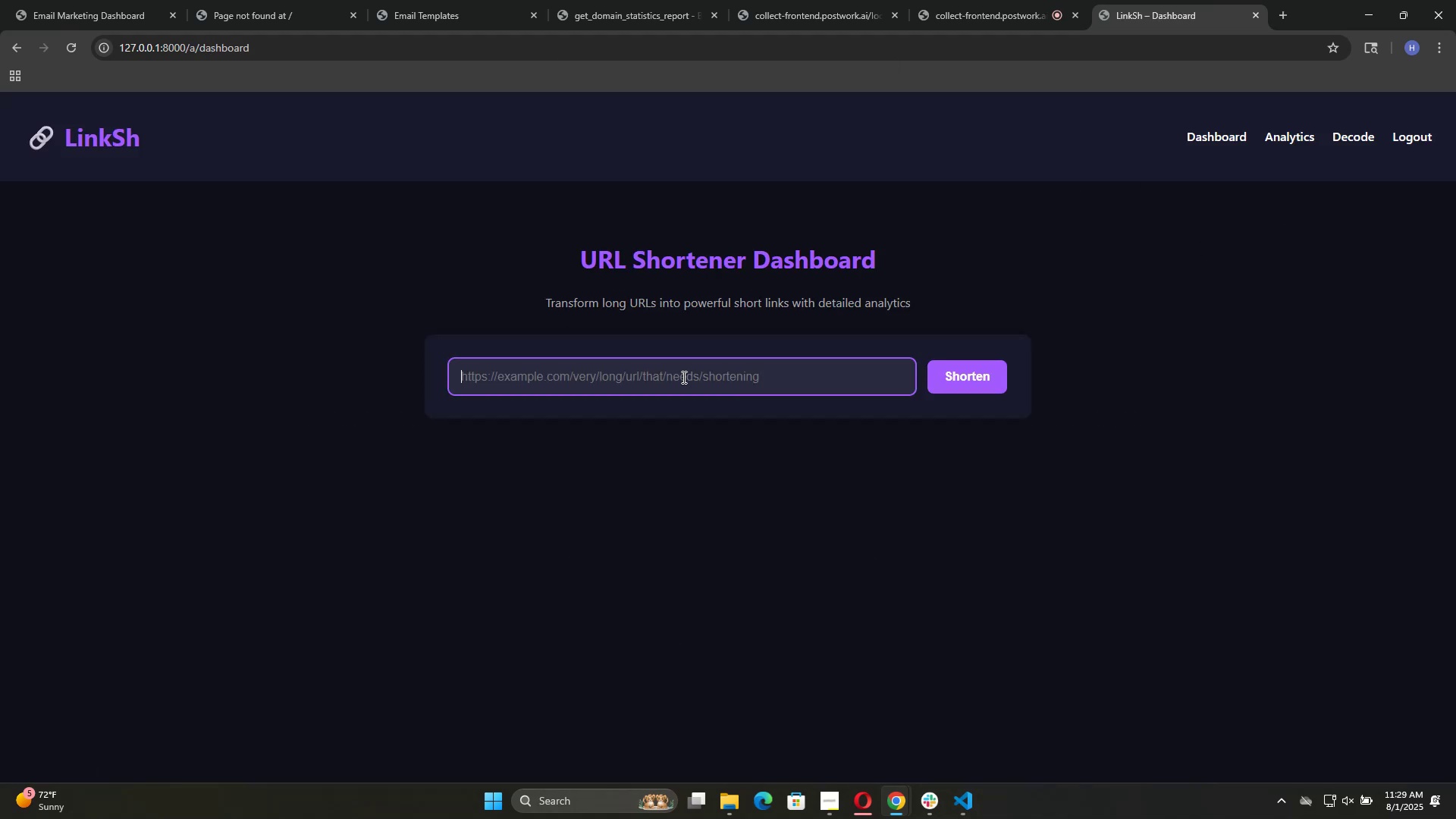 
key(Control+V)
 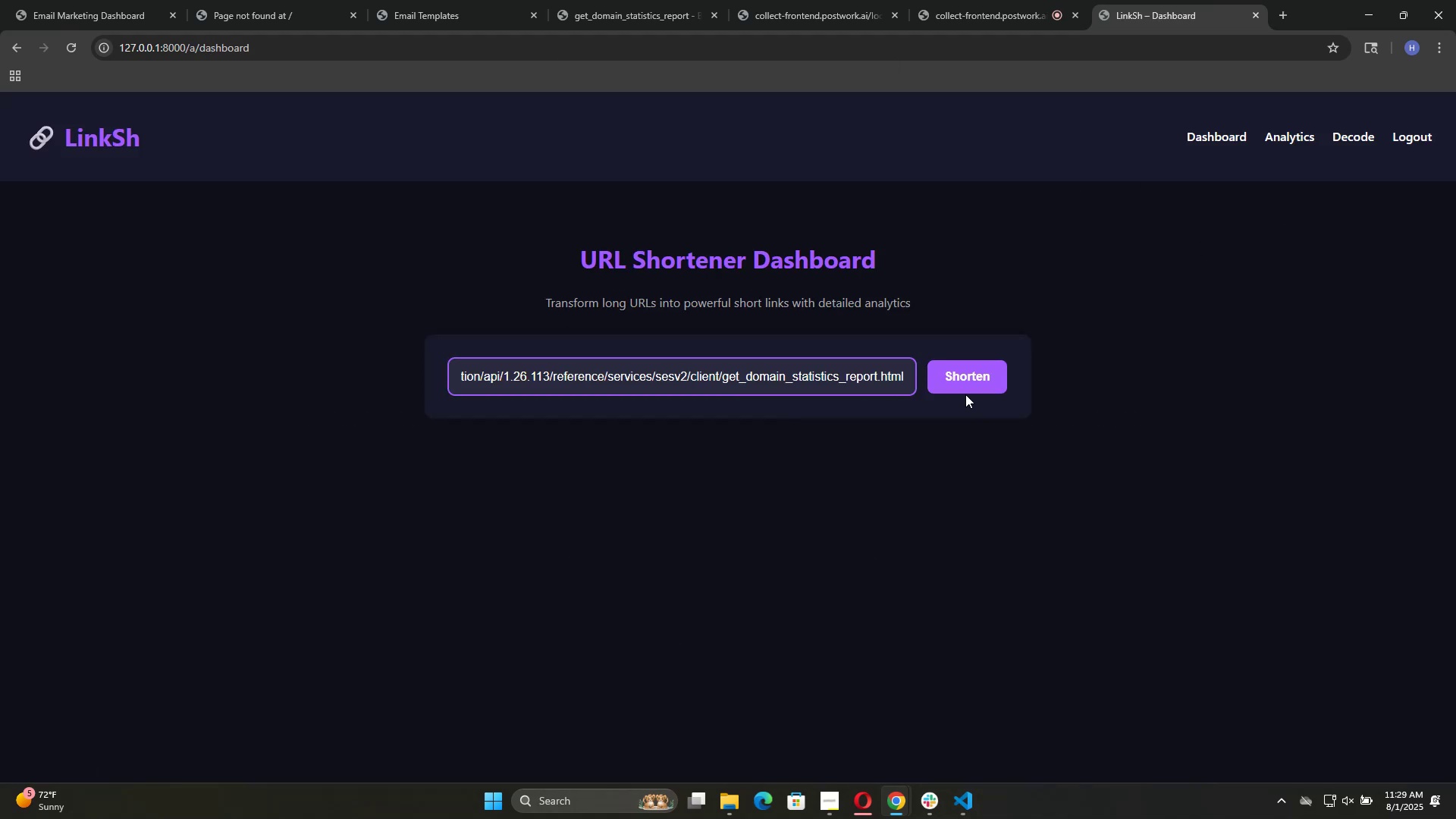 
left_click([970, 391])
 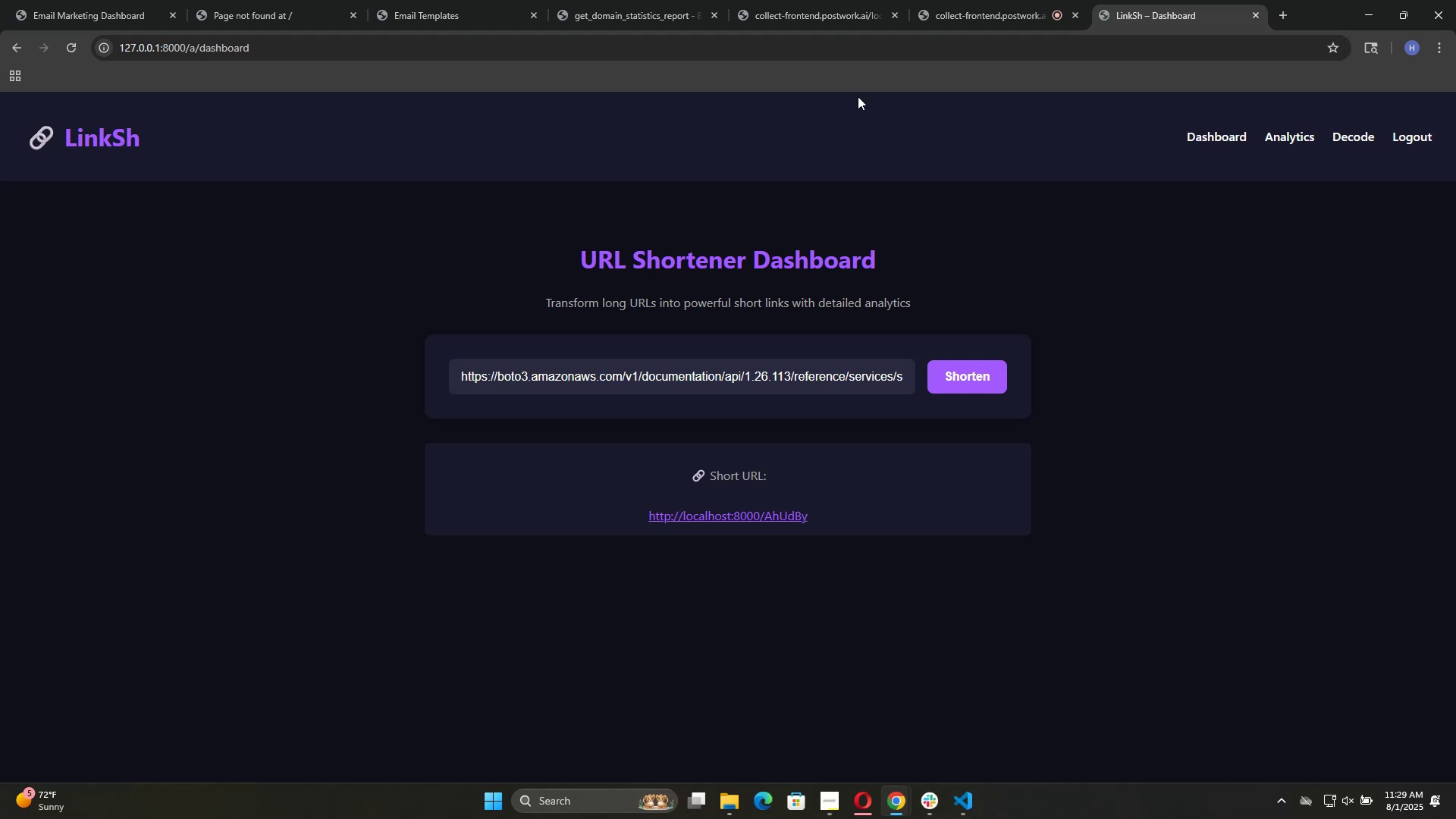 
left_click([482, 51])
 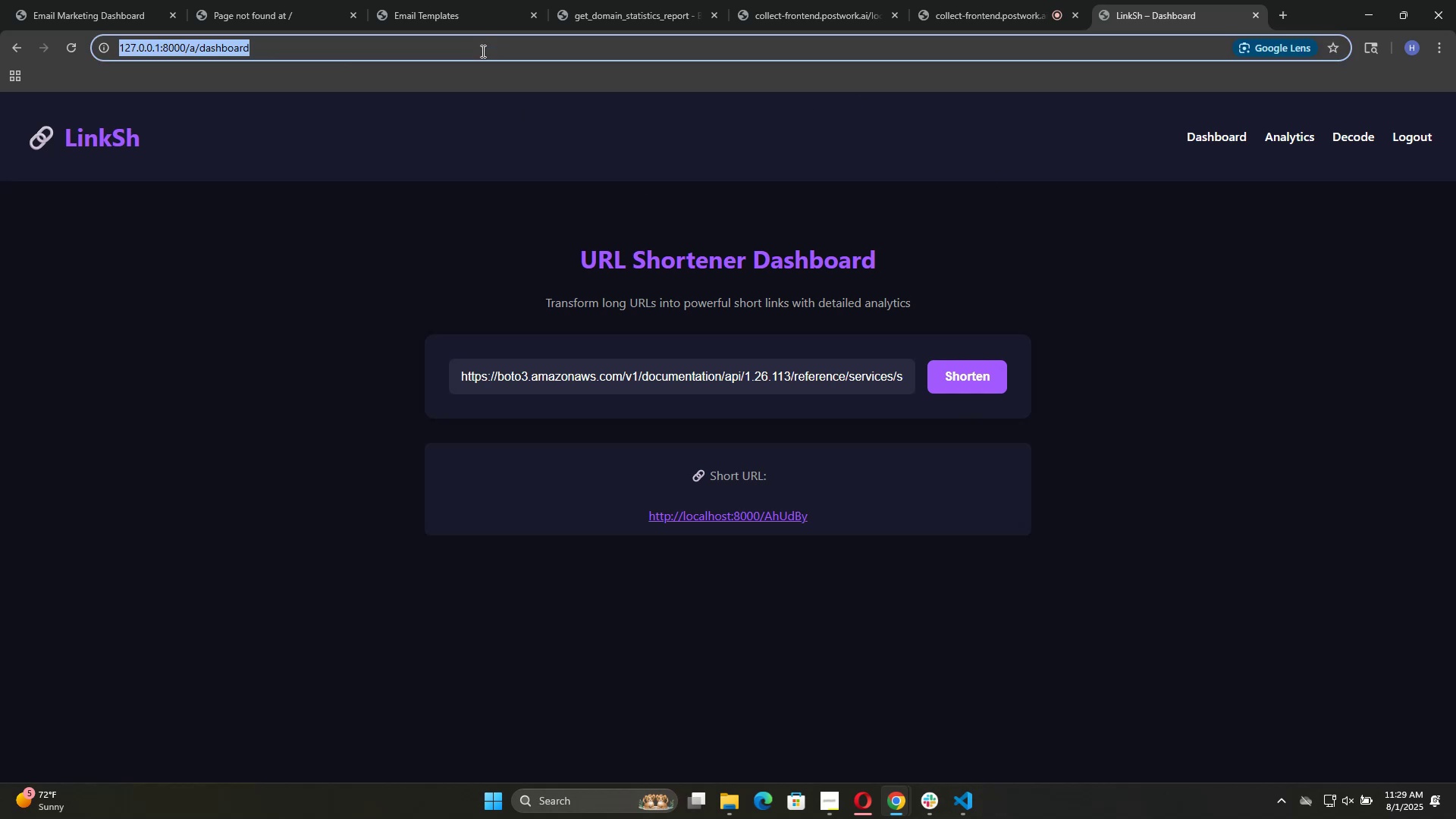 
left_click([482, 51])
 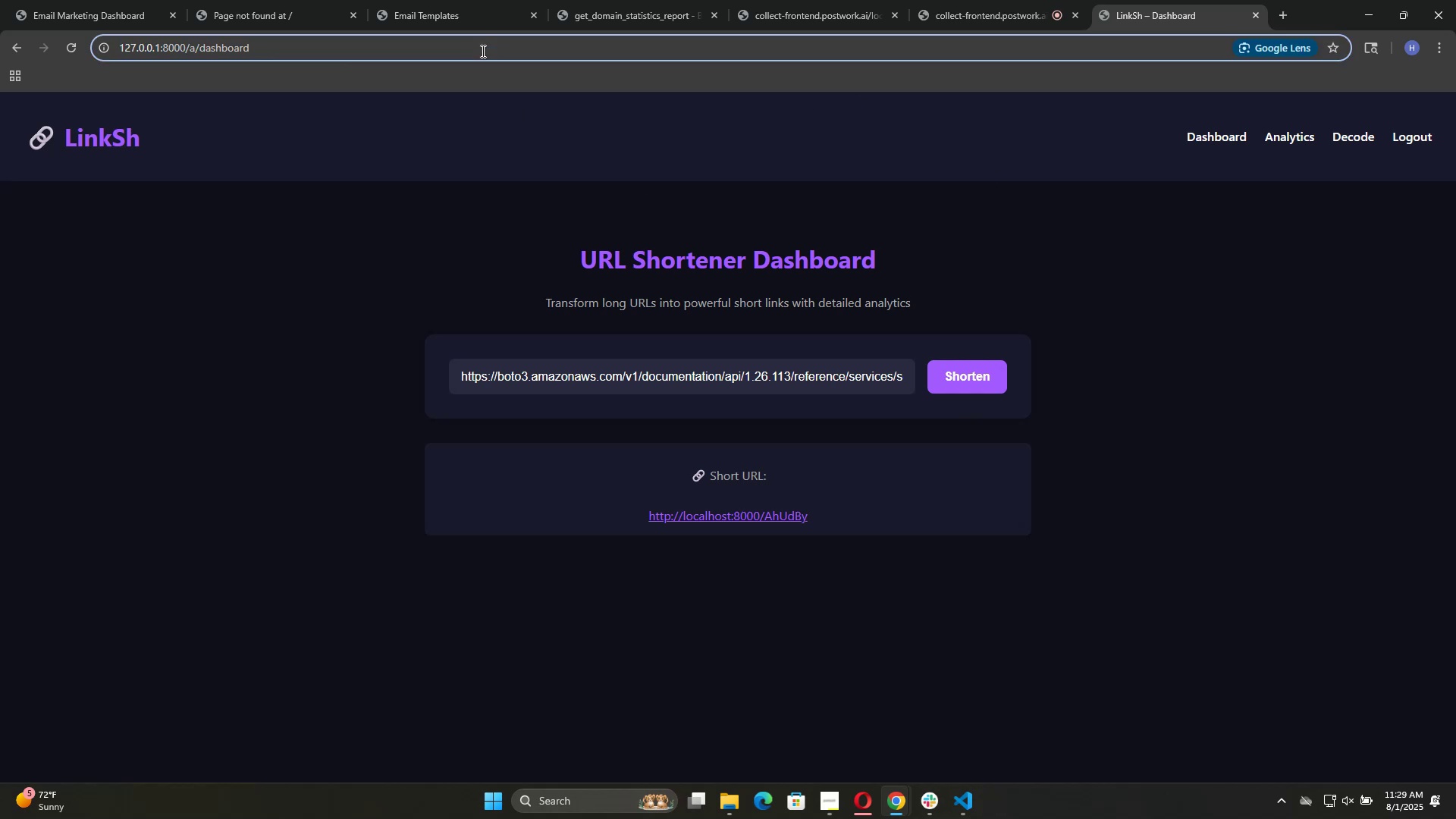 
key(2)
 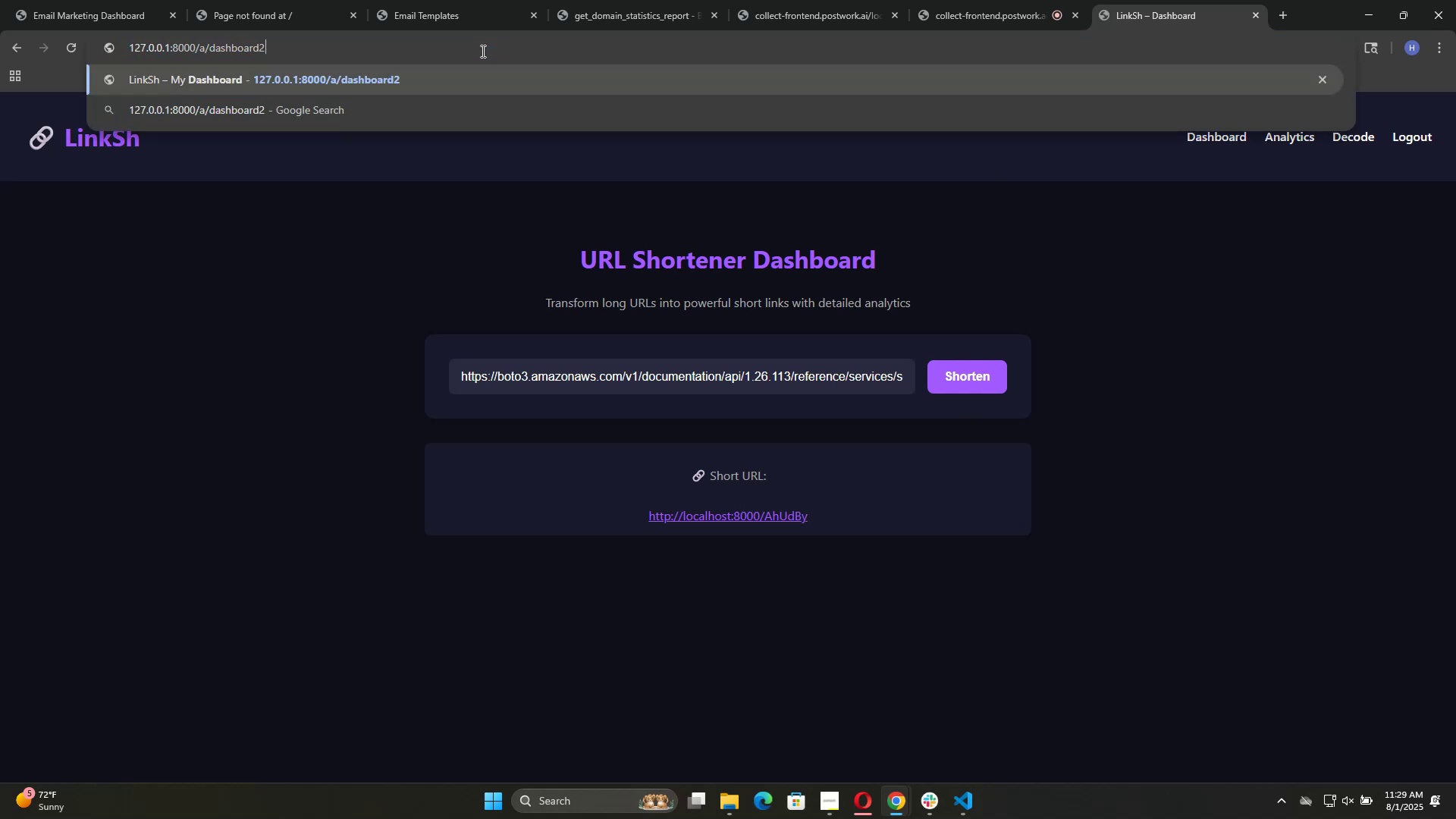 
key(Enter)
 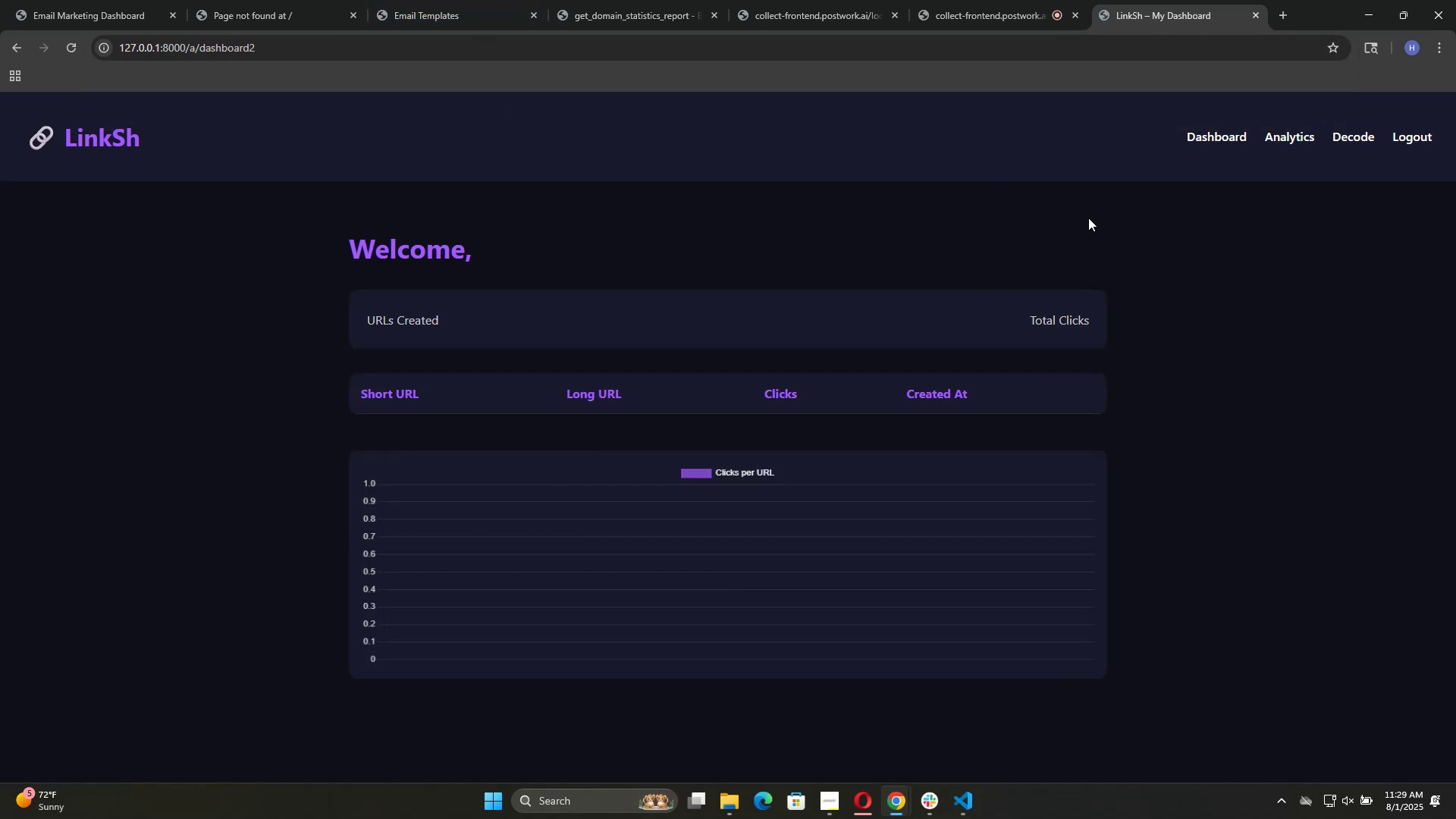 
scroll: coordinate [1062, 278], scroll_direction: down, amount: 4.0
 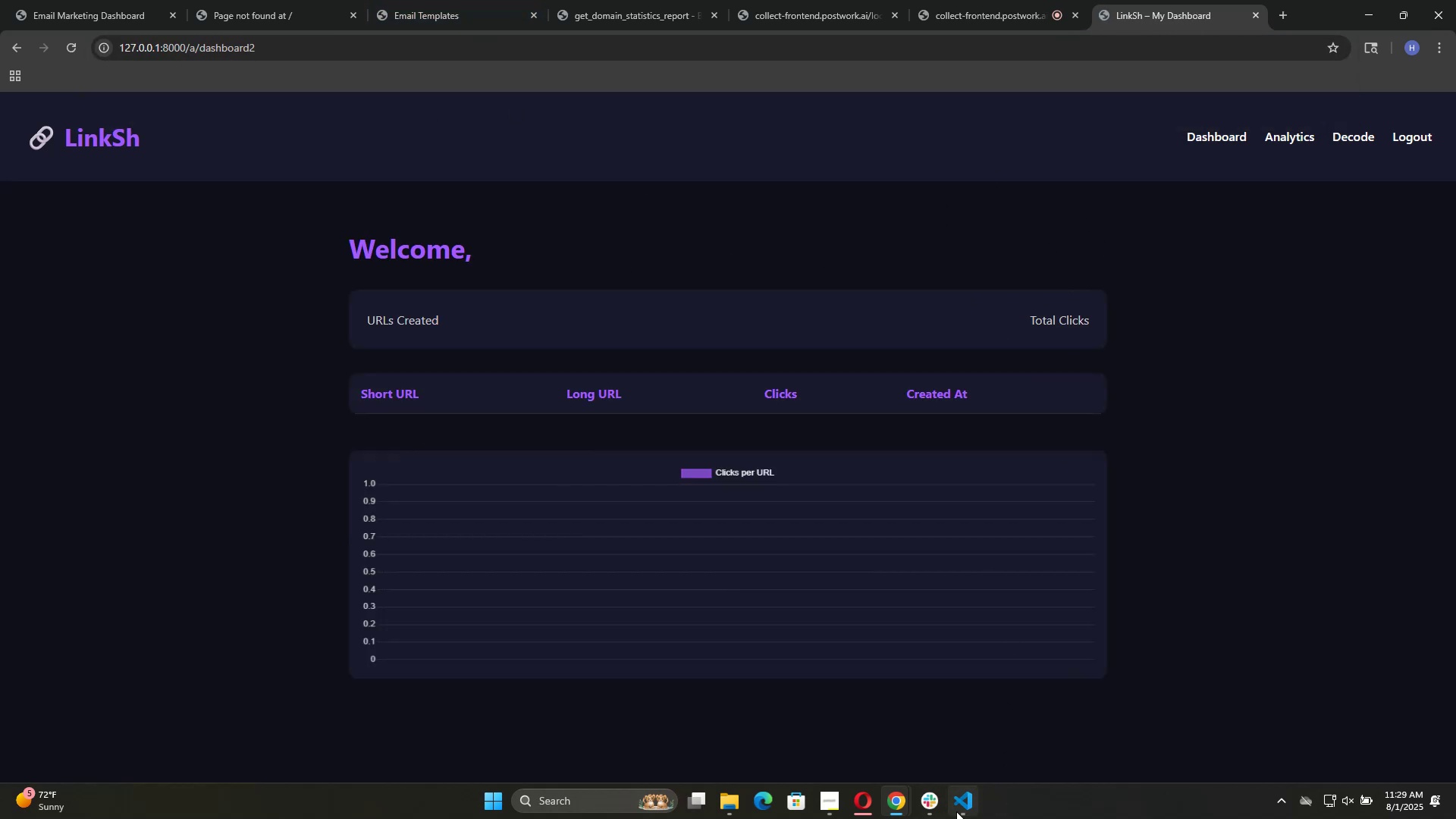 
left_click([973, 805])
 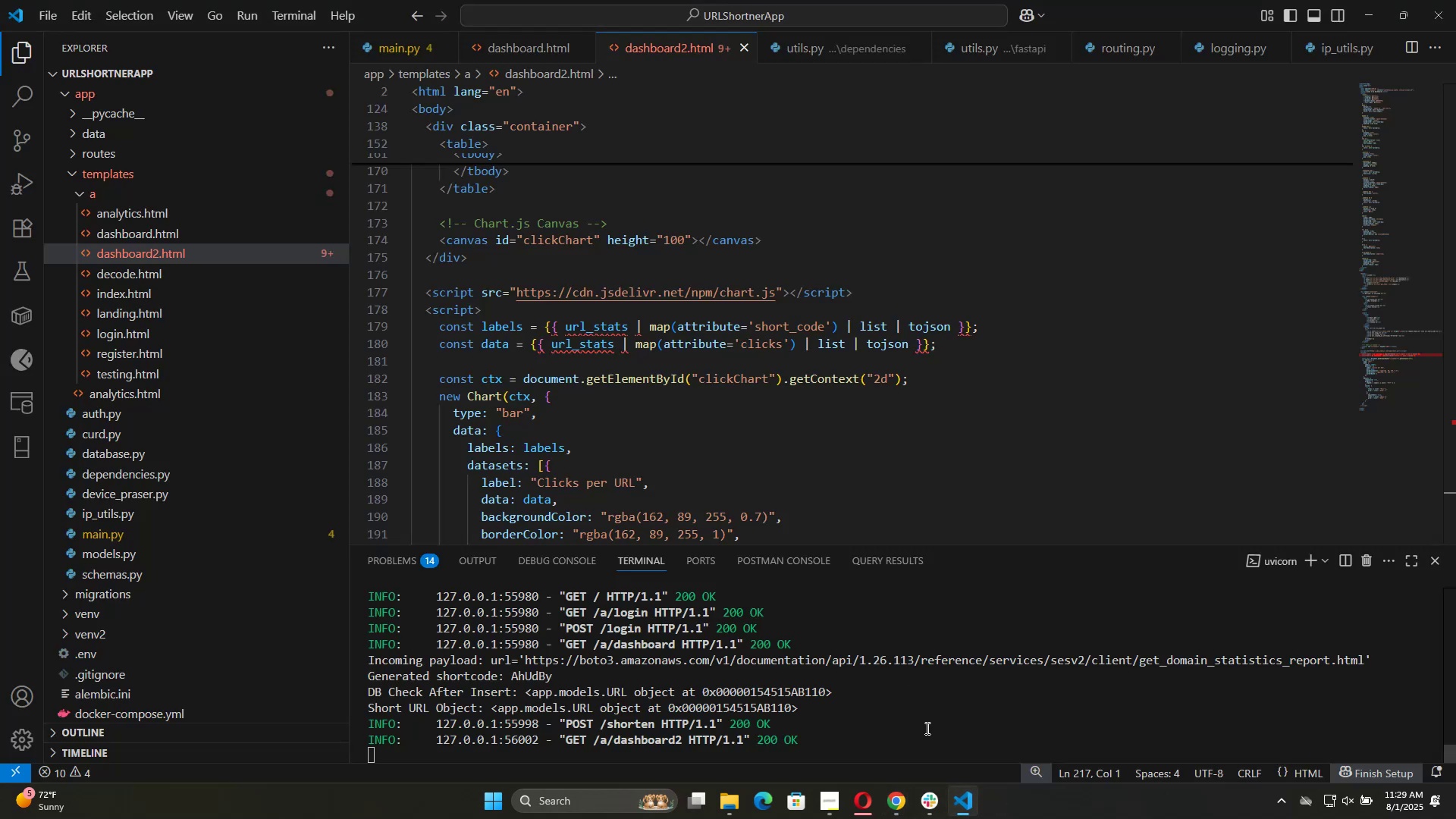 
scroll: coordinate [924, 730], scroll_direction: down, amount: 1.0
 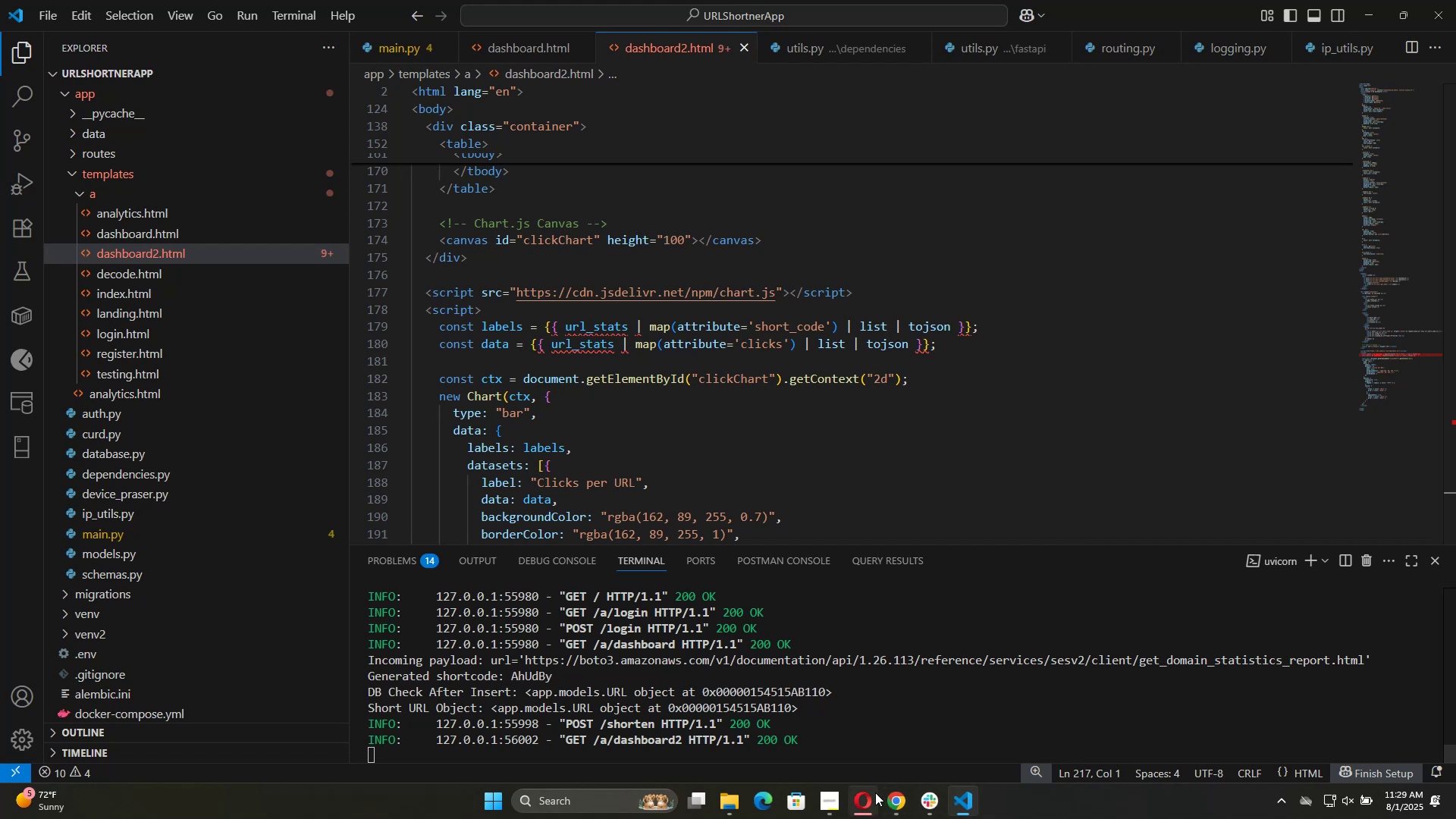 
left_click([874, 793])
 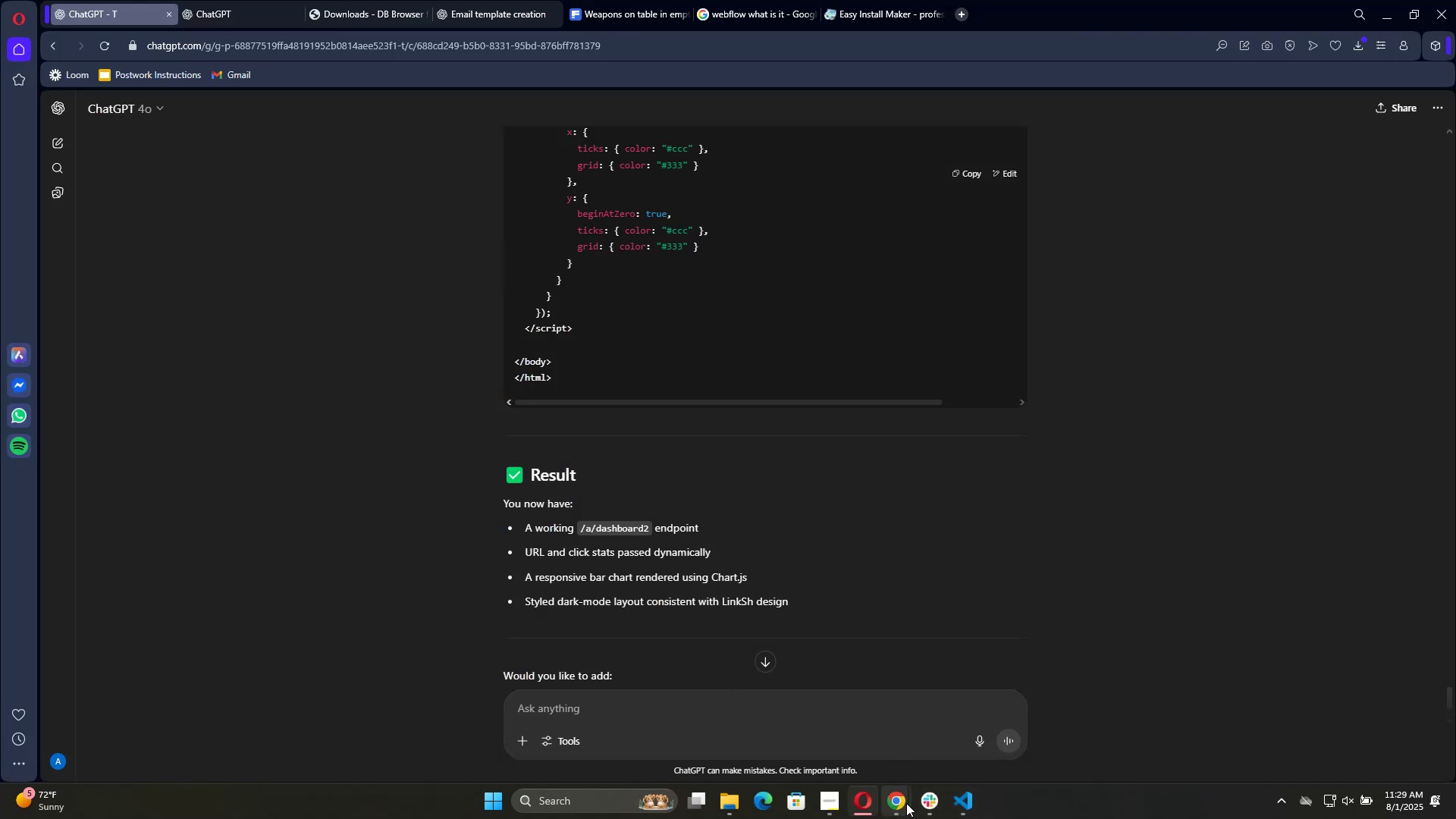 
left_click([810, 724])
 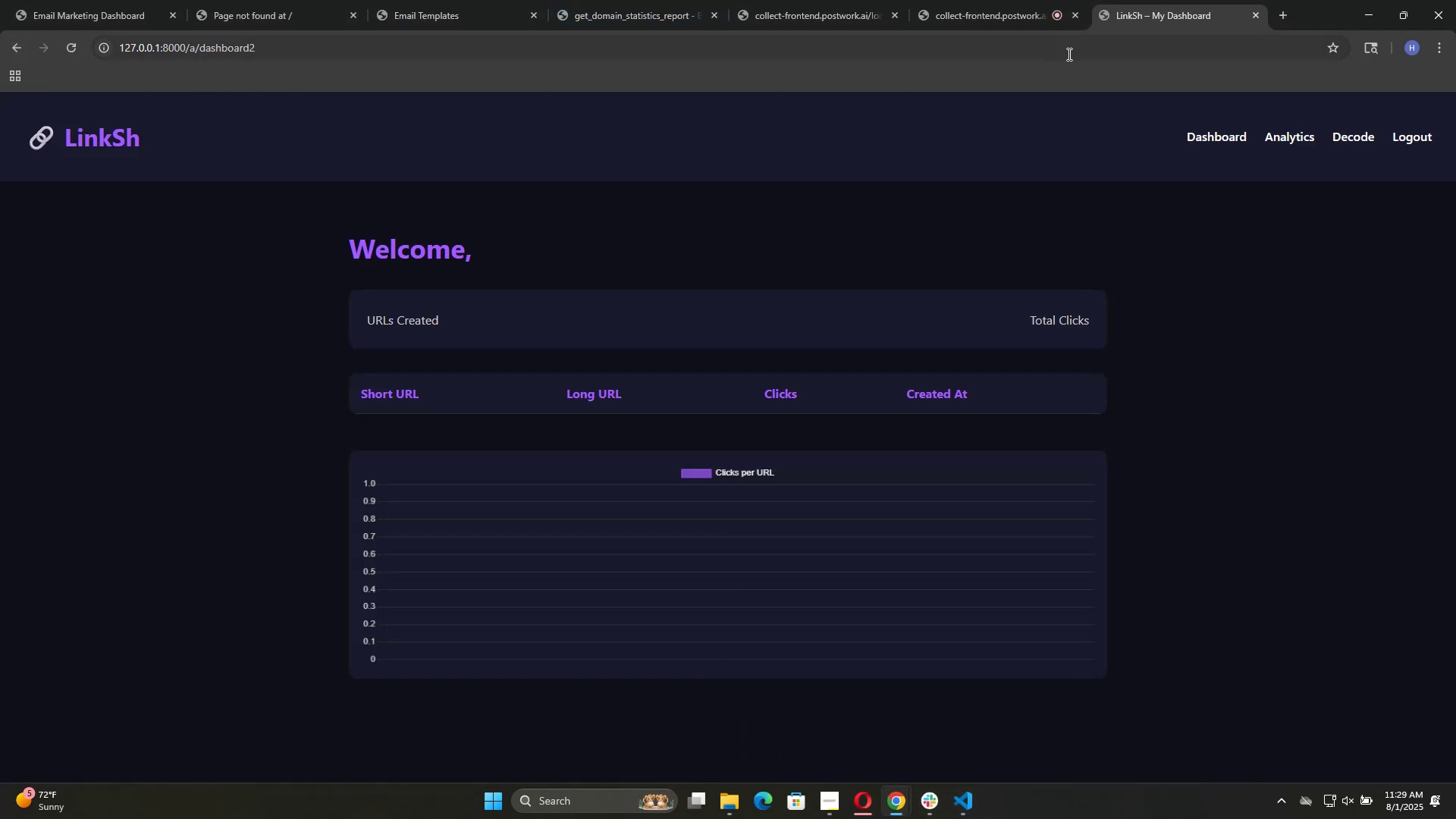 
left_click([1235, 137])
 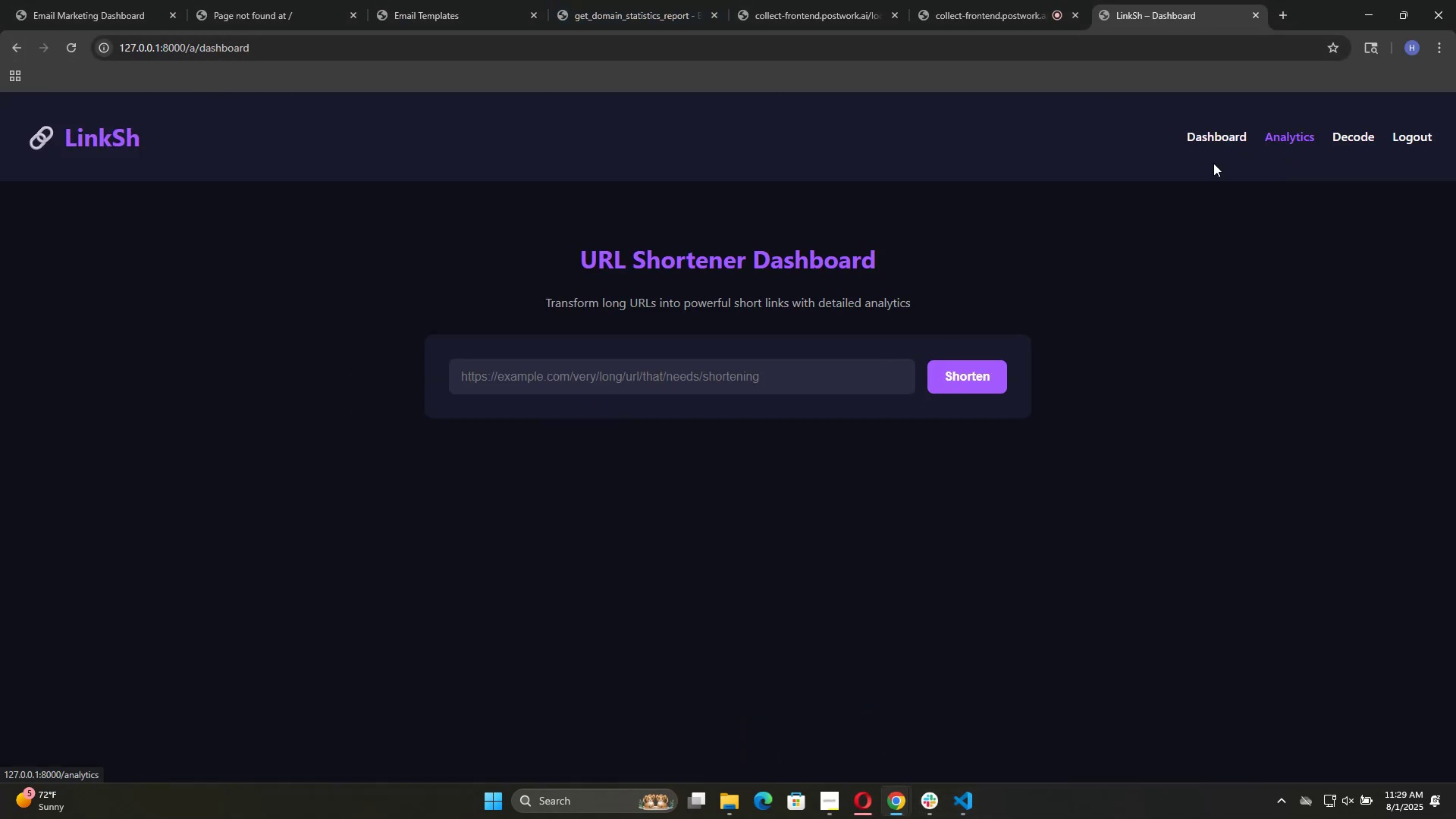 
left_click([798, 380])
 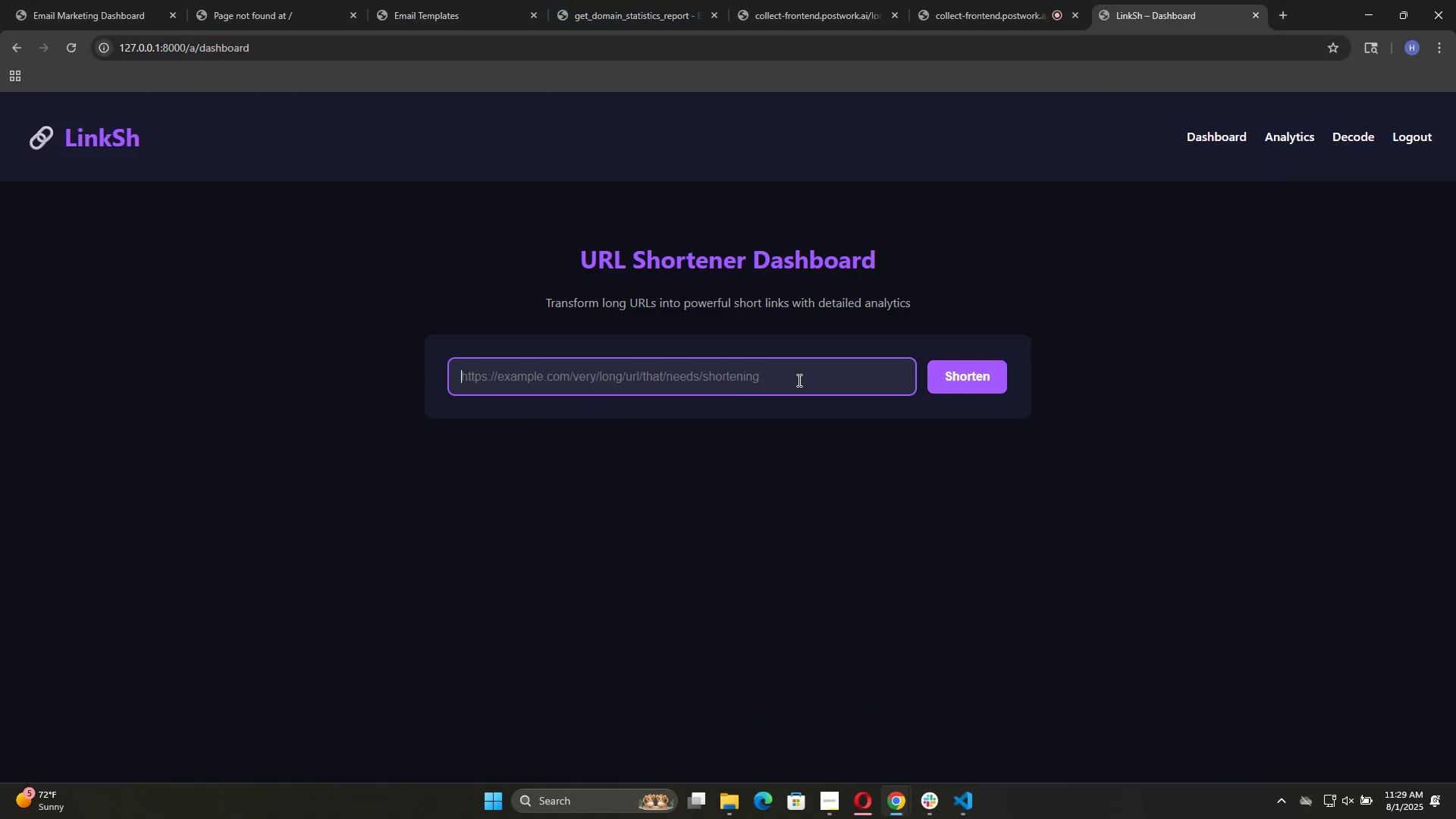 
key(Control+V)
 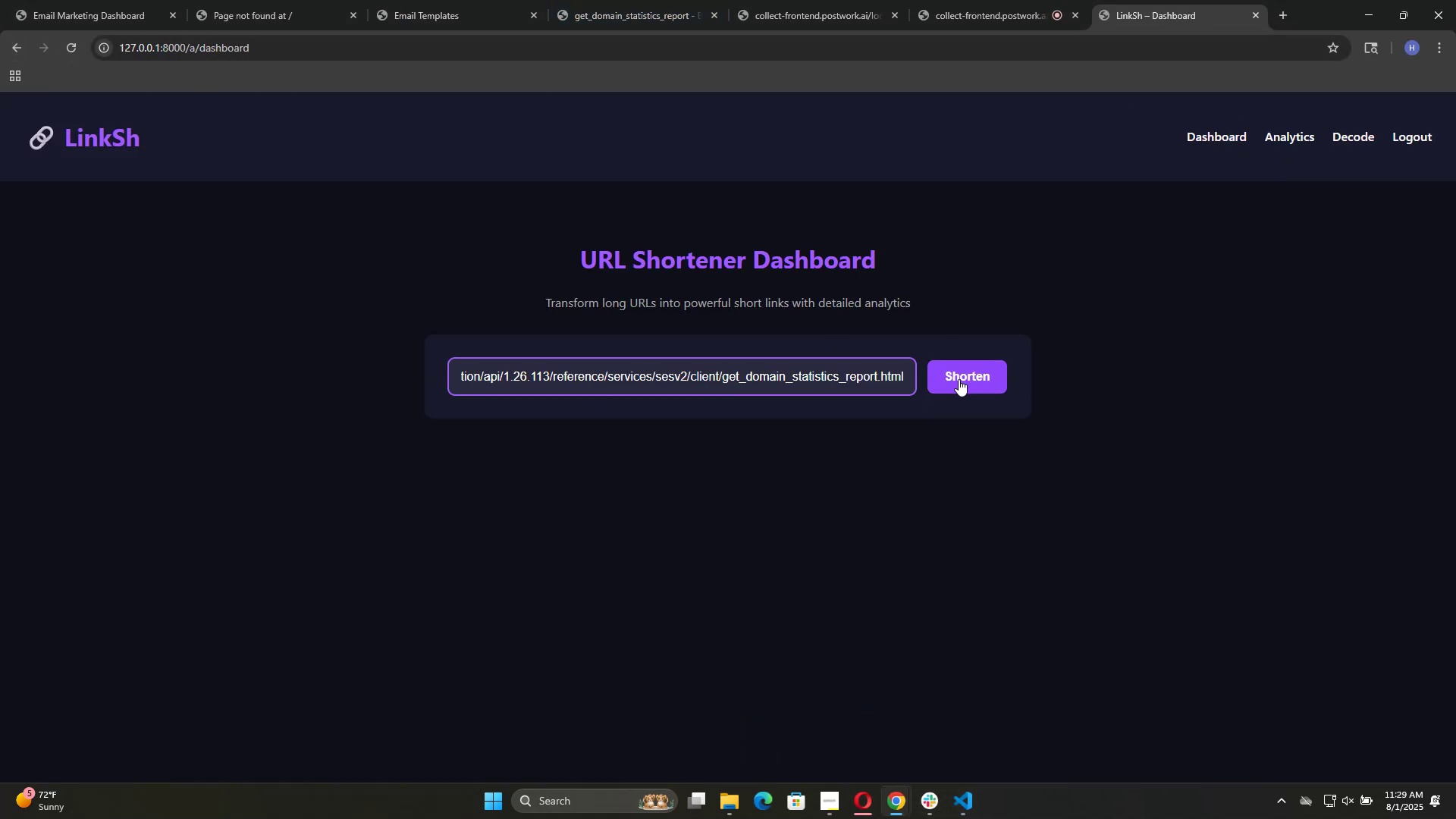 
left_click([958, 379])
 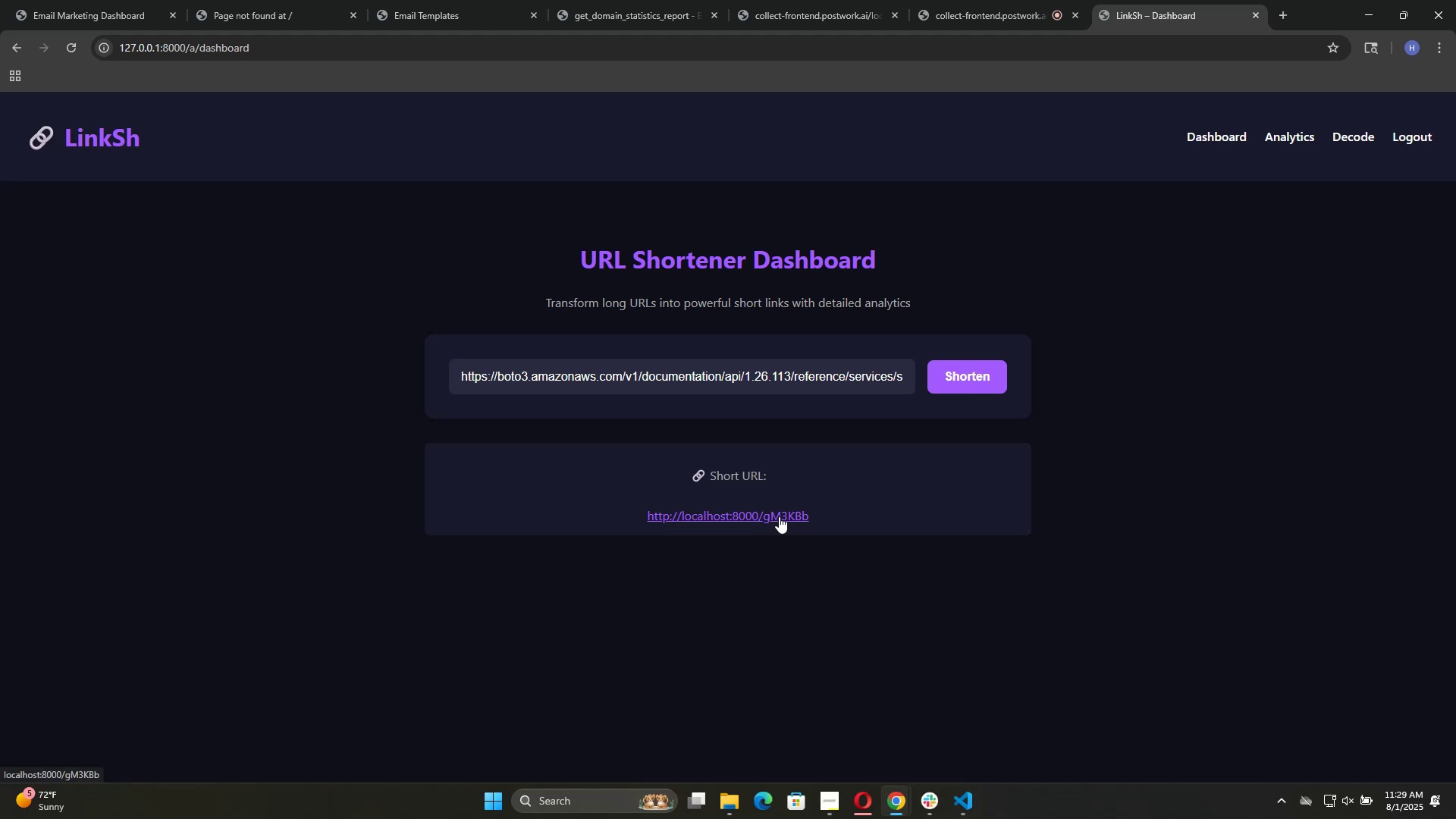 
left_click([779, 516])
 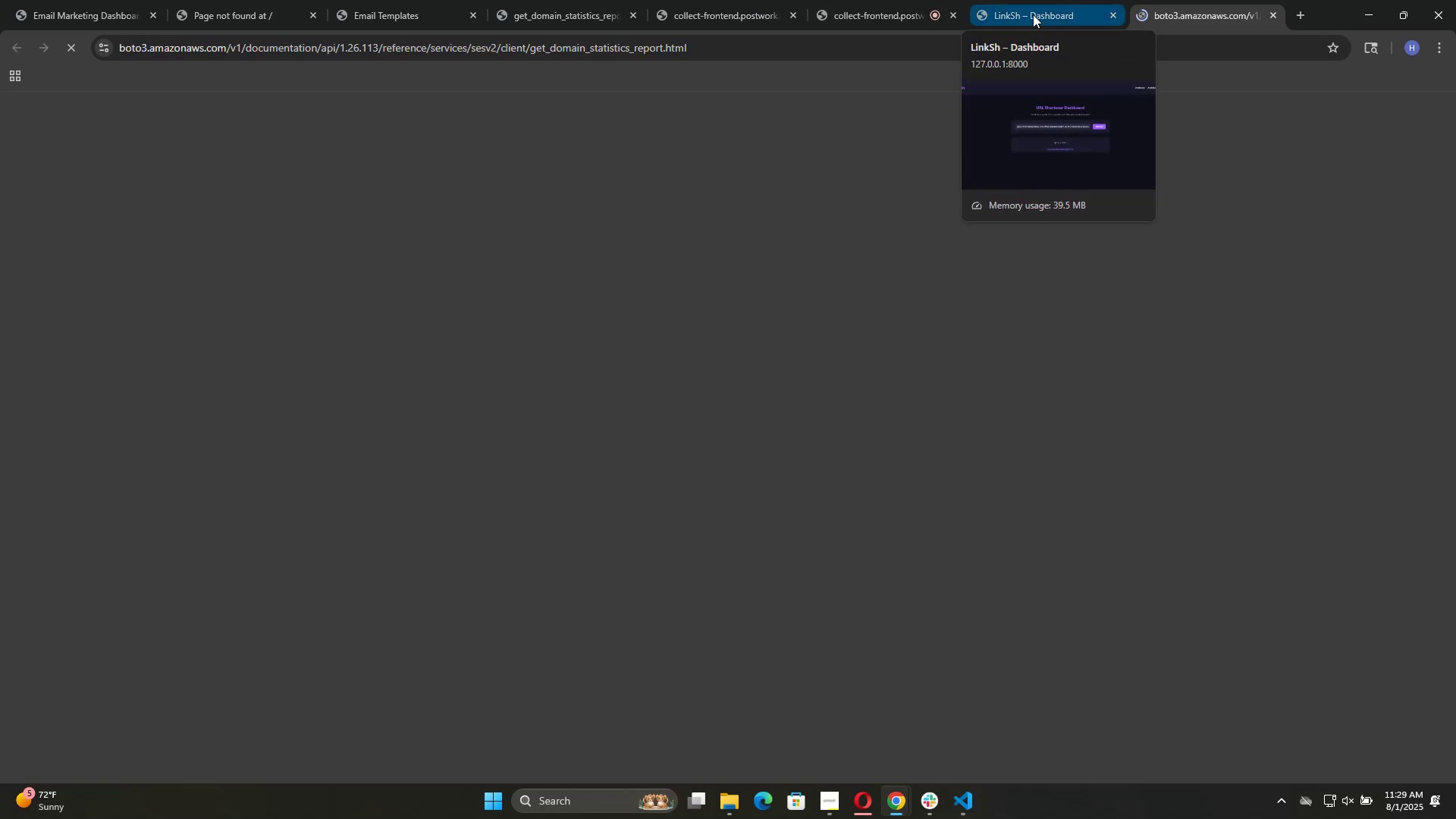 
left_click([1033, 14])
 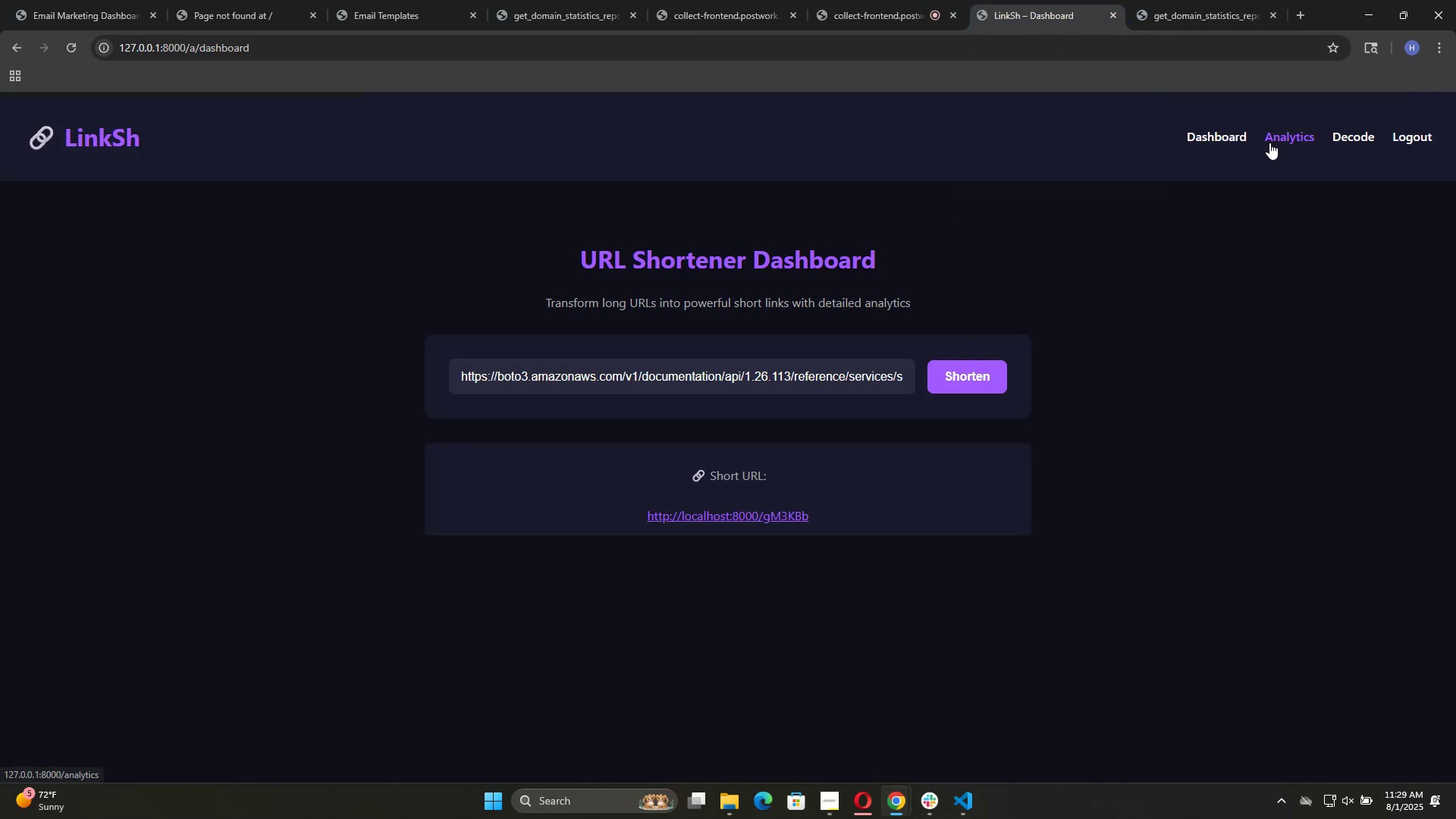 
left_click([1282, 142])
 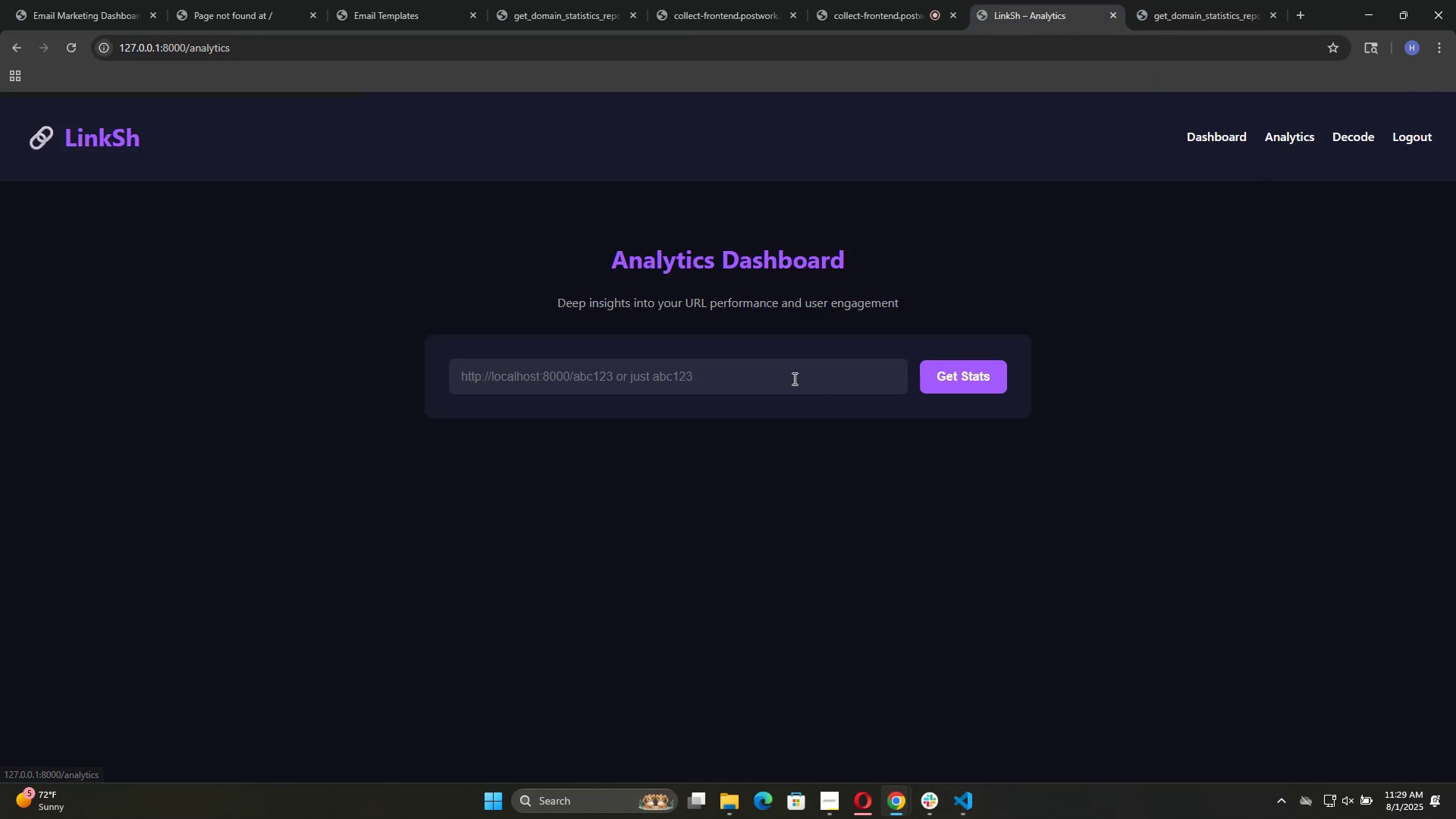 
left_click([791, 375])
 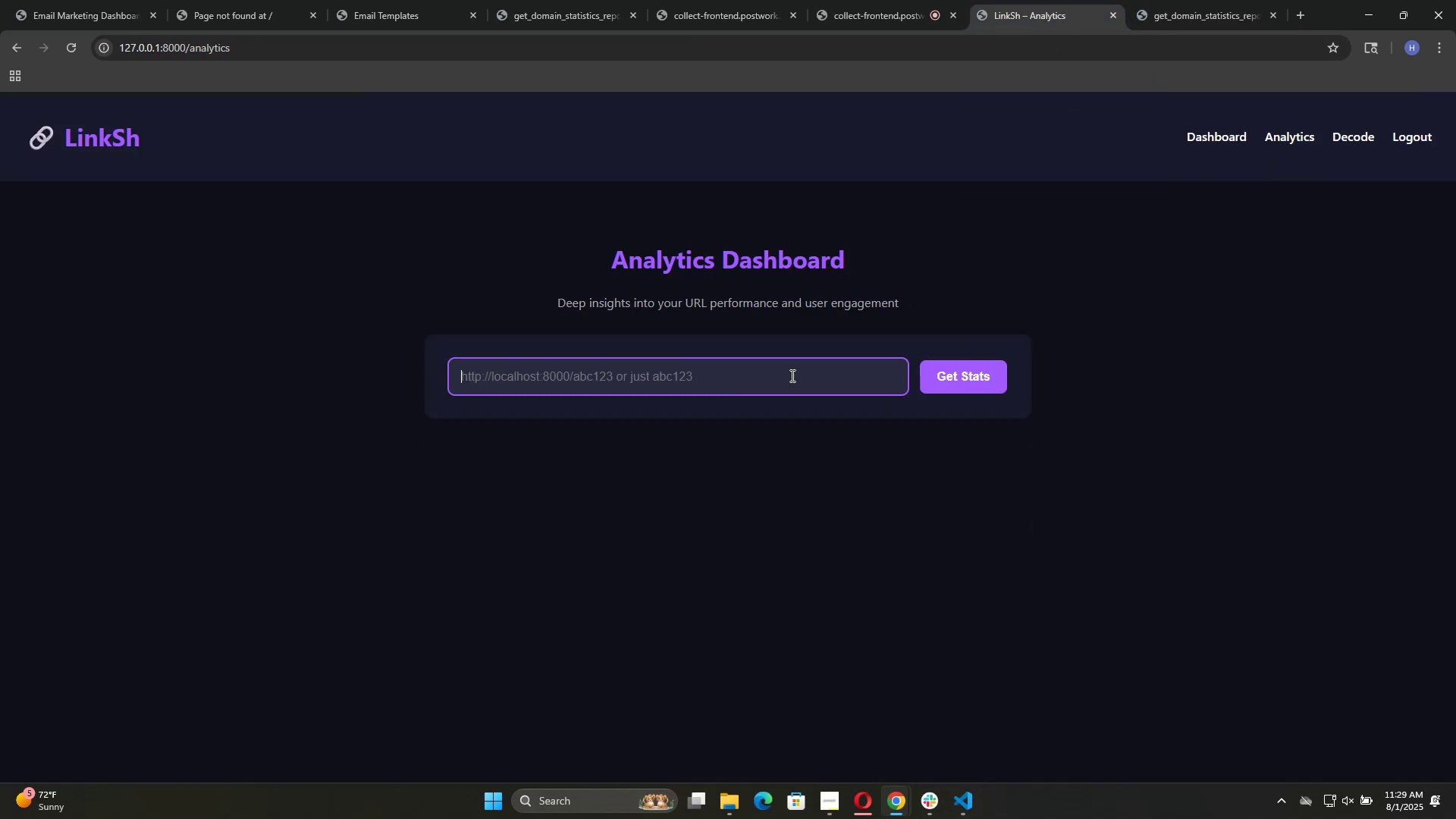 
key(Control+V)
 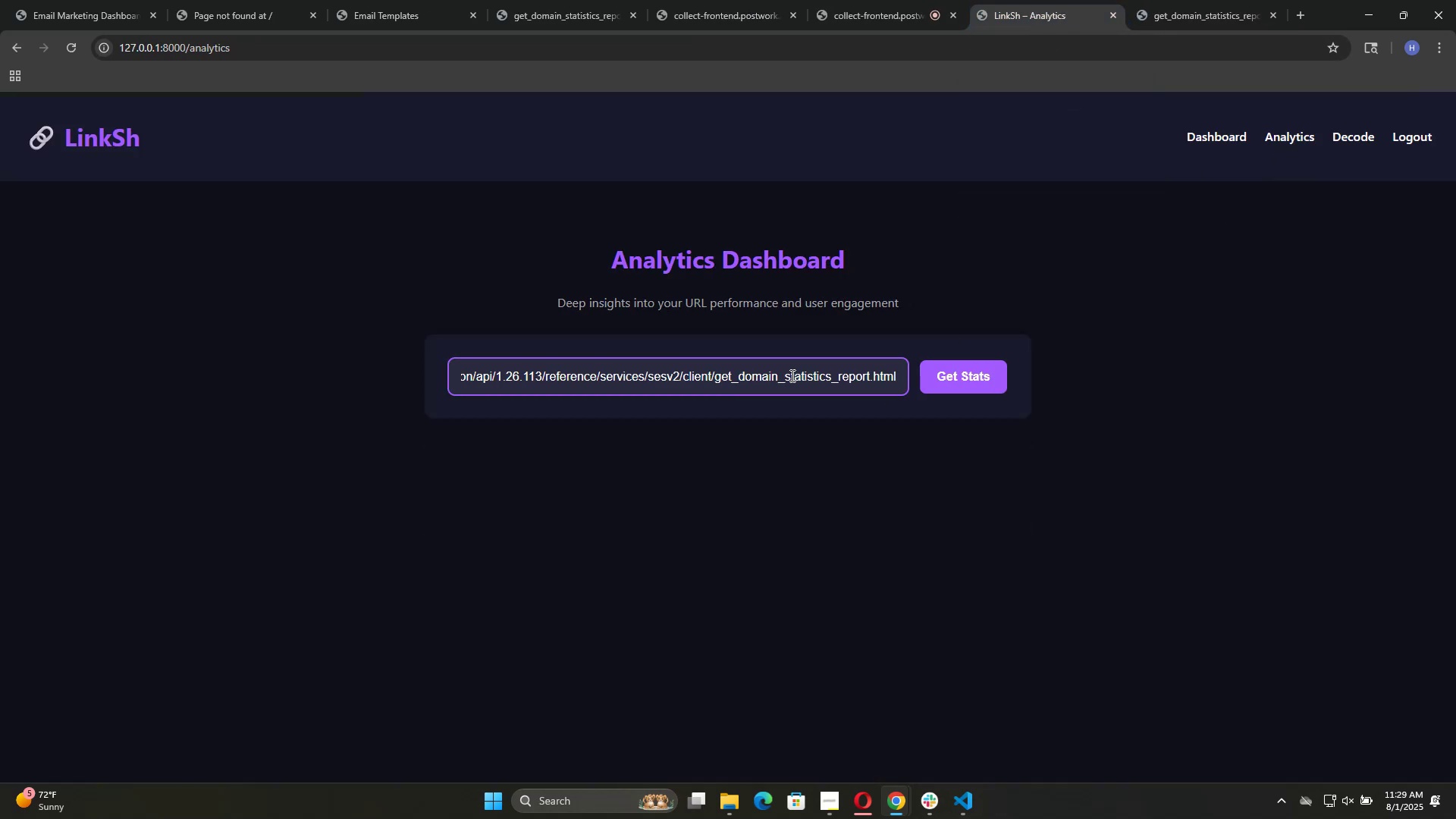 
key(Control+Z)
 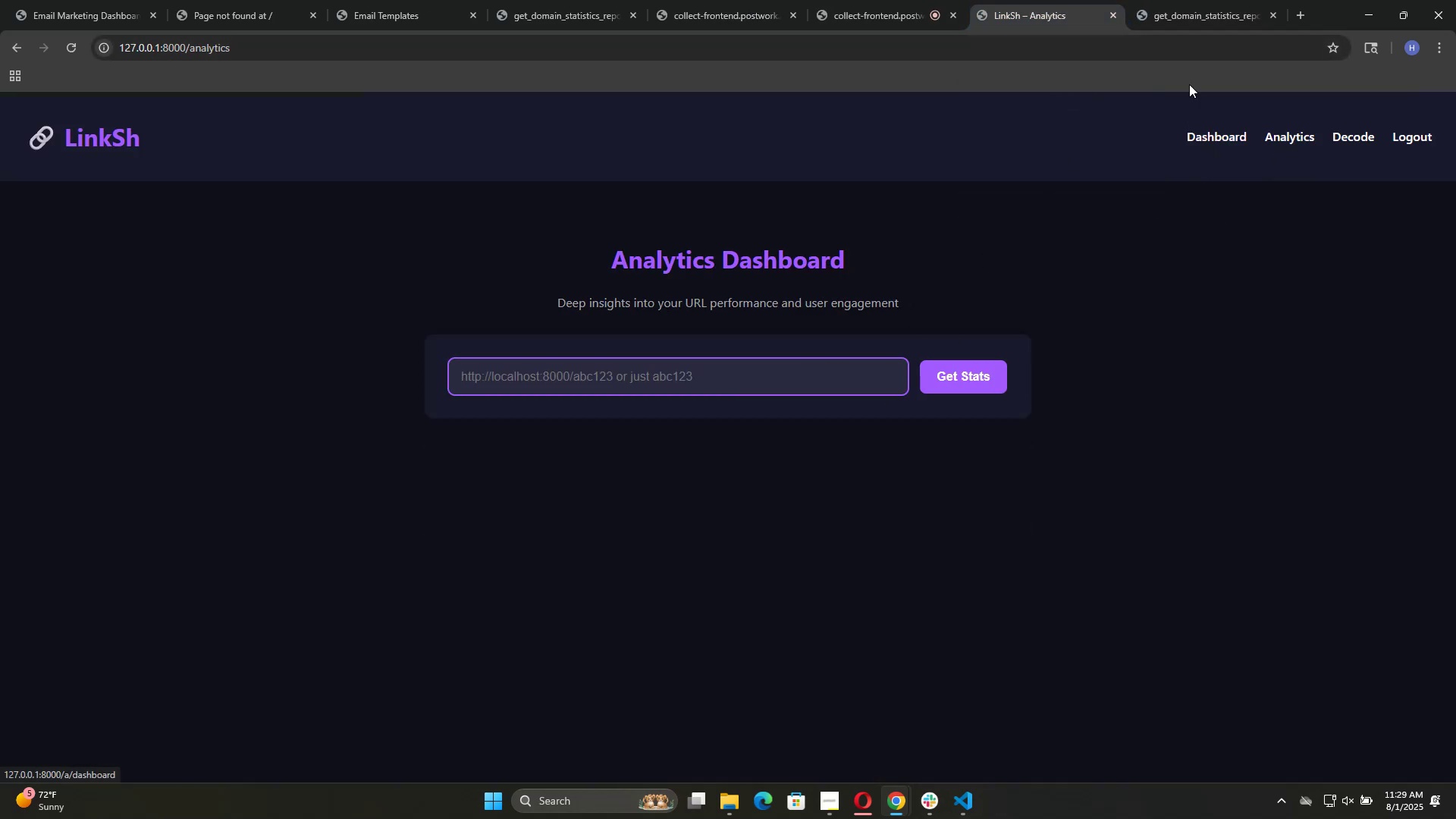 
left_click([1196, 11])
 